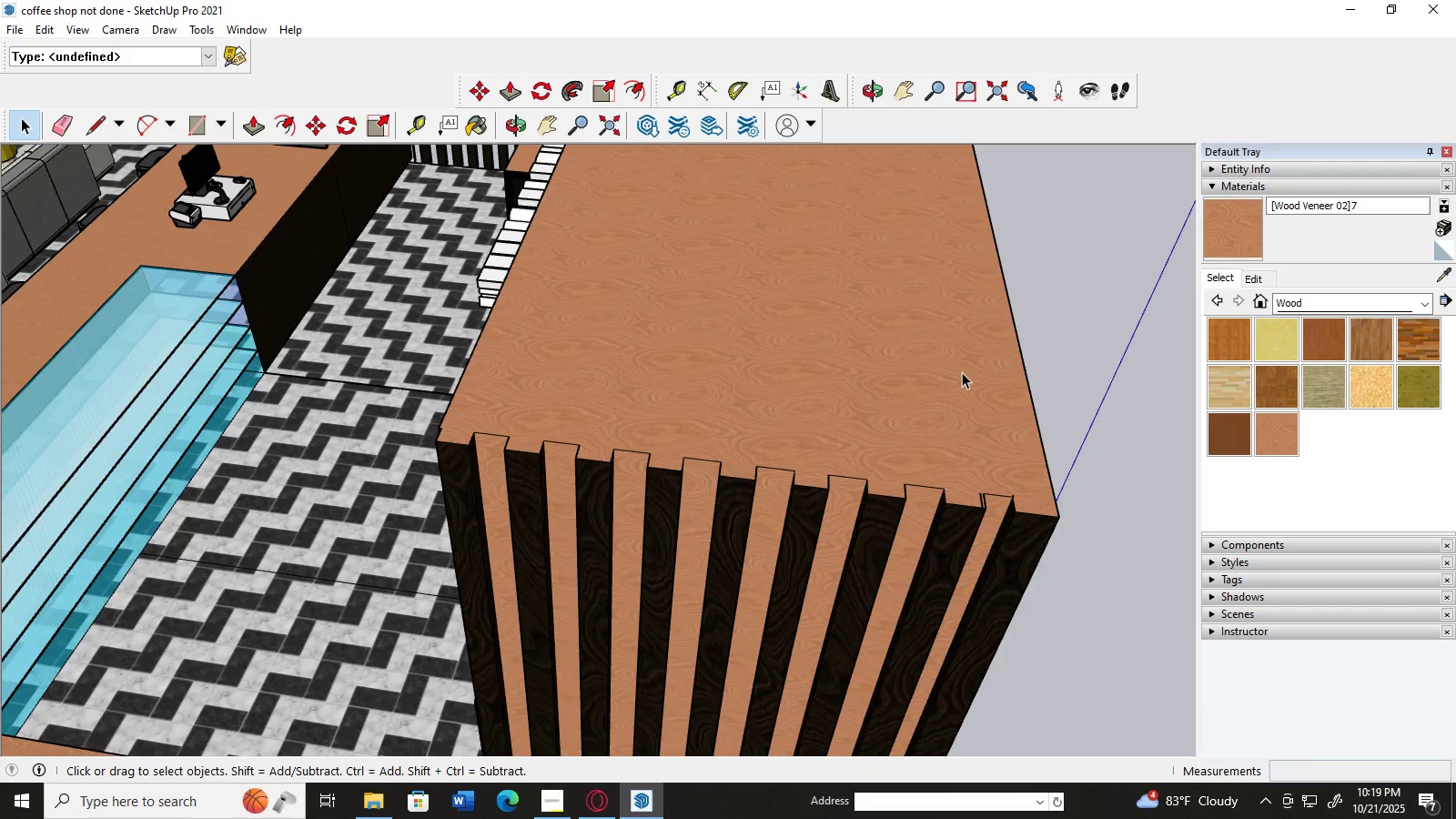 
scroll: coordinate [1010, 569], scroll_direction: down, amount: 10.0
 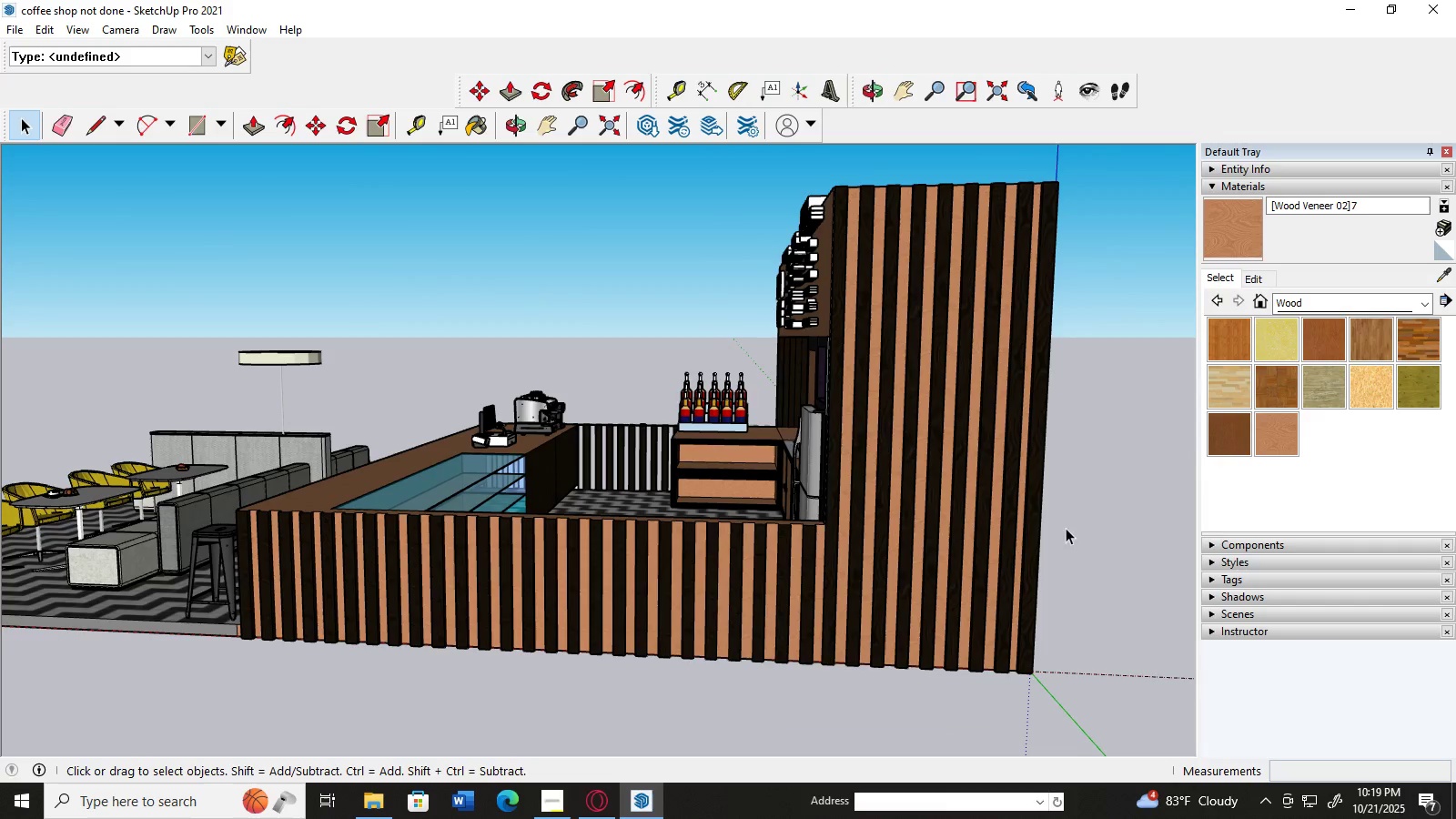 
scroll: coordinate [1038, 583], scroll_direction: up, amount: 9.0
 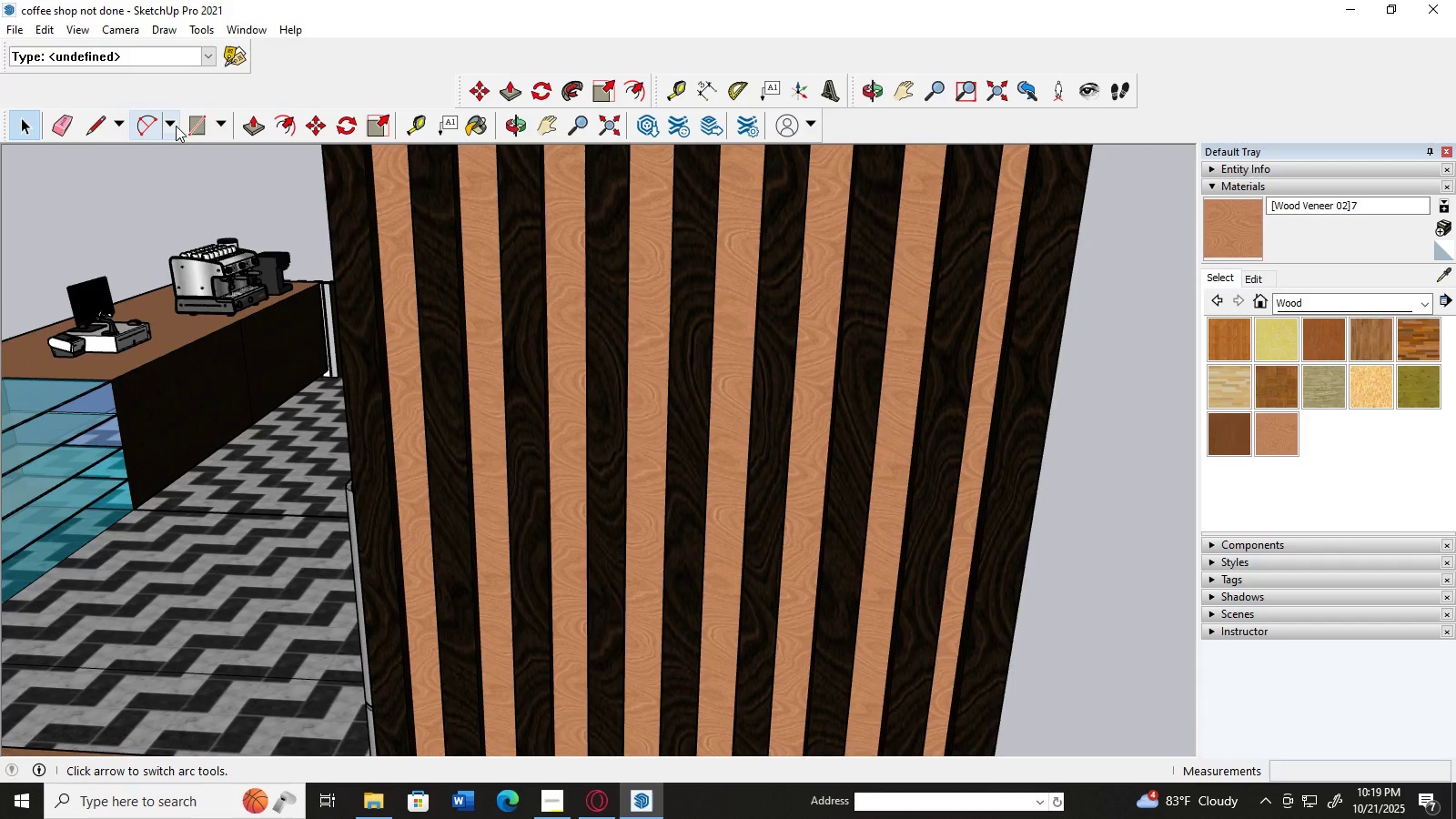 
left_click([238, 126])
 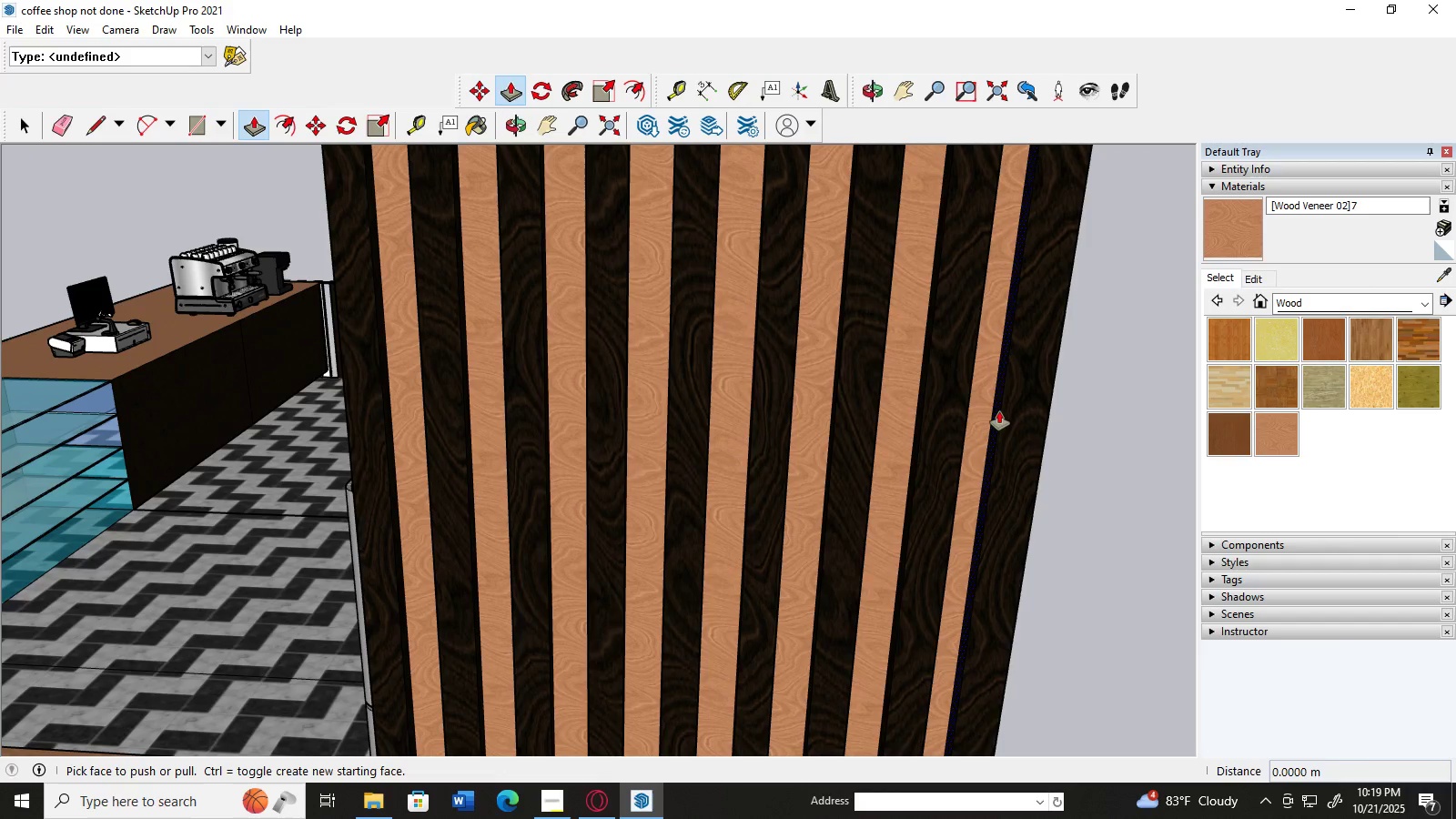 
left_click([999, 411])
 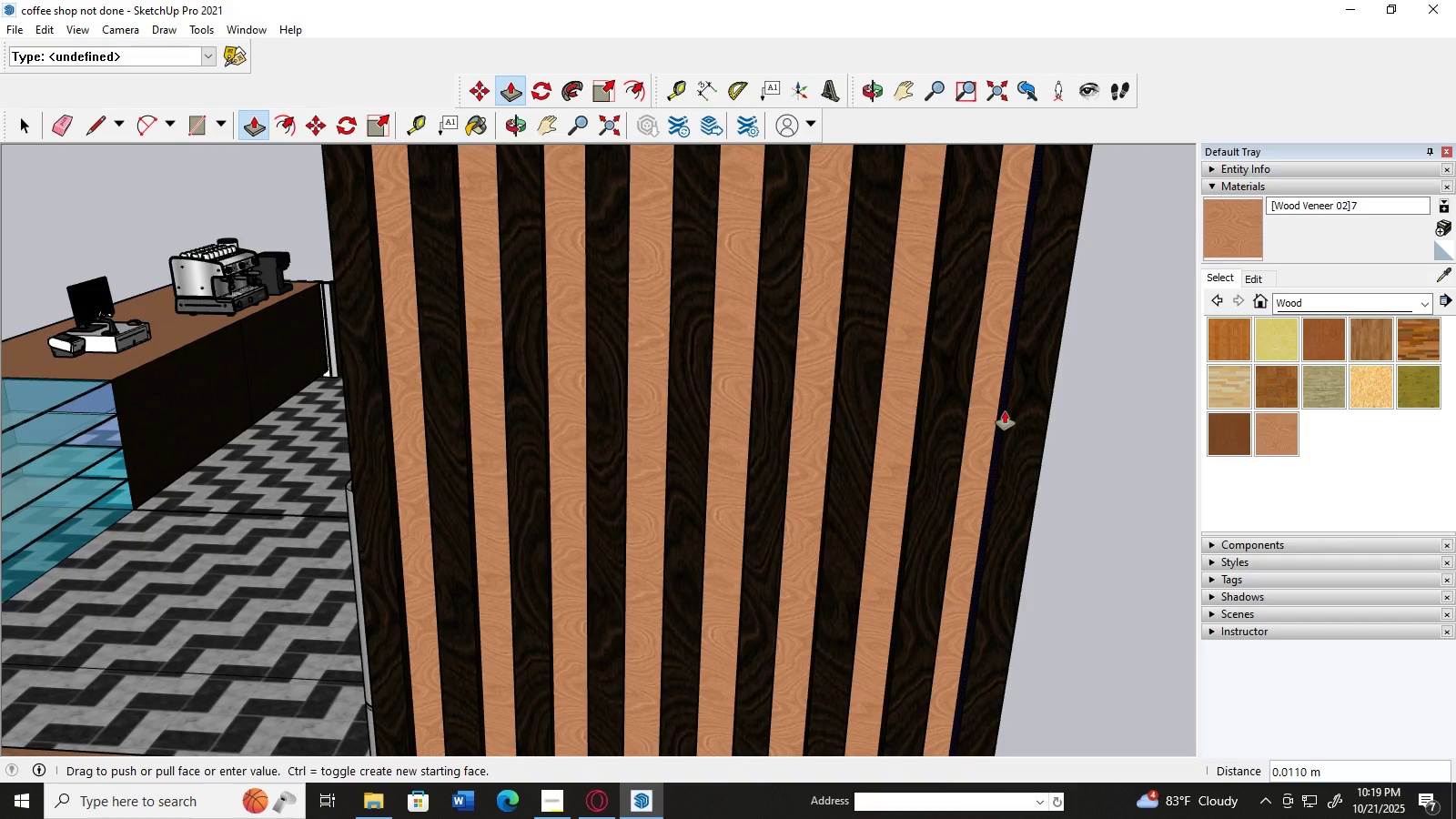 
left_click([1005, 411])
 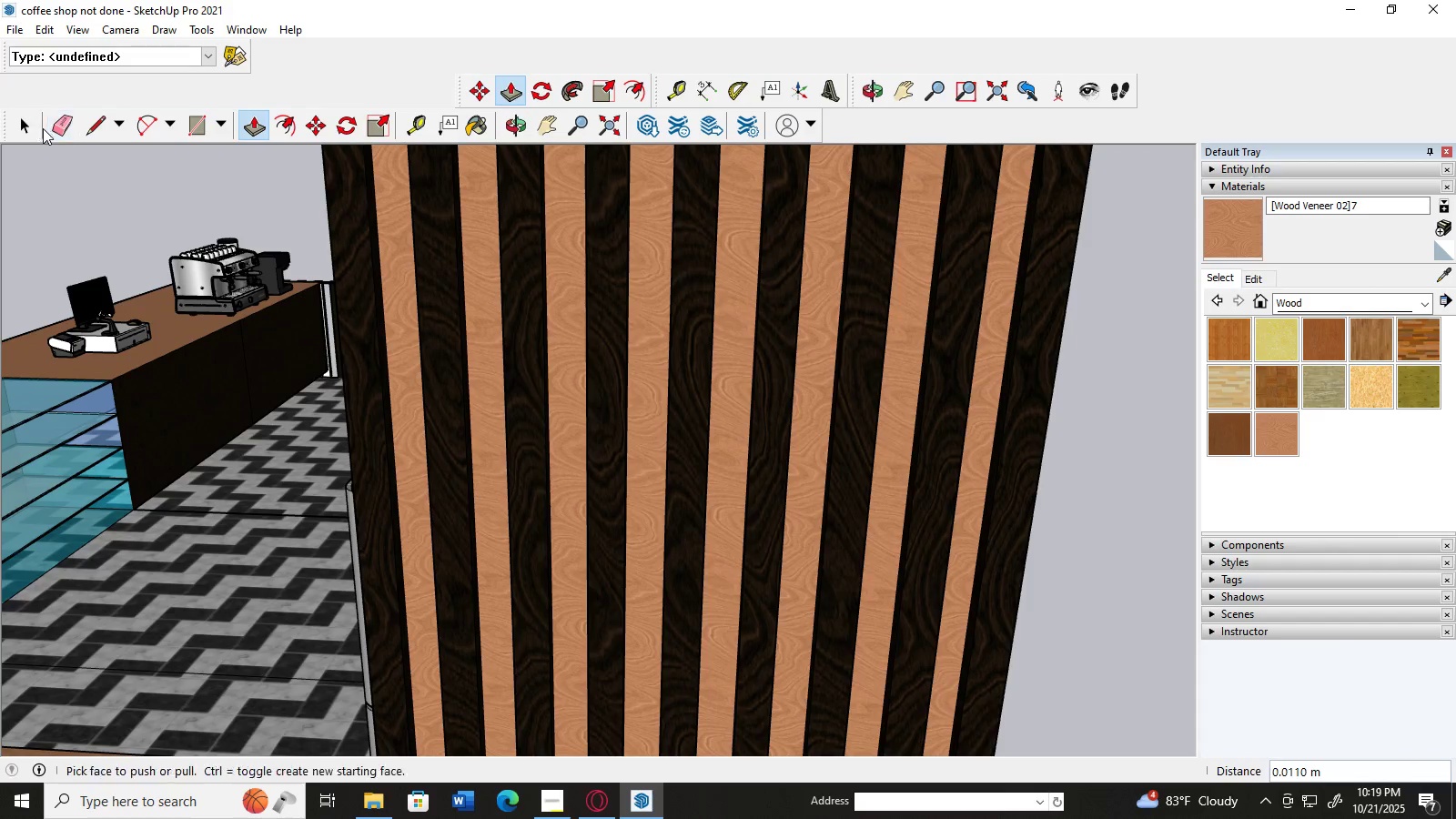 
left_click([30, 128])
 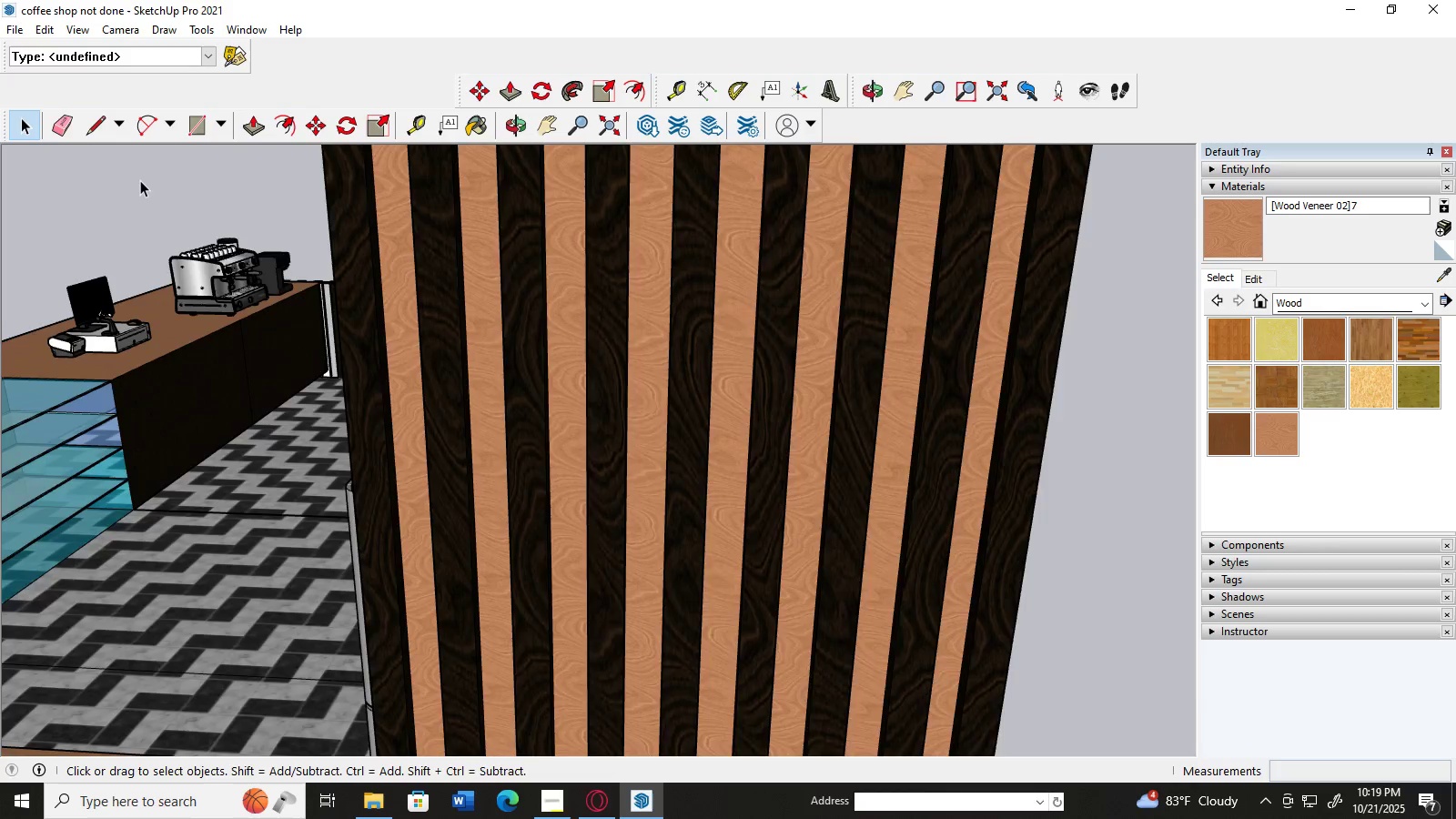 
scroll: coordinate [365, 529], scroll_direction: down, amount: 9.0
 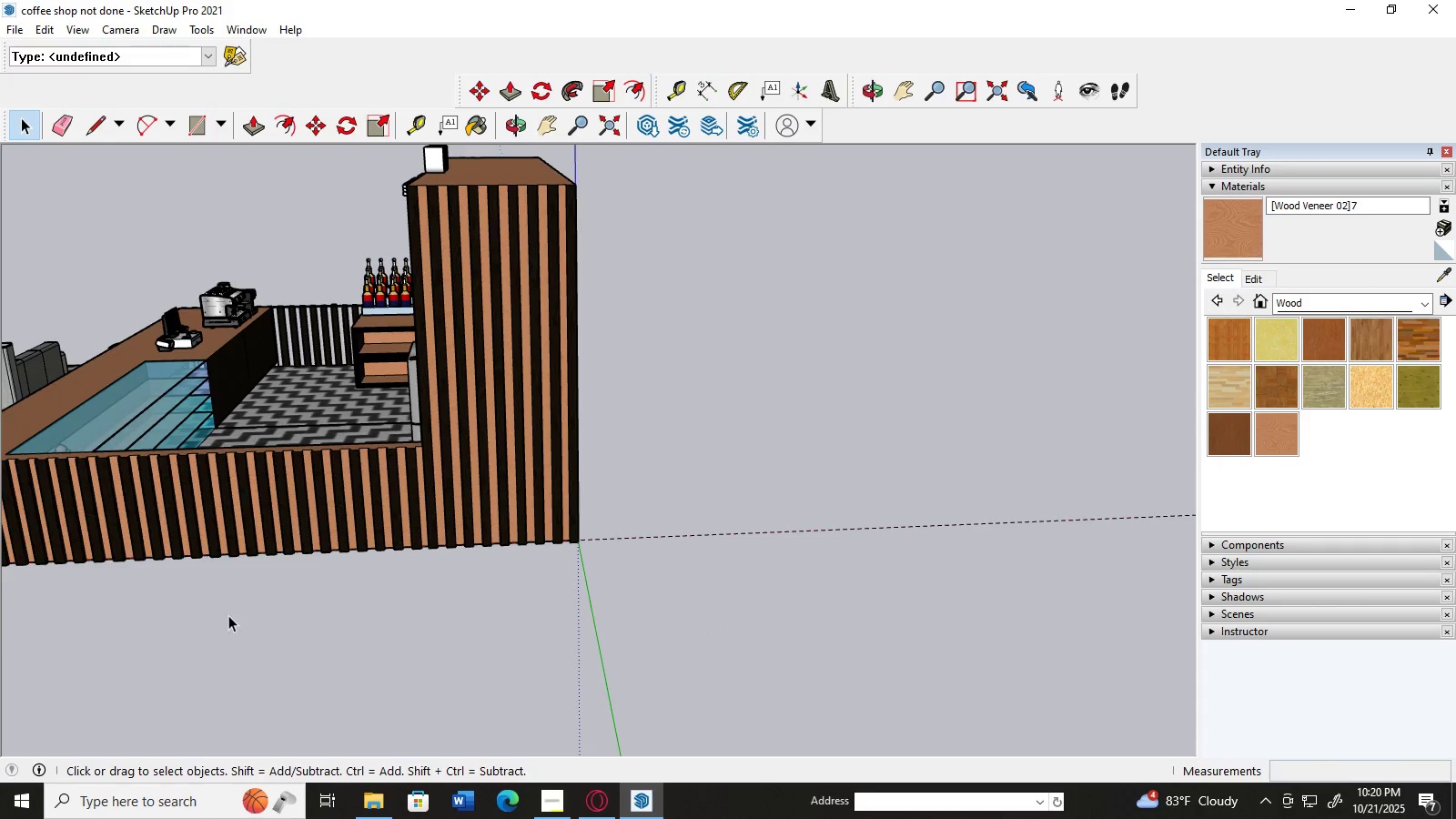 
key(H)
 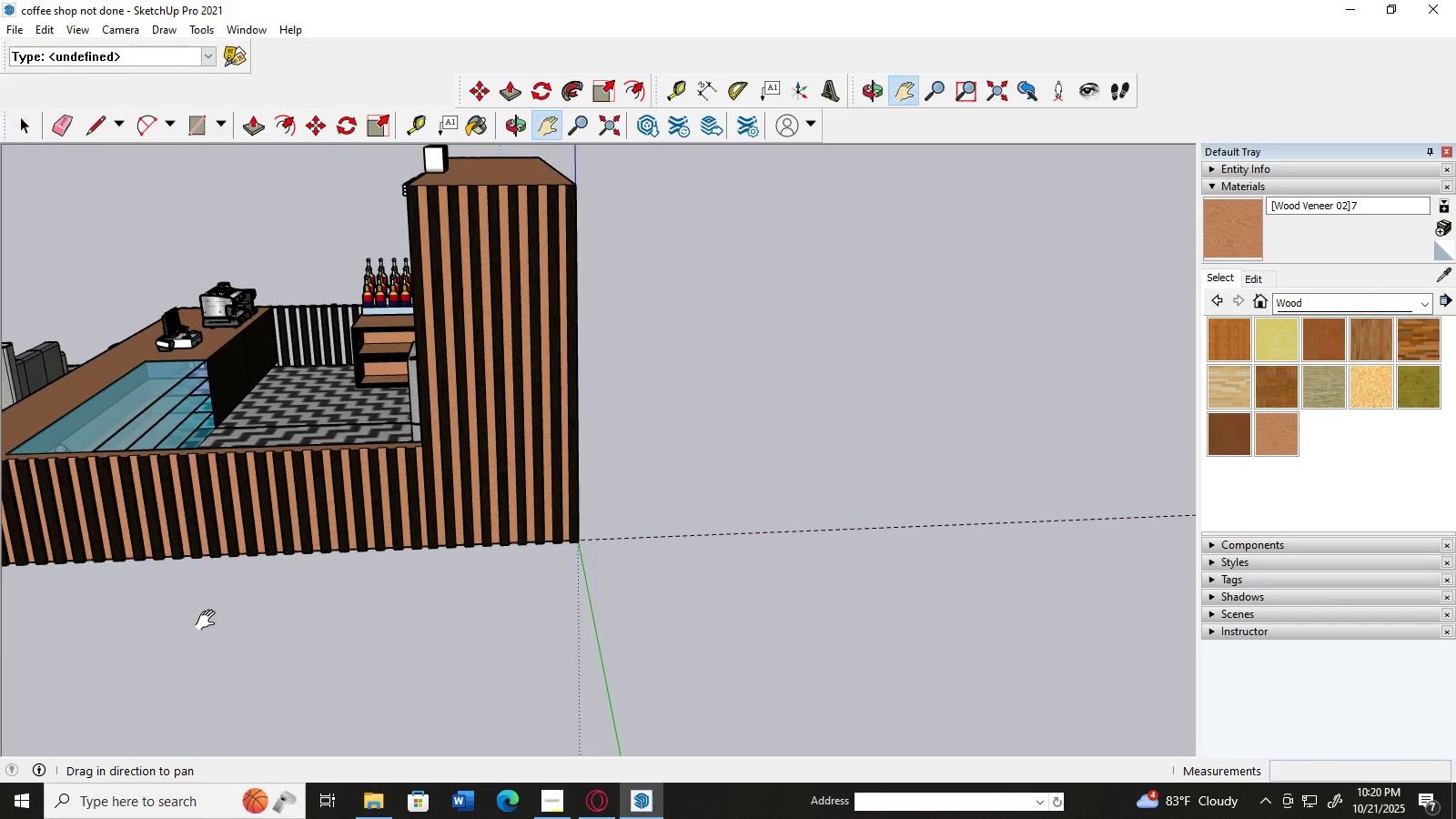 
left_click_drag(start_coordinate=[209, 621], to_coordinate=[407, 649])
 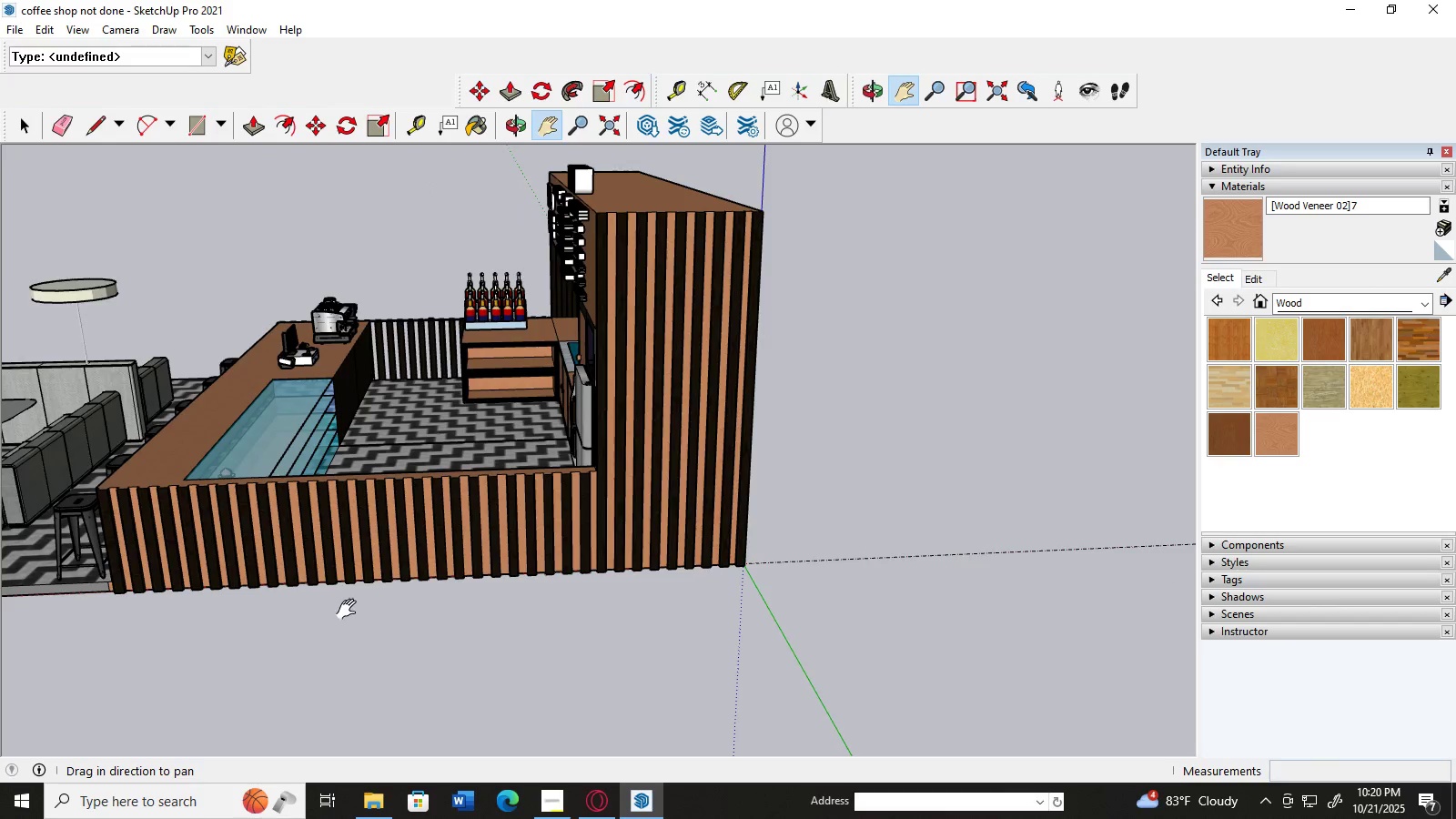 
scroll: coordinate [647, 568], scroll_direction: up, amount: 2.0
 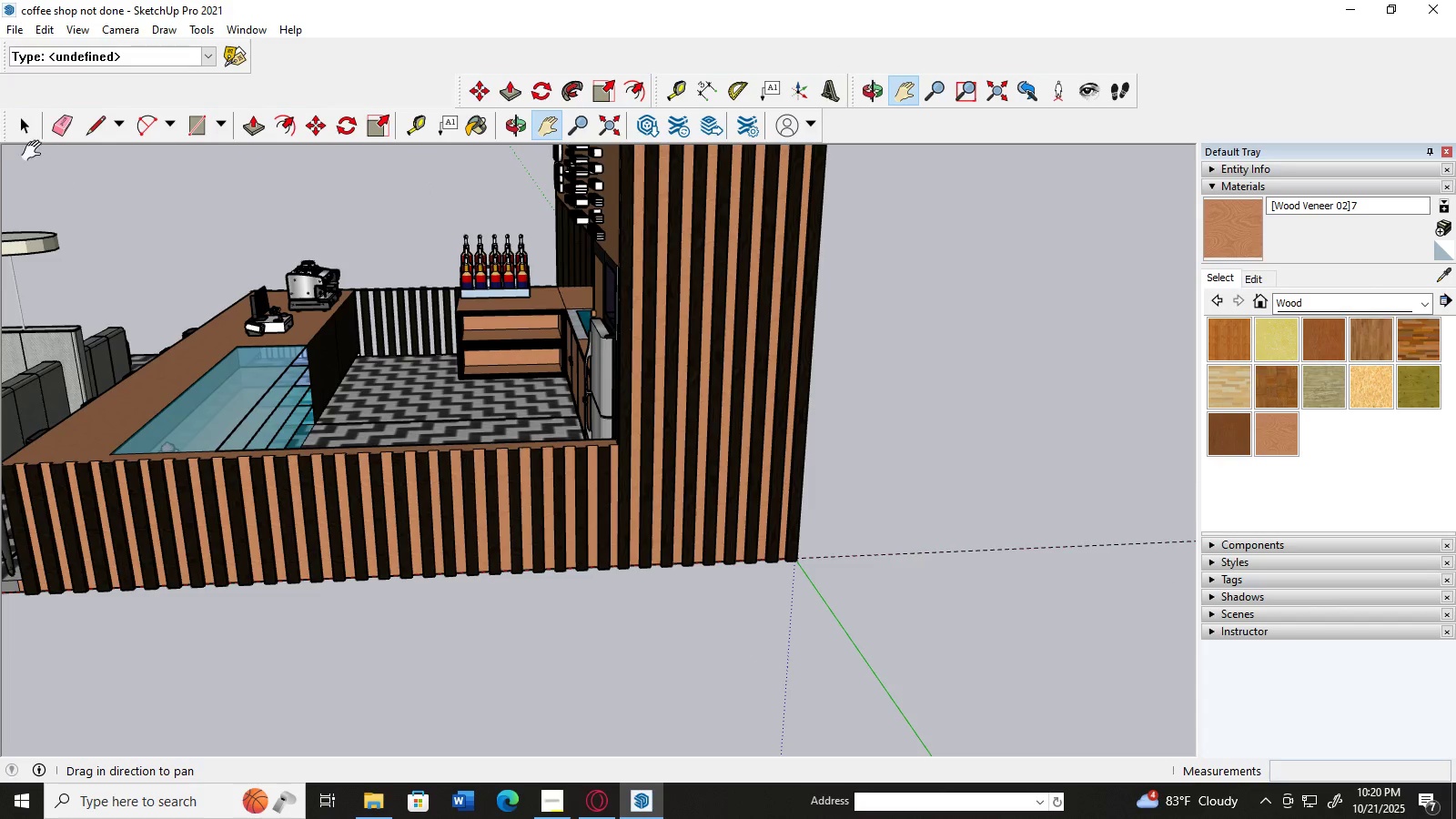 
left_click([28, 140])
 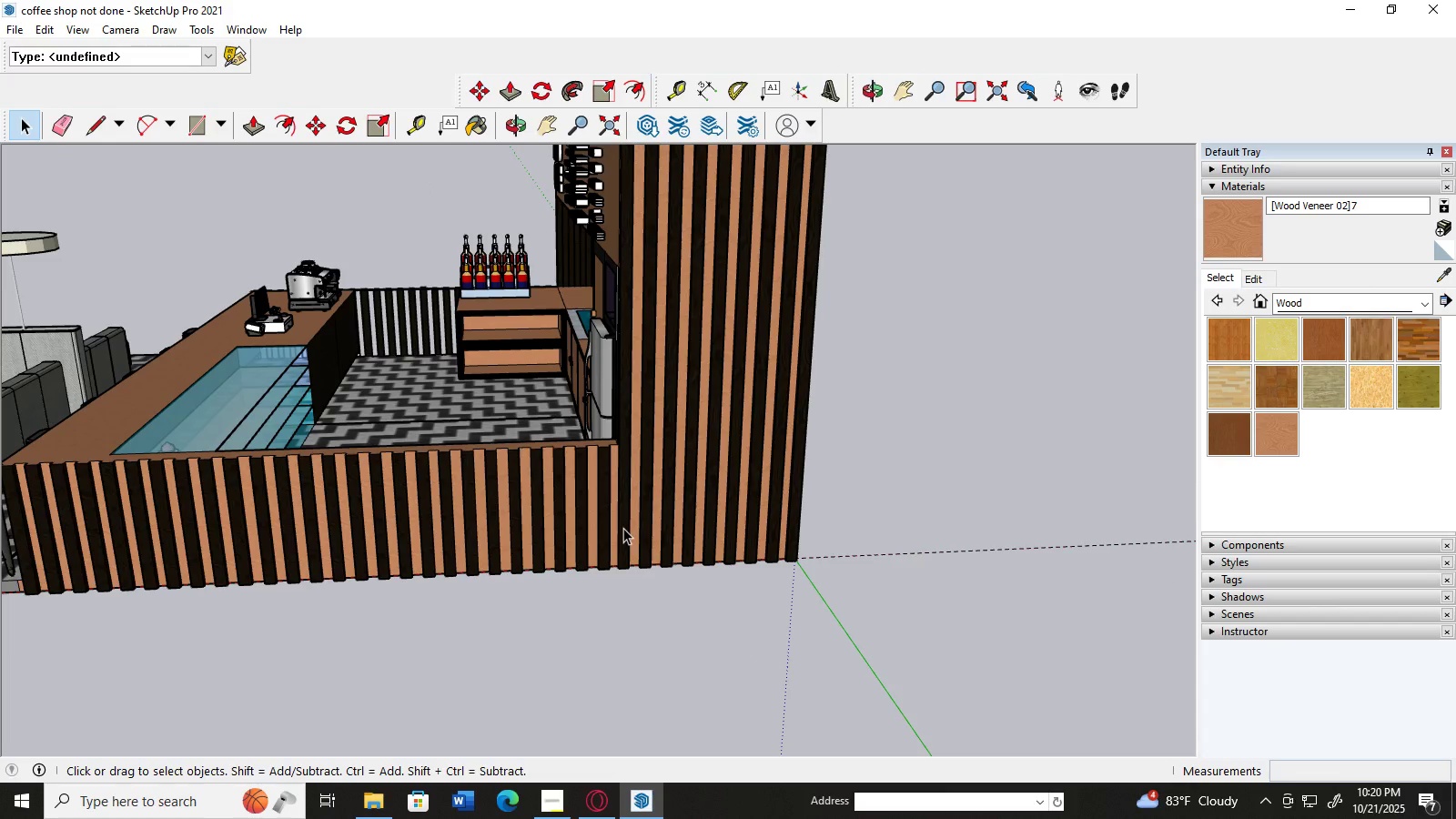 
hold_key(key=ShiftLeft, duration=1.52)
left_click([800, 443])
 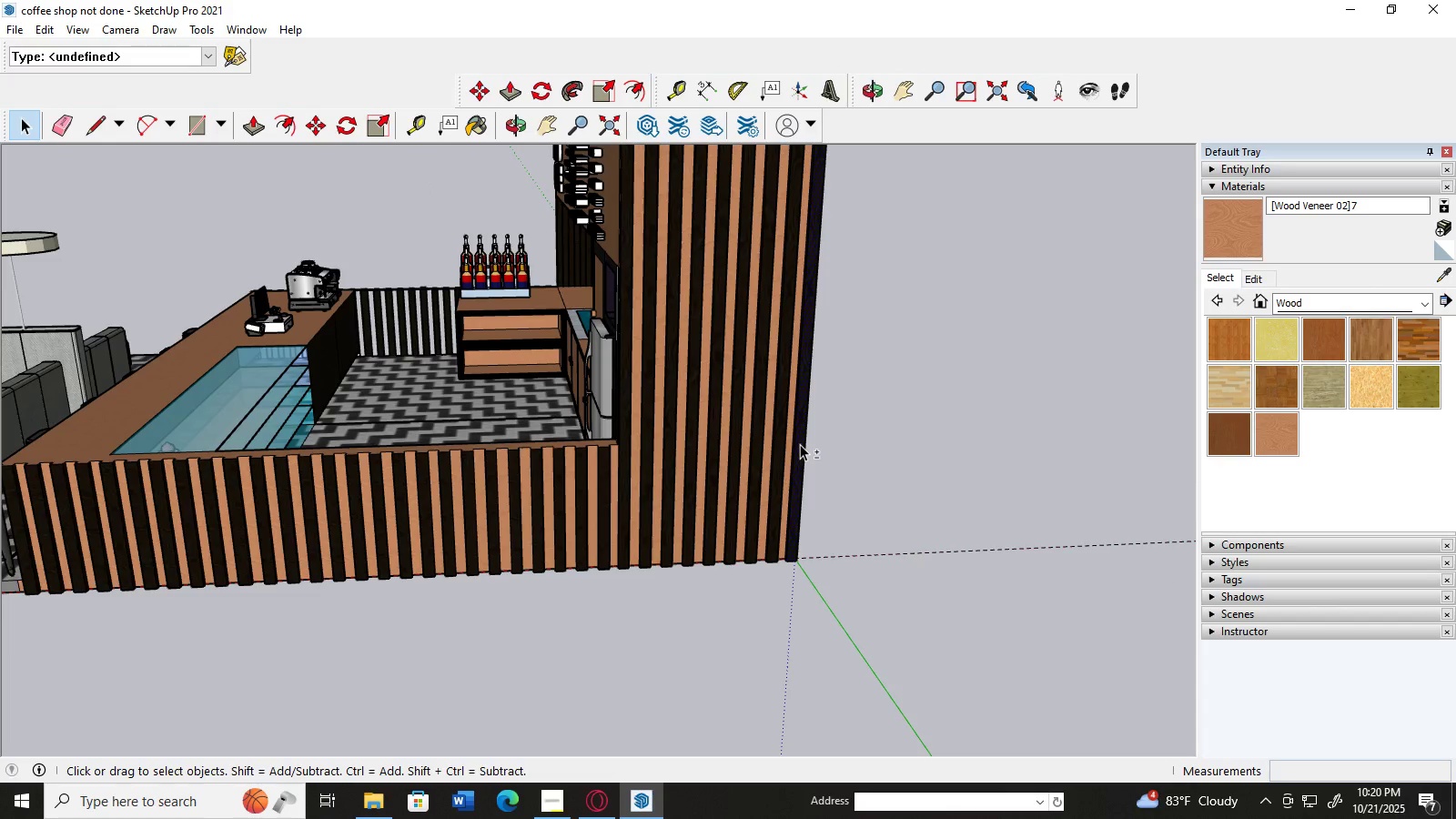 
hold_key(key=ShiftLeft, duration=1.52)
left_click([779, 461])
 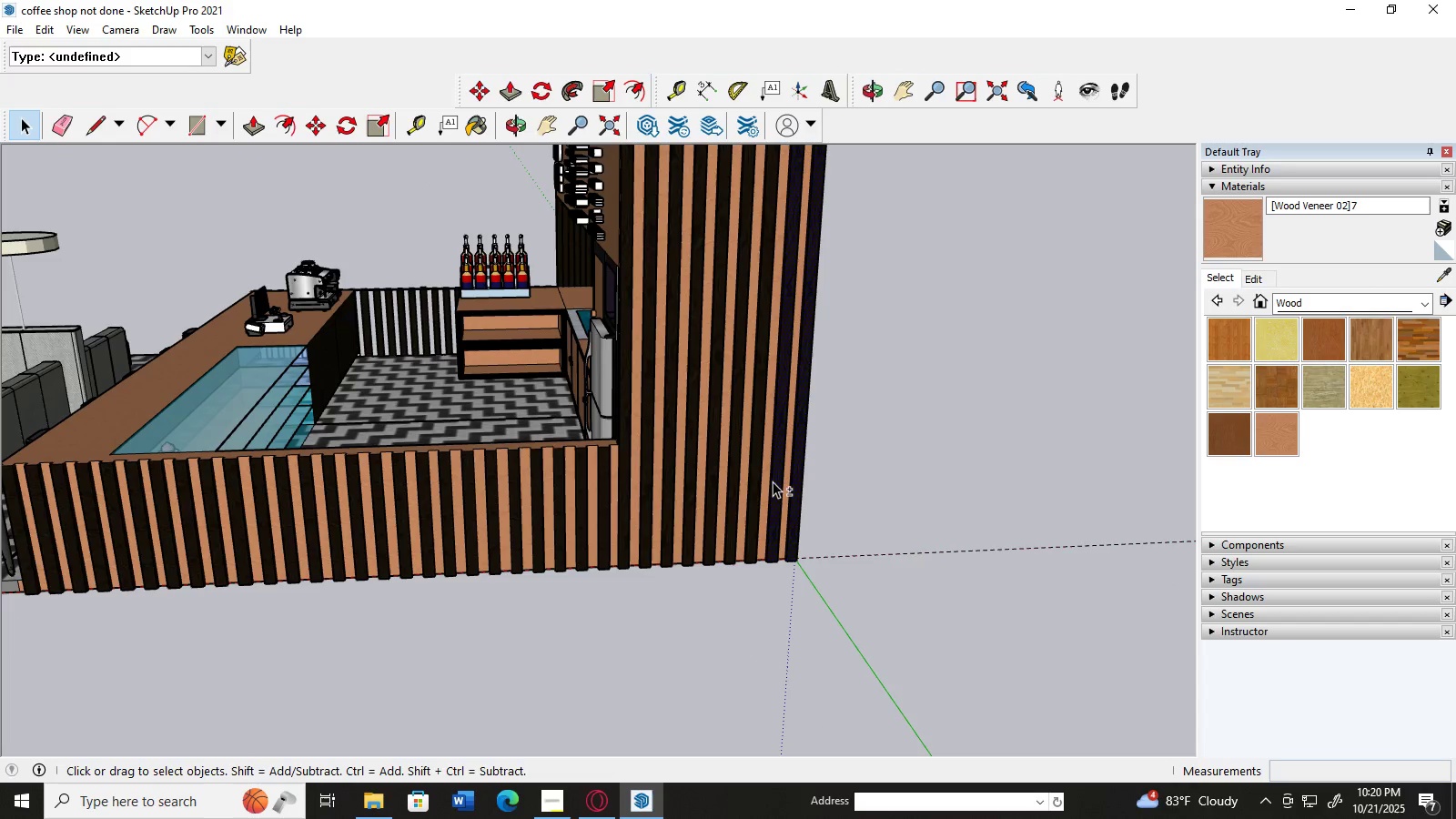 
hold_key(key=ShiftLeft, duration=1.52)
left_click([757, 491])
 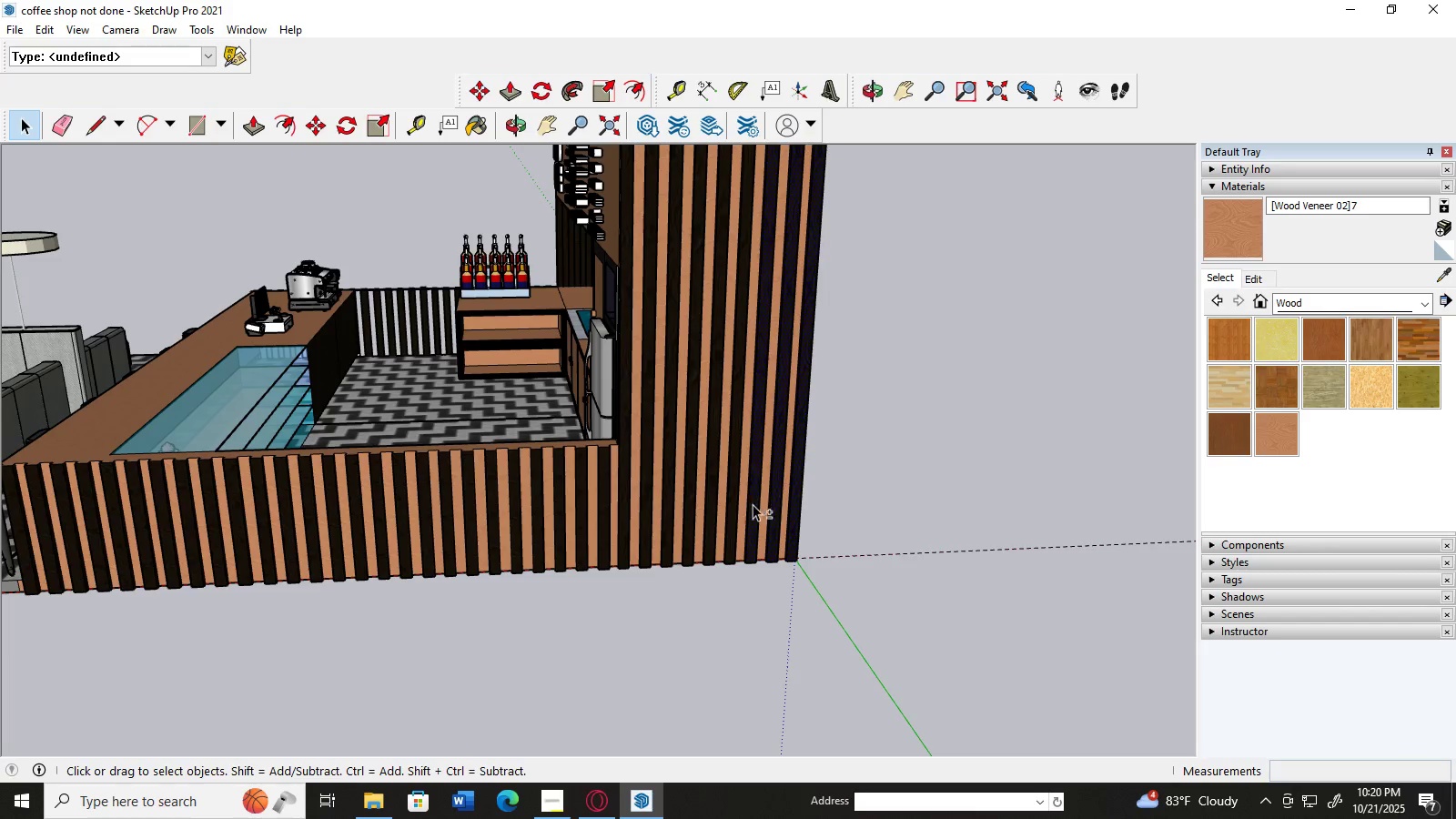 
hold_key(key=ShiftLeft, duration=1.52)
left_click([733, 515])
 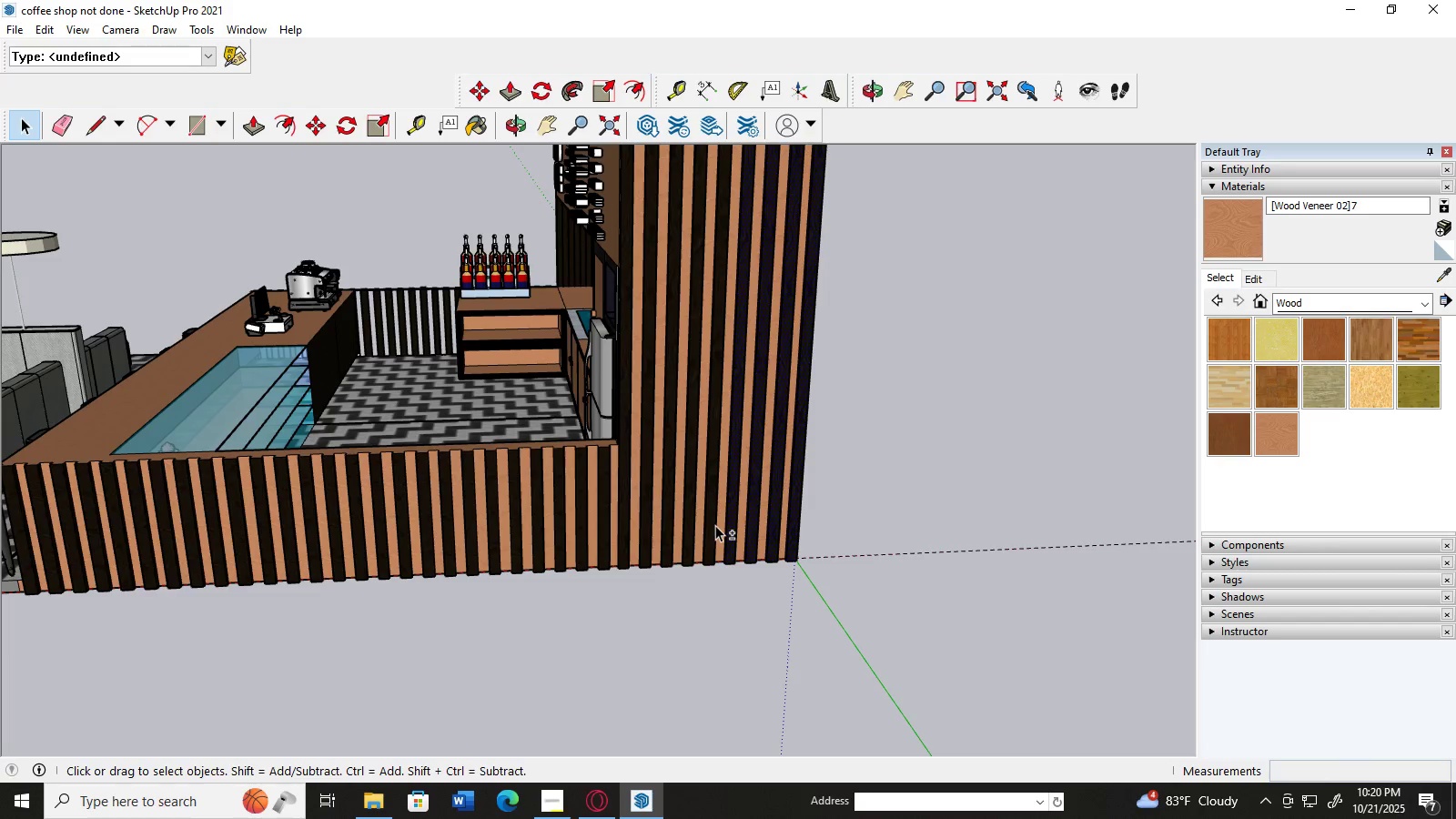 
hold_key(key=ShiftLeft, duration=1.52)
left_click([712, 525])
 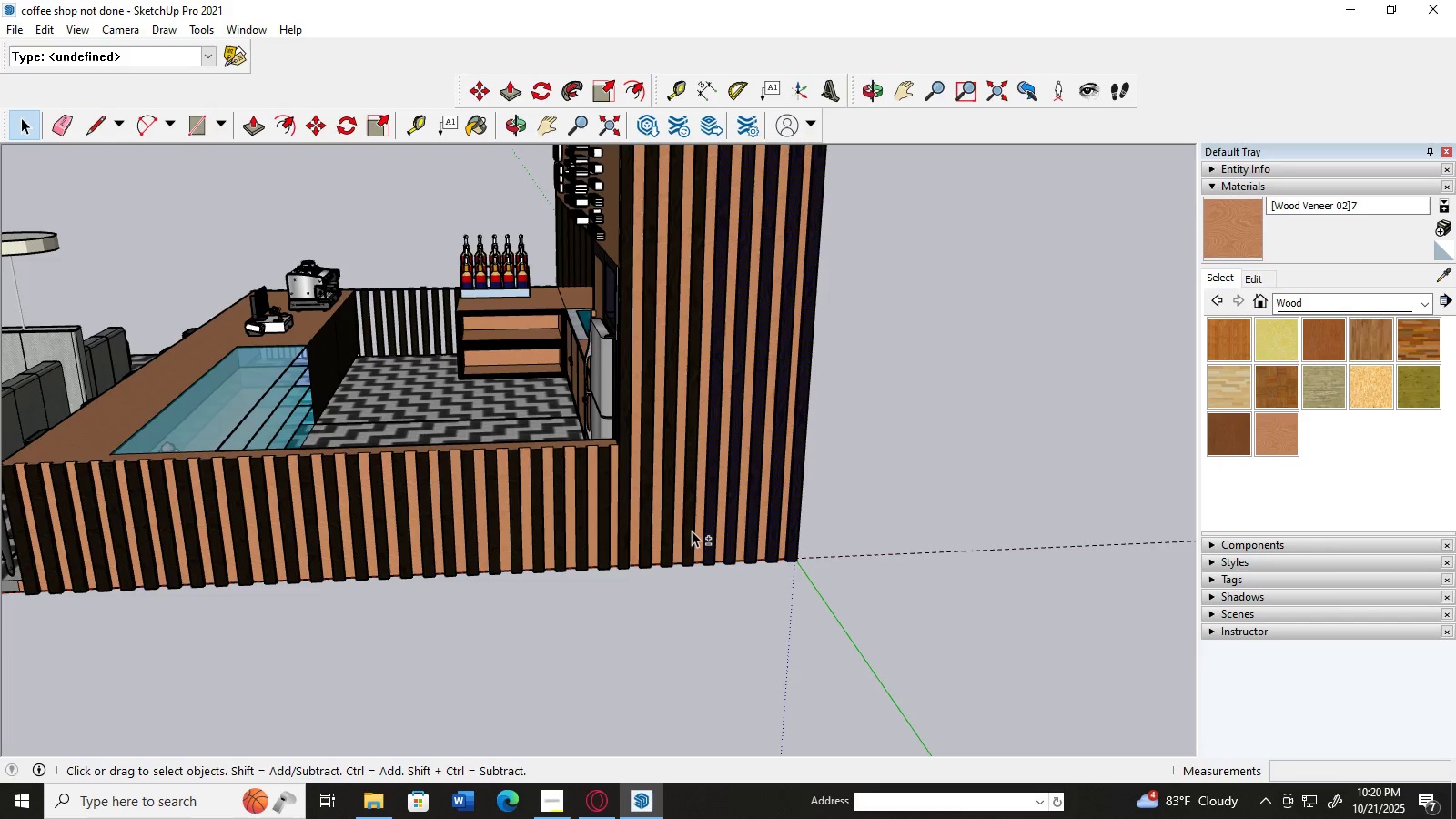 
left_click([690, 531])
 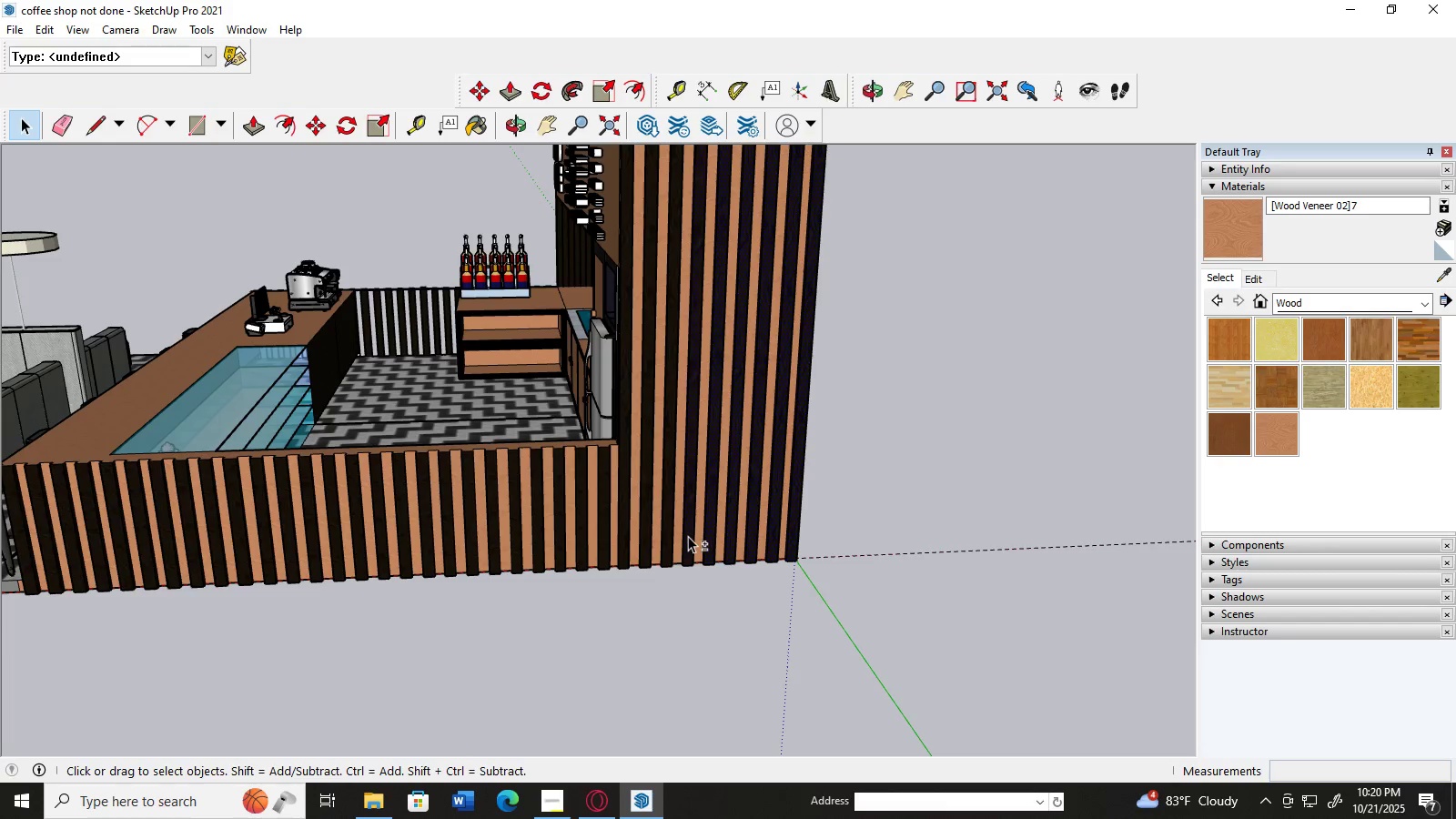 
hold_key(key=ShiftLeft, duration=1.52)
left_click([669, 542])
 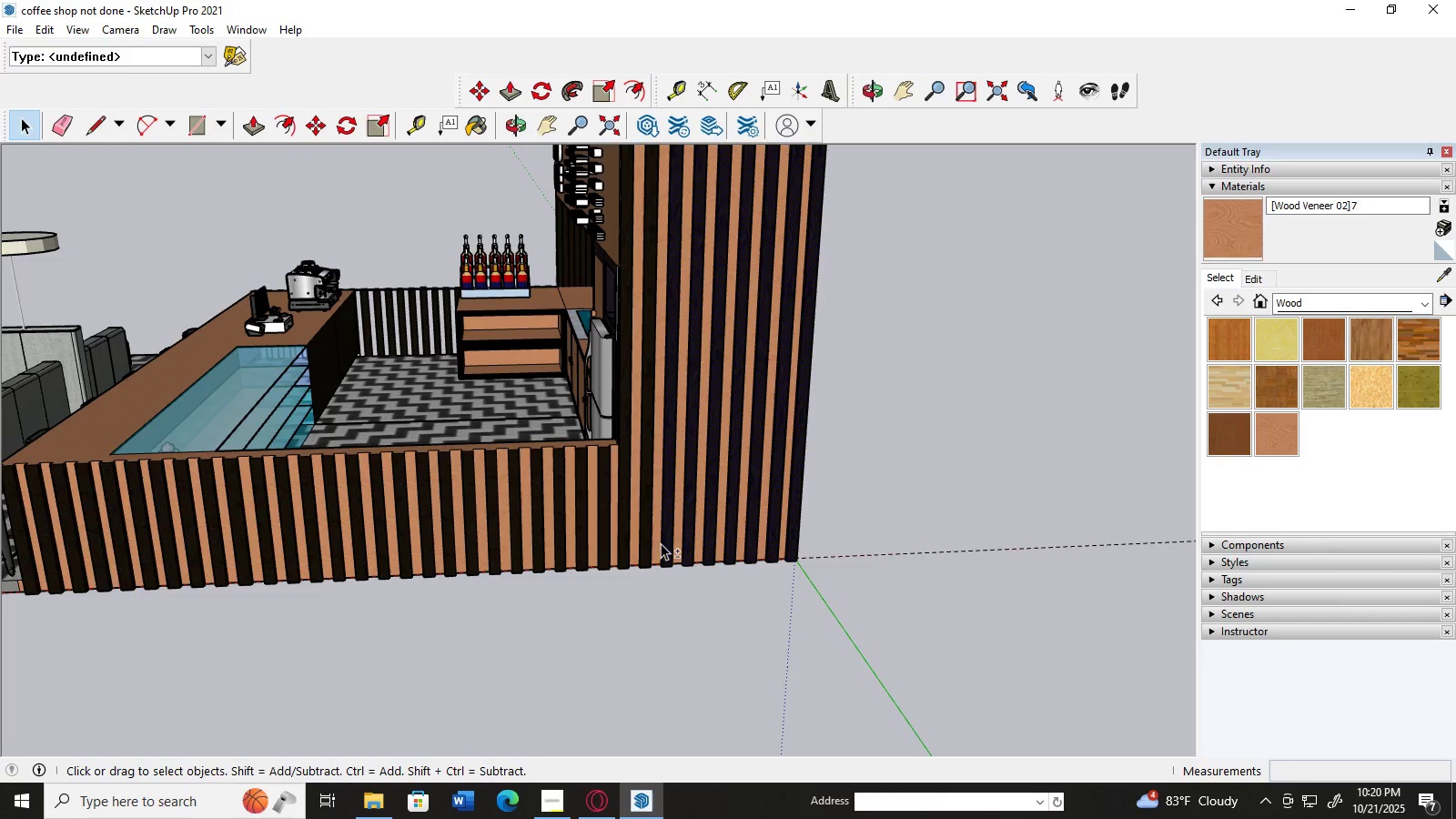 
hold_key(key=ShiftLeft, duration=1.52)
left_click([648, 544])
 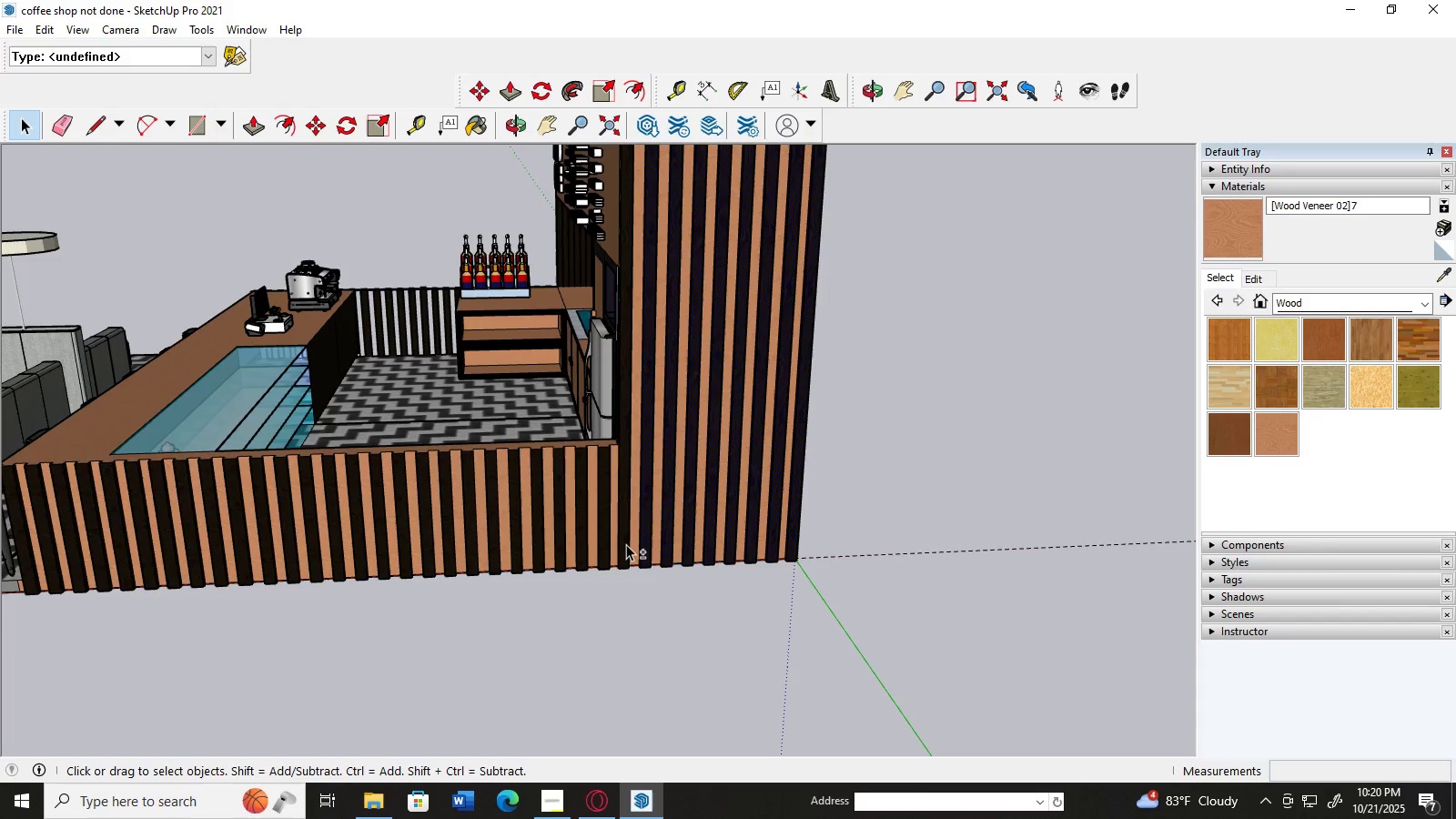 
left_click([624, 544])
 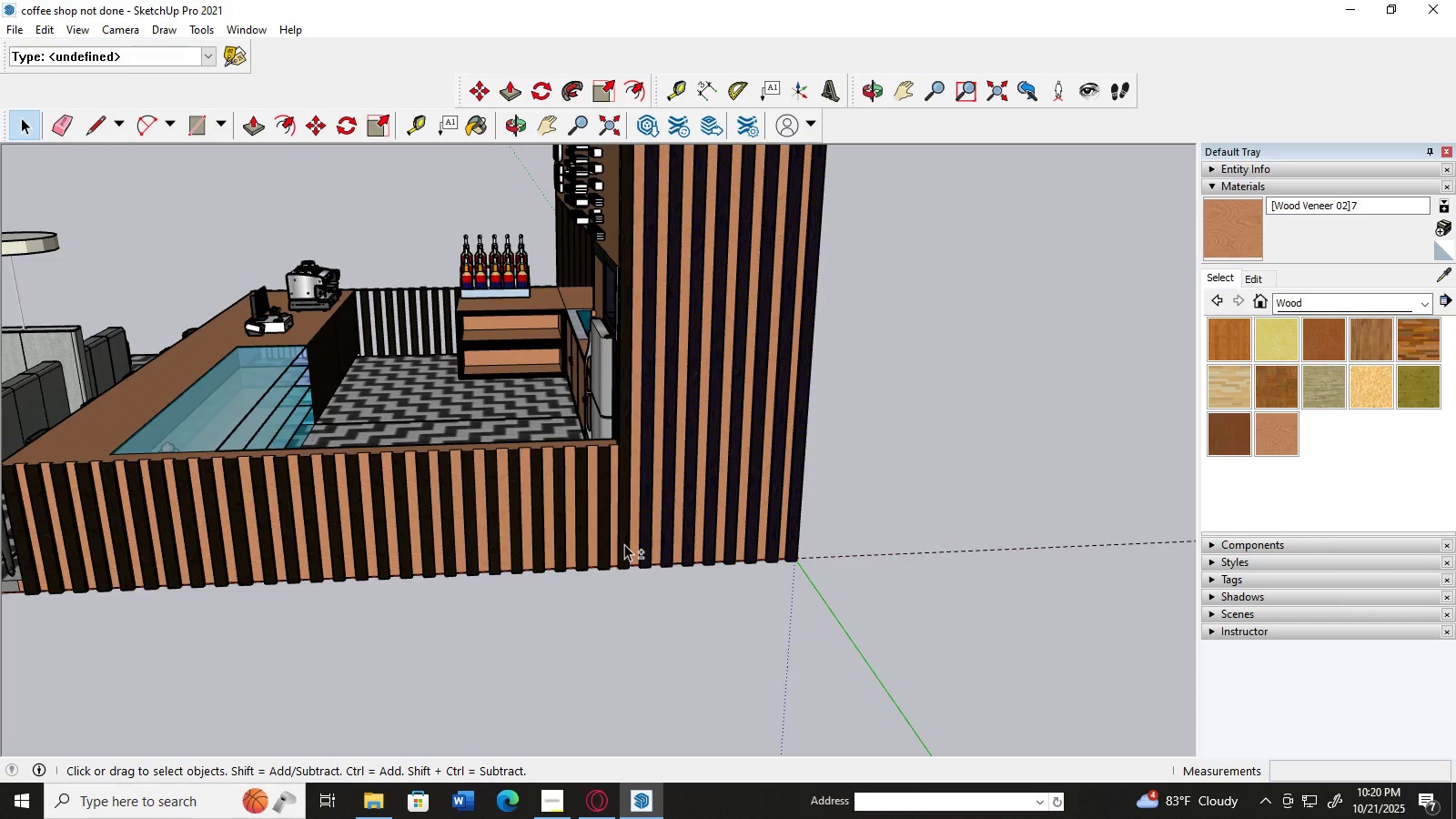 
hold_key(key=ShiftLeft, duration=1.52)
left_click([604, 546])
 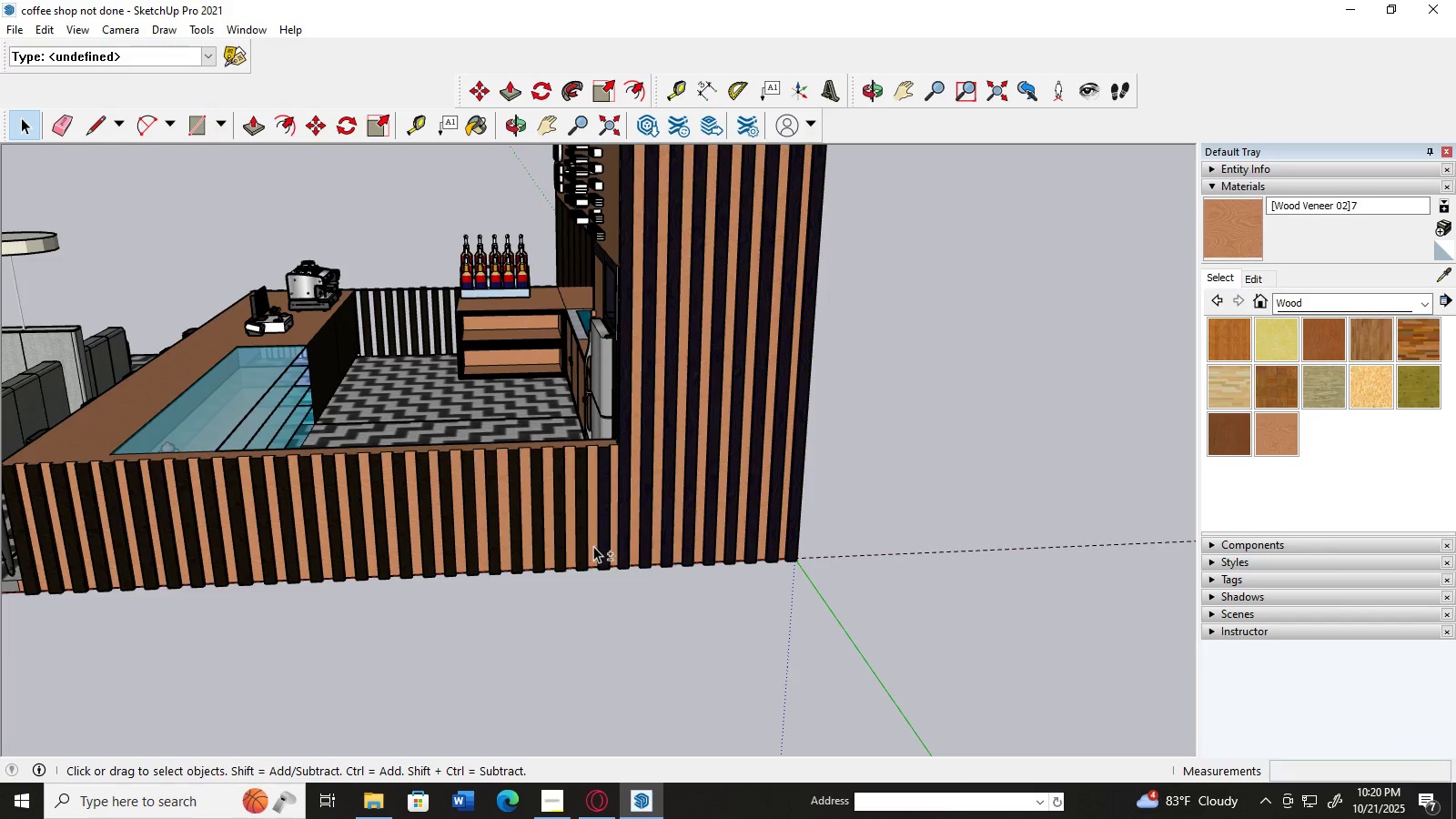 
hold_key(key=ShiftLeft, duration=1.52)
left_click([584, 546])
 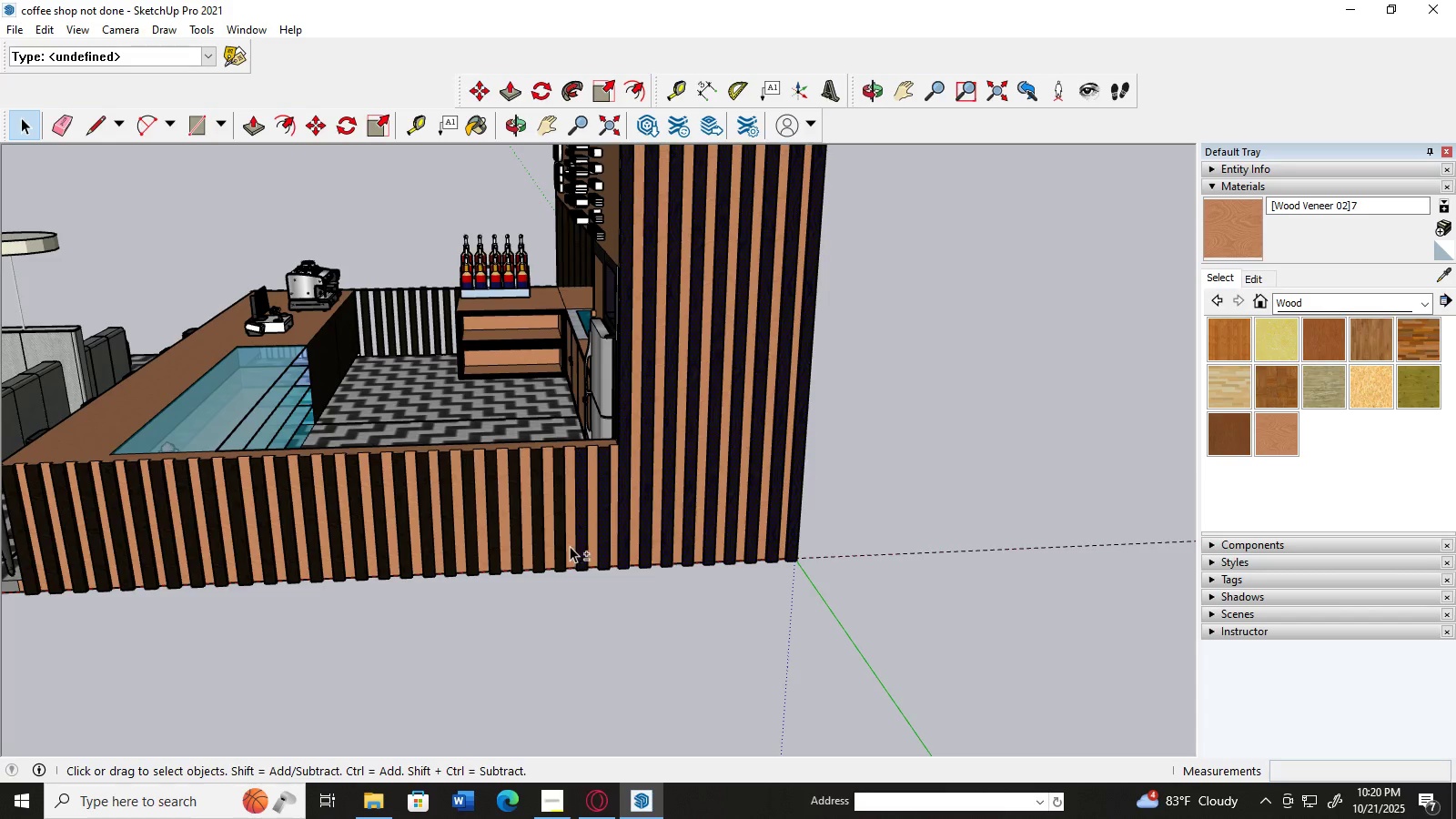 
hold_key(key=ShiftLeft, duration=1.51)
left_click([564, 546])
 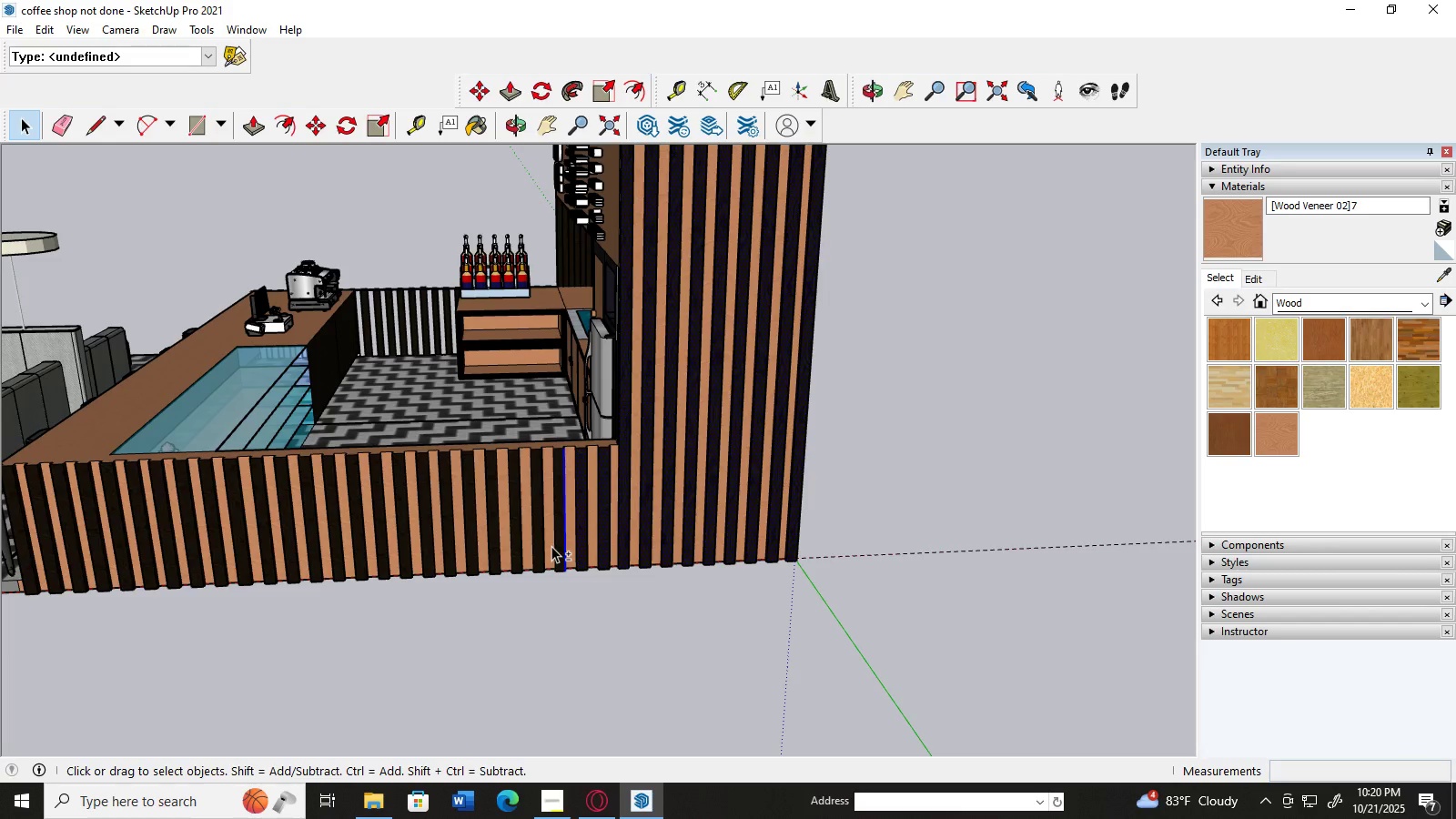 
hold_key(key=ShiftLeft, duration=1.52)
scroll: coordinate [564, 541], scroll_direction: up, amount: 2.0
 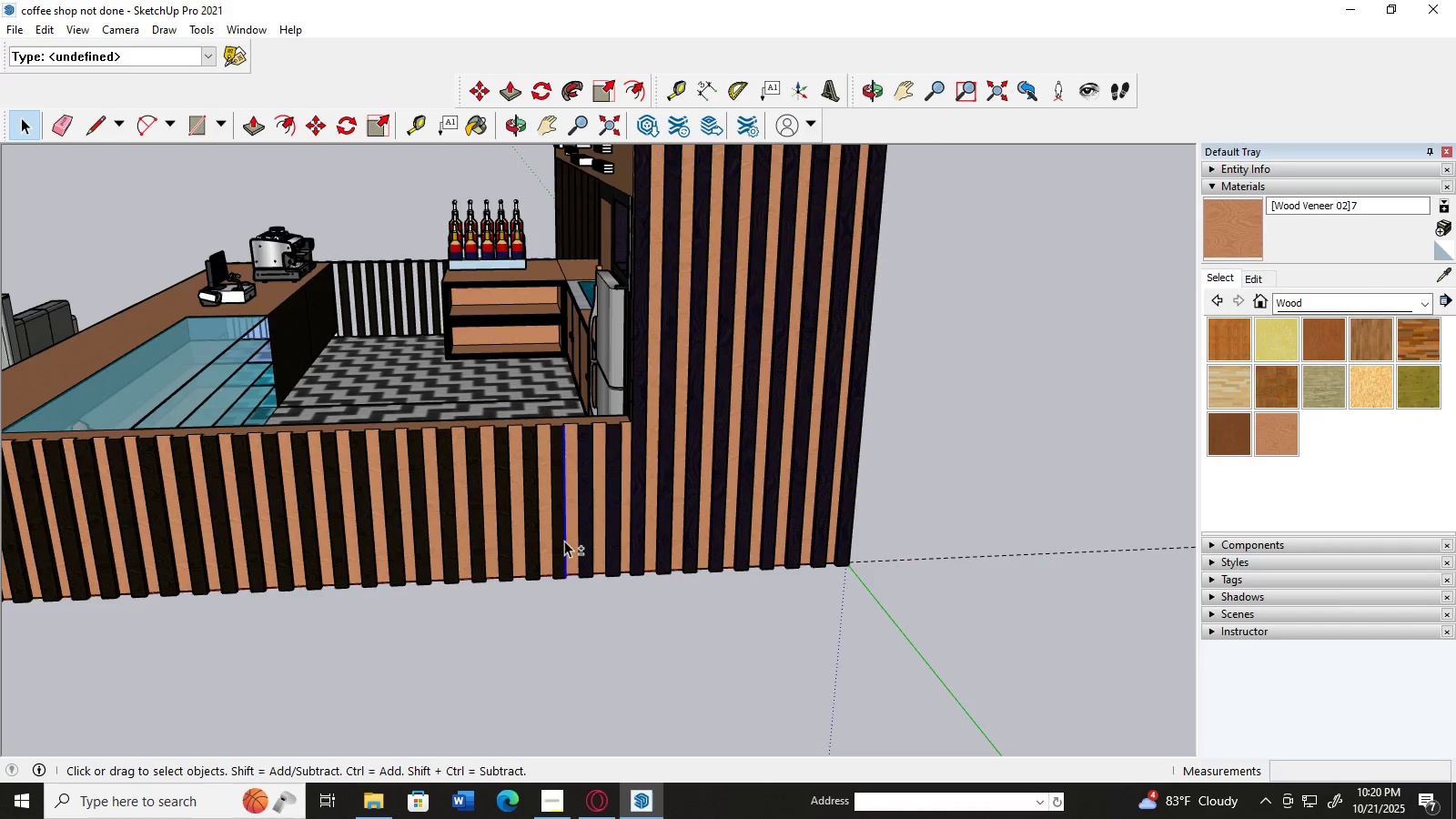 
left_click([564, 541])
 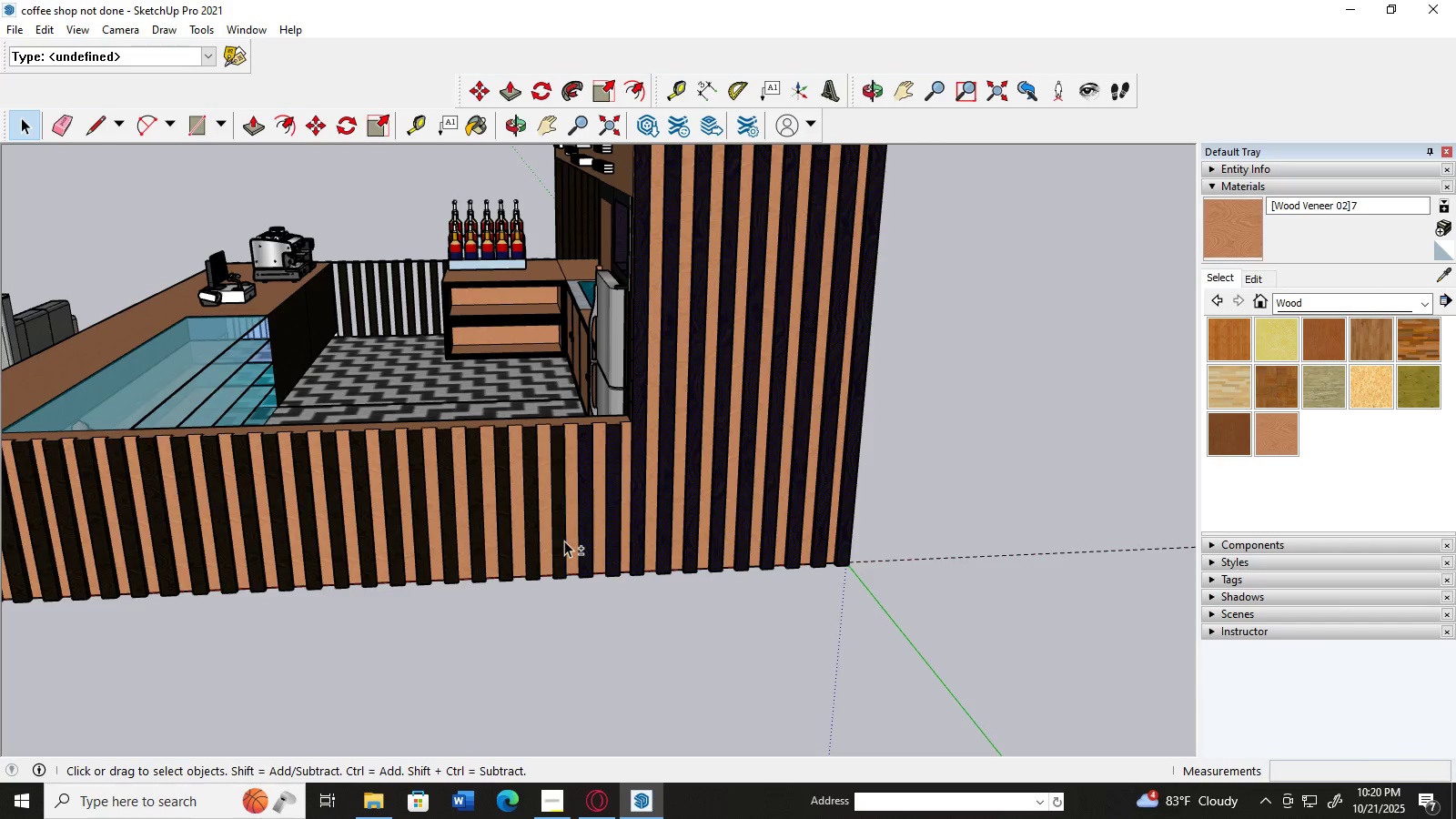 
hold_key(key=ShiftLeft, duration=1.52)
 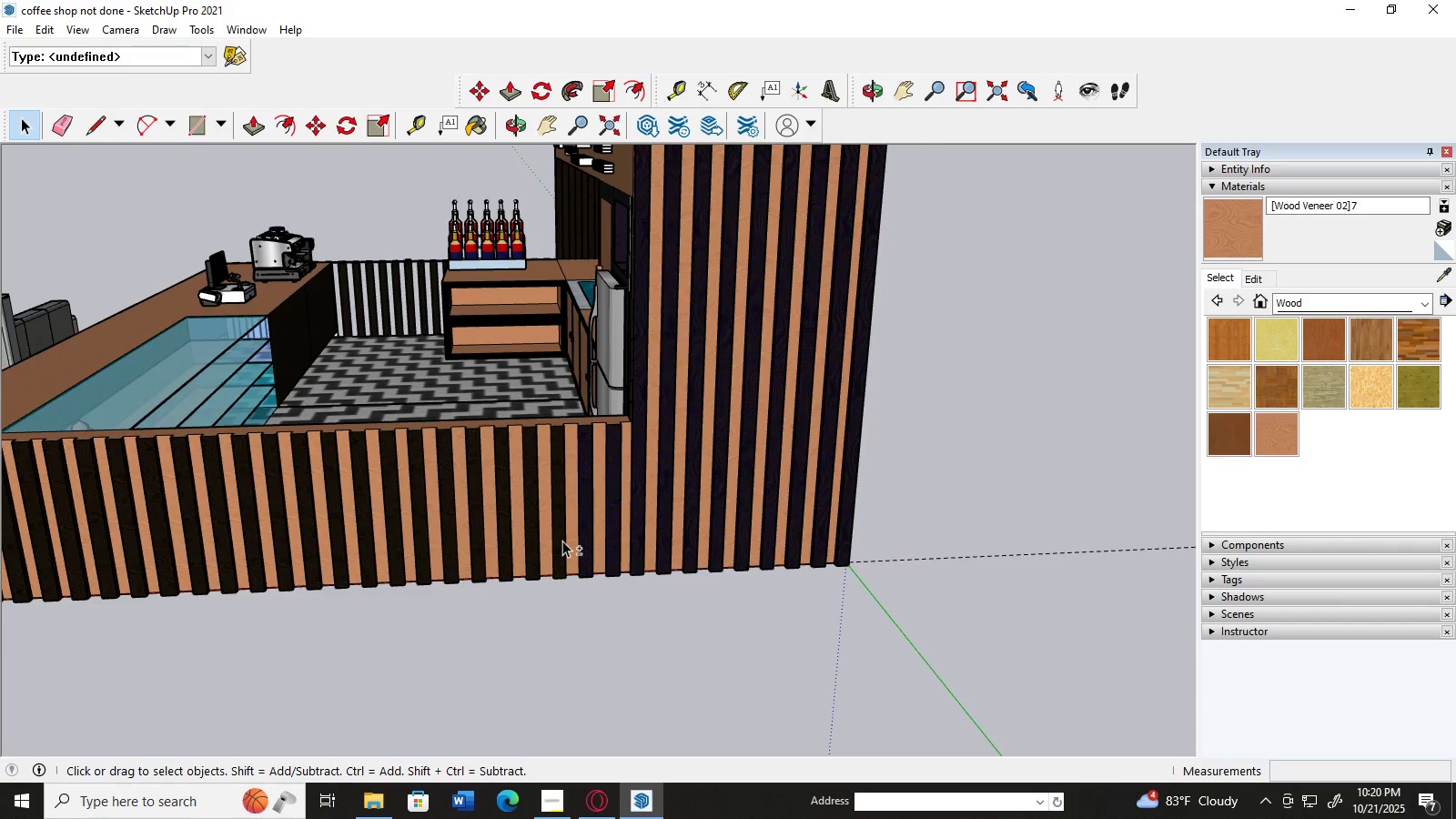 
hold_key(key=ShiftLeft, duration=1.52)
left_click([561, 541])
 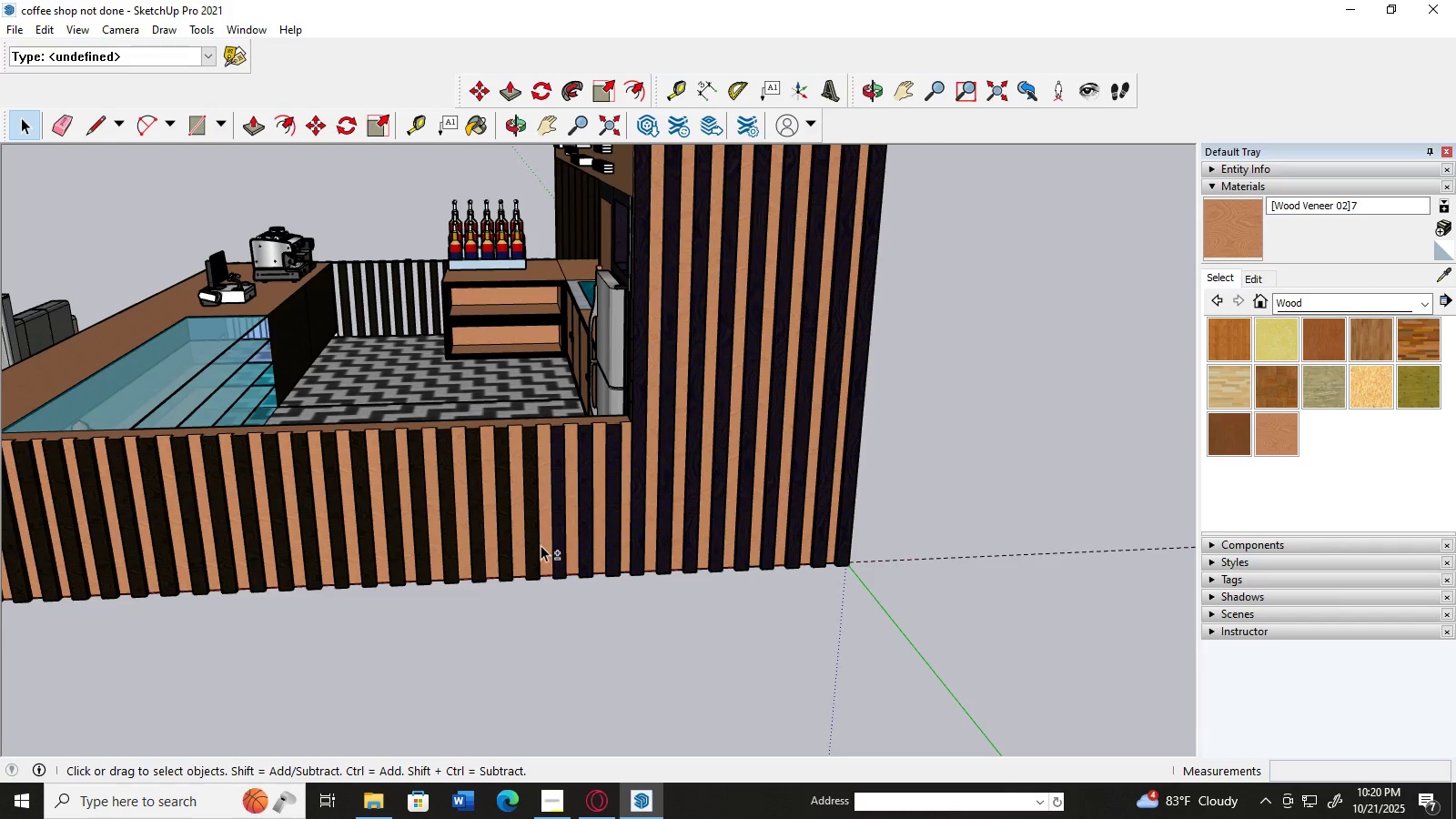 
hold_key(key=ShiftLeft, duration=1.51)
left_click([535, 546])
 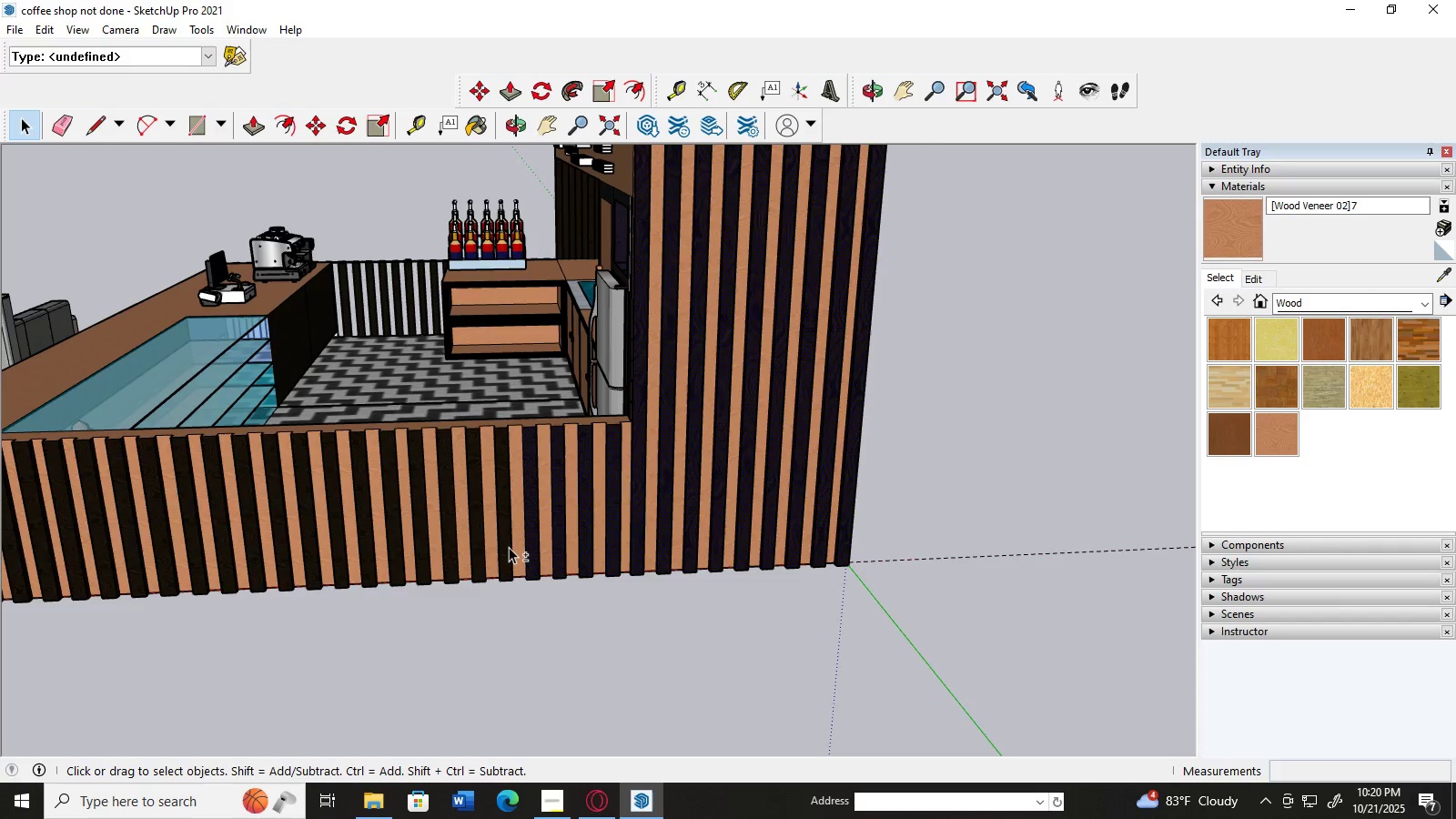 
hold_key(key=ShiftLeft, duration=1.52)
left_click([508, 547])
 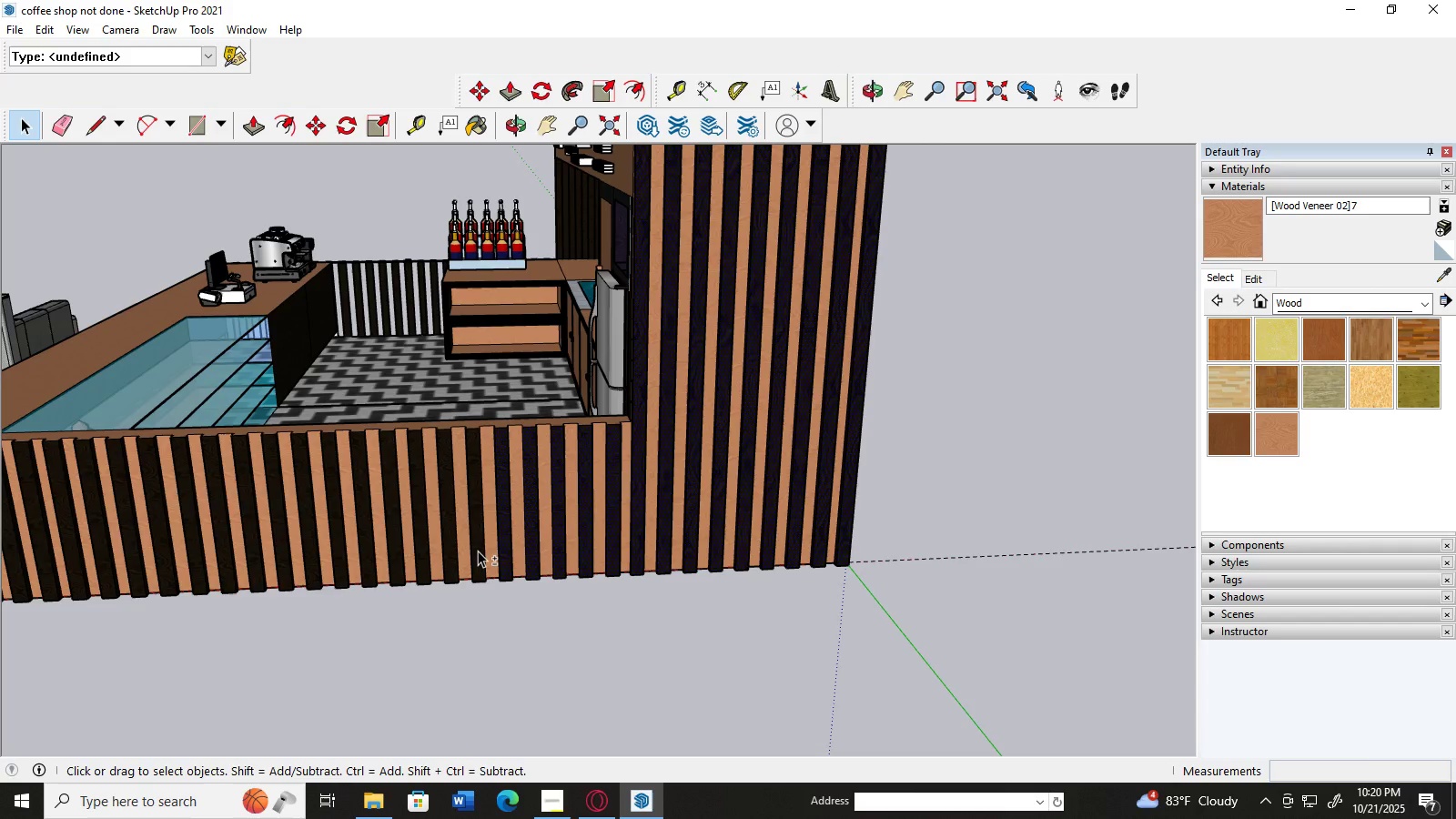 
left_click([478, 551])
 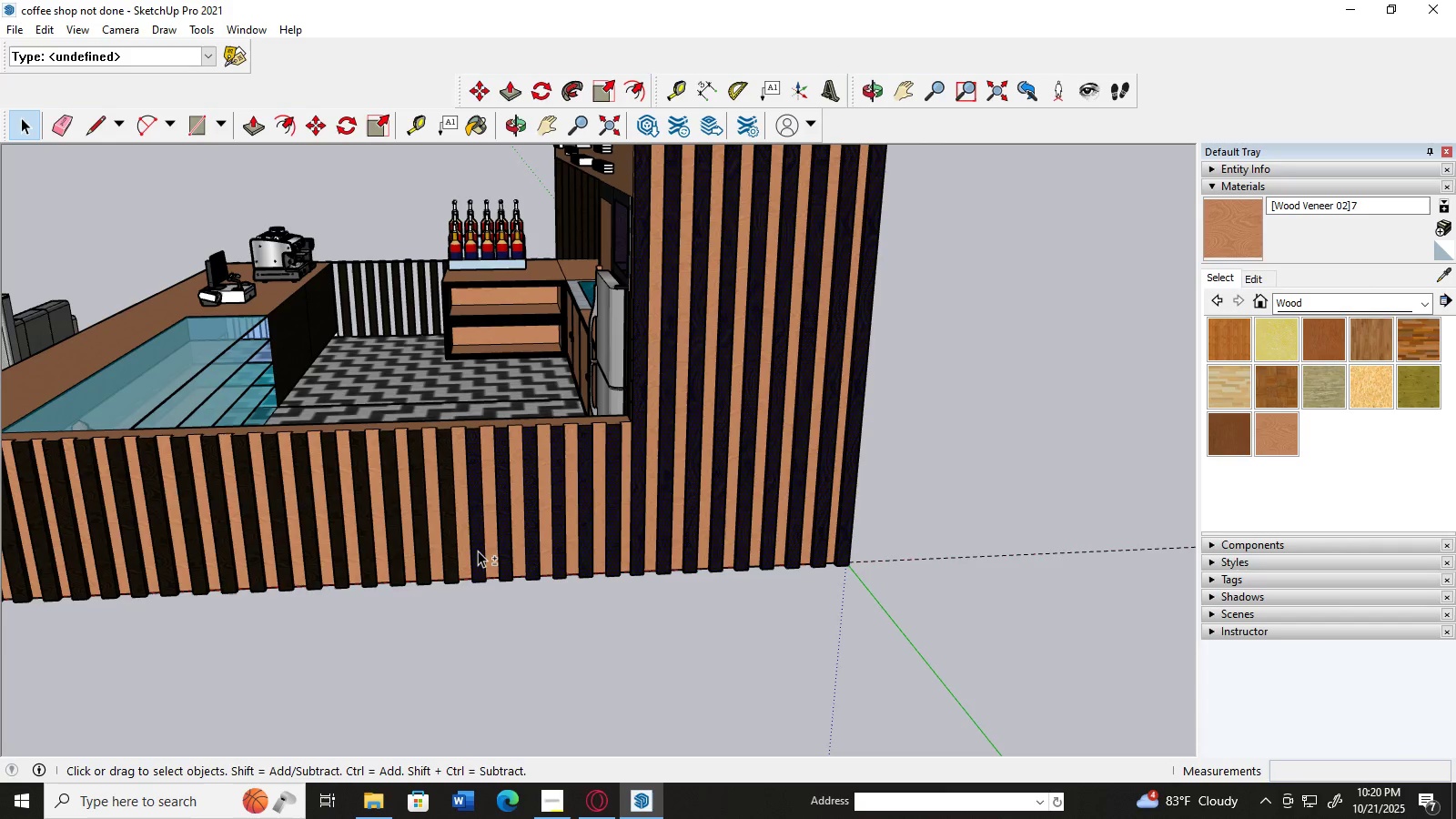 
hold_key(key=ShiftLeft, duration=1.51)
left_click([452, 551])
 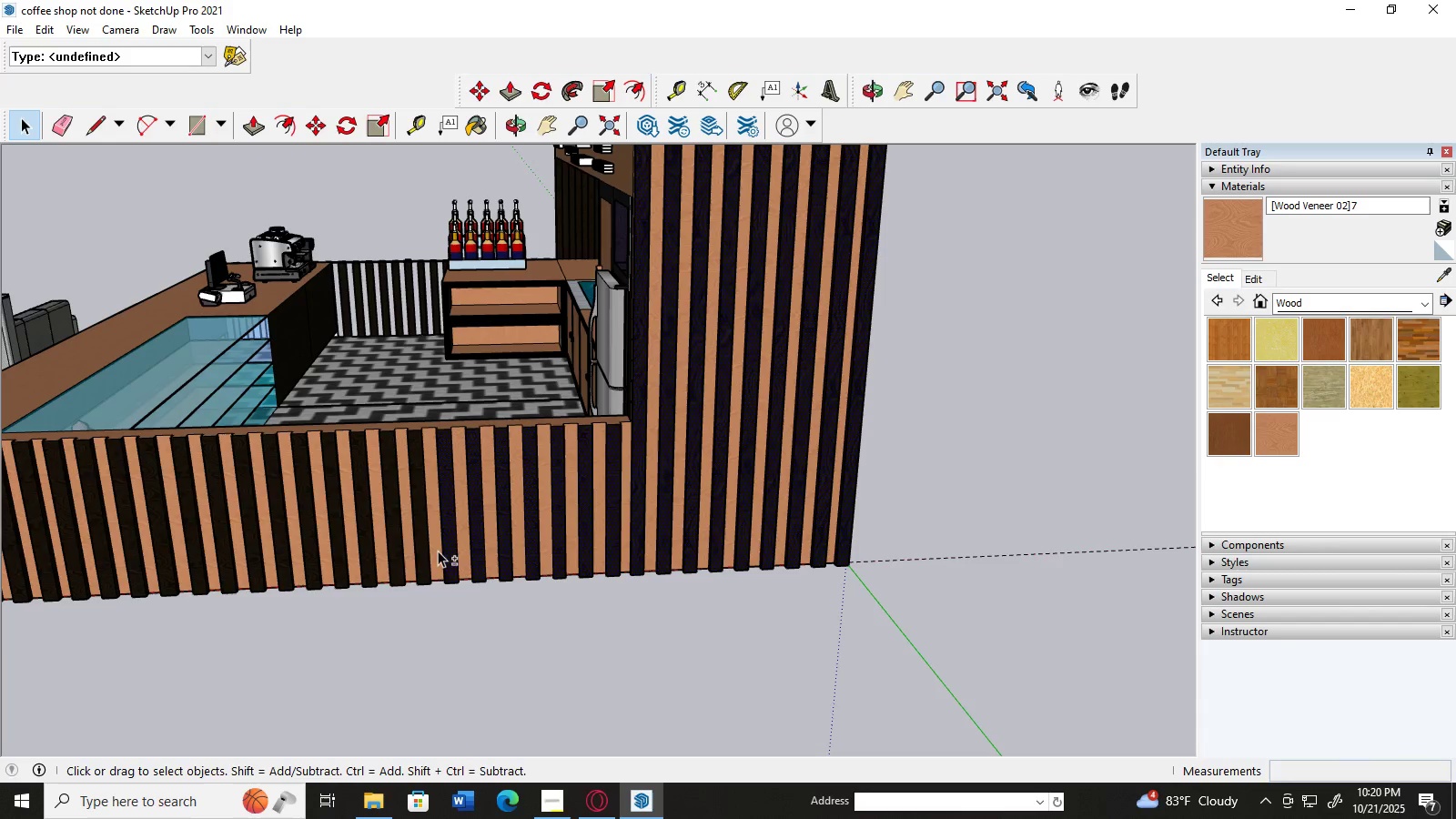 
hold_key(key=ShiftLeft, duration=1.51)
left_click([417, 549])
 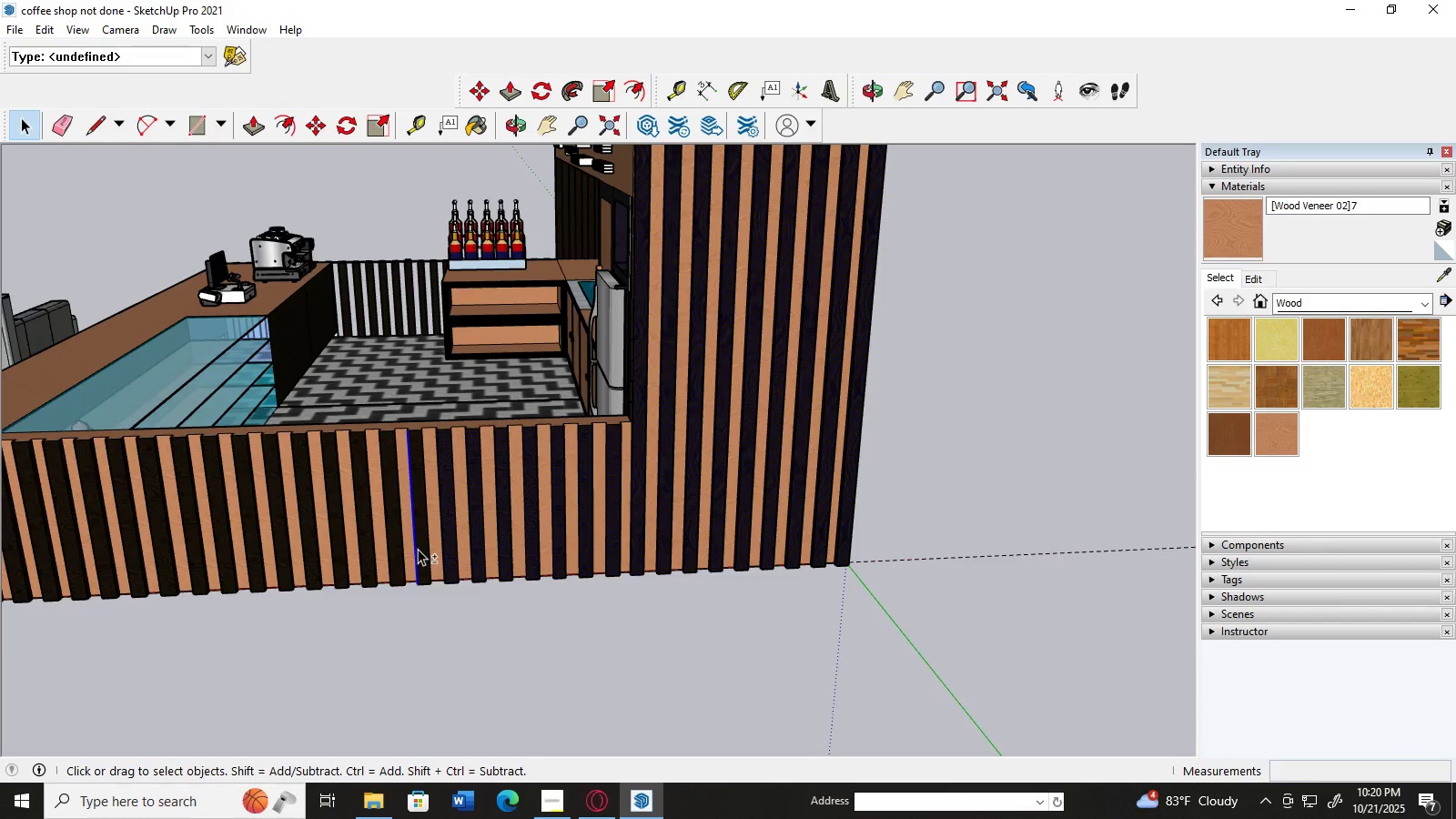 
hold_key(key=ShiftLeft, duration=1.52)
left_click([417, 549])
 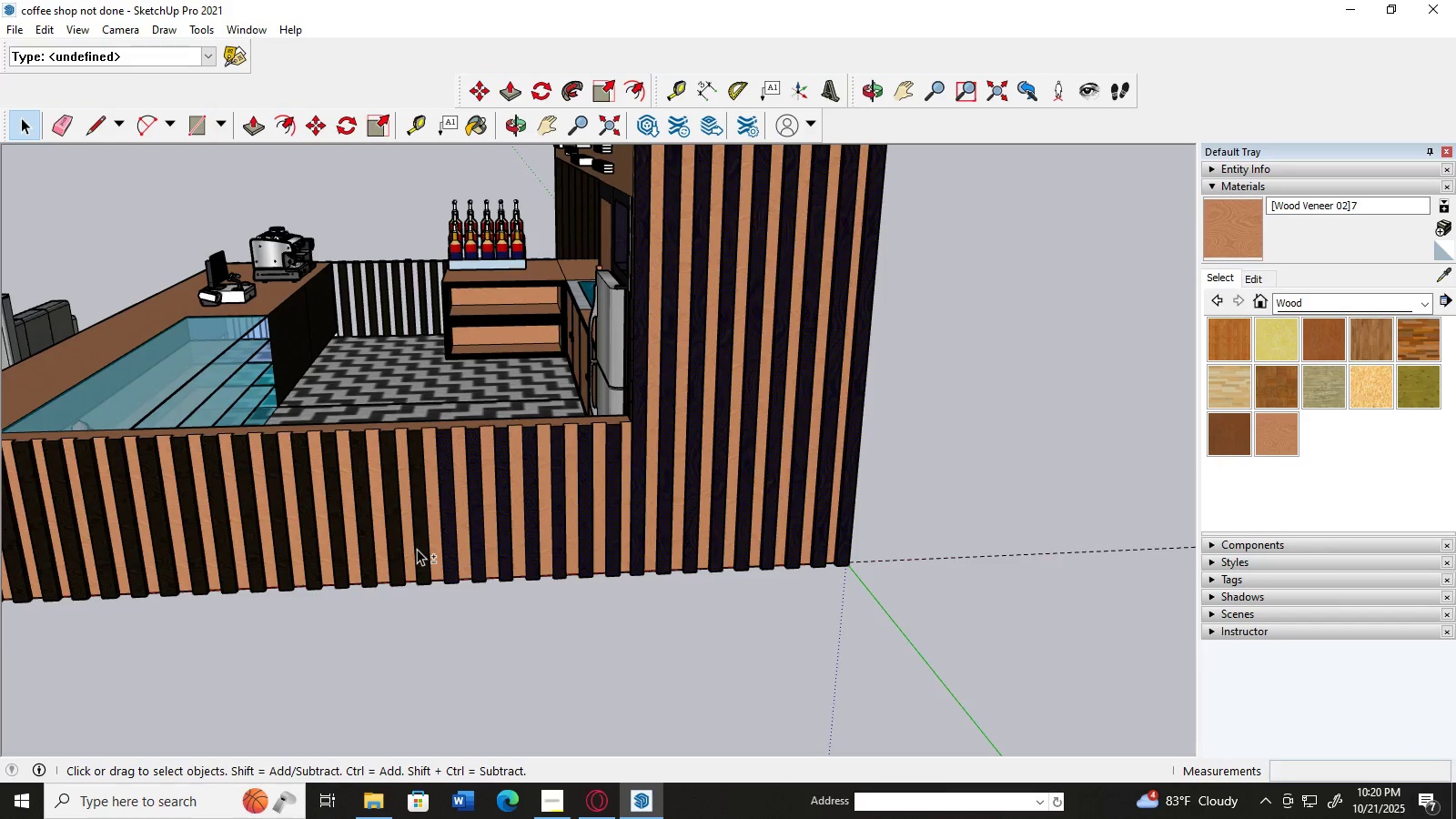 
hold_key(key=ShiftLeft, duration=1.53)
left_click([424, 549])
 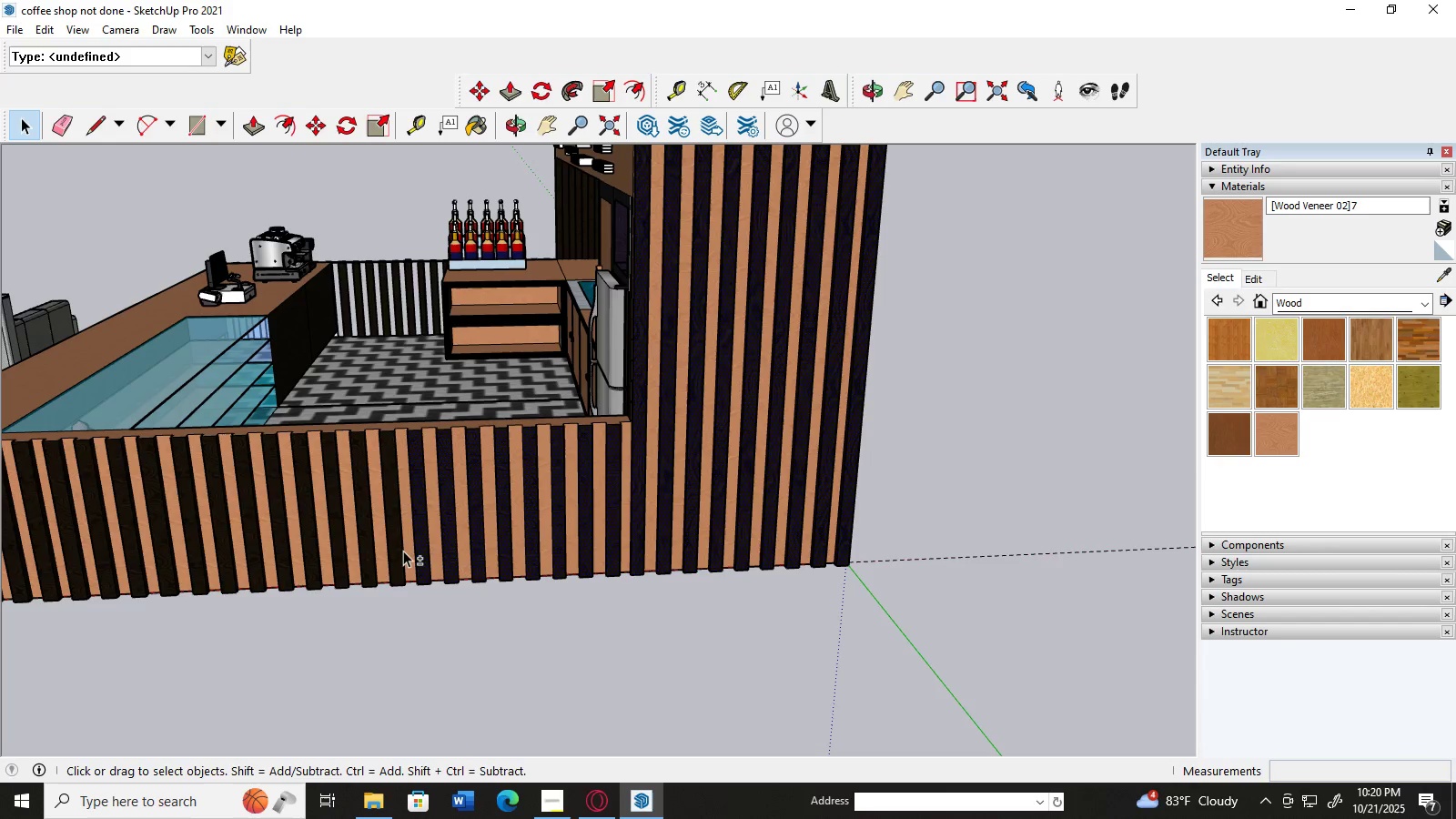 
hold_key(key=ShiftLeft, duration=1.52)
left_click([399, 551])
 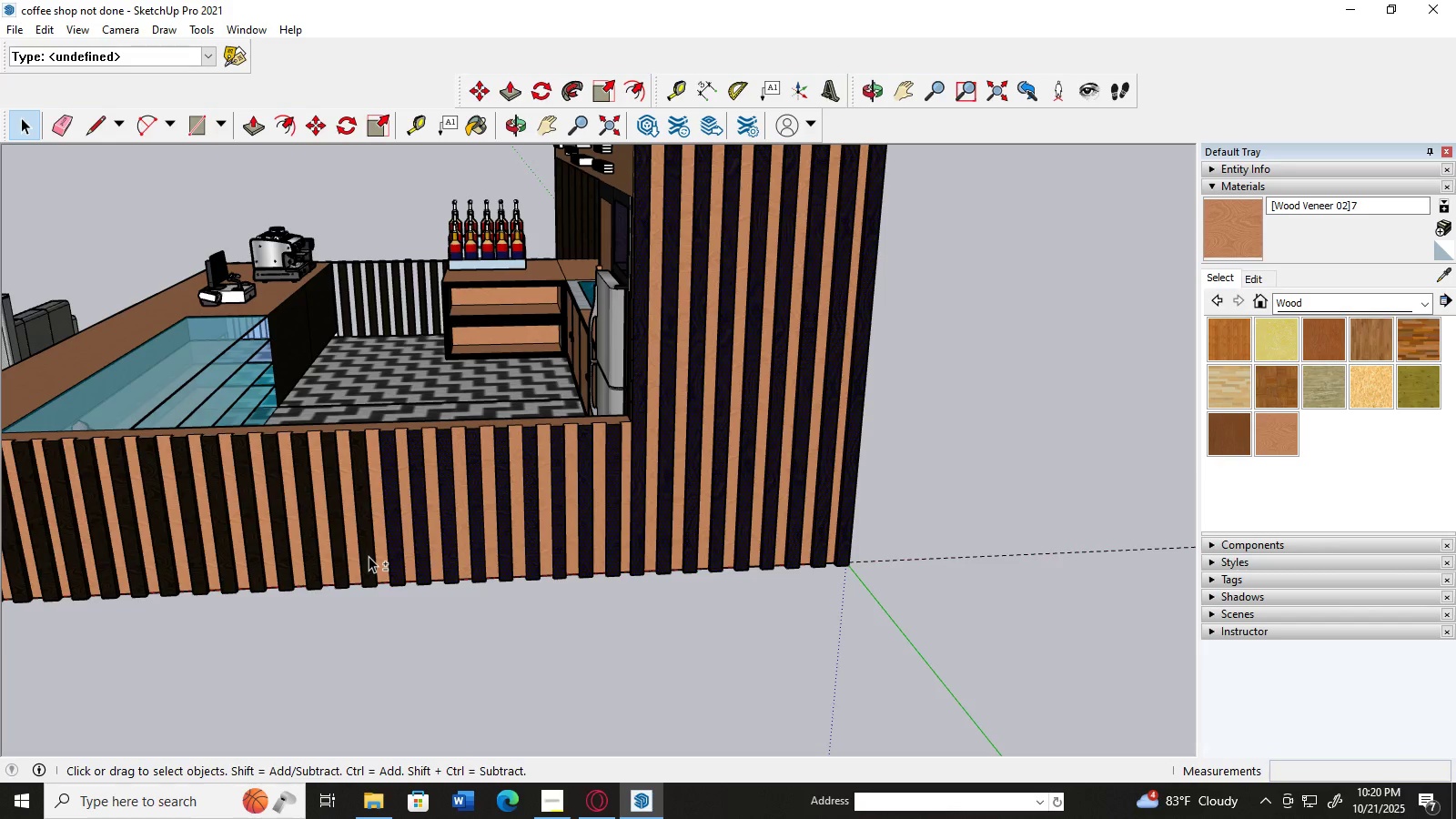 
hold_key(key=ShiftLeft, duration=1.52)
left_click([369, 556])
 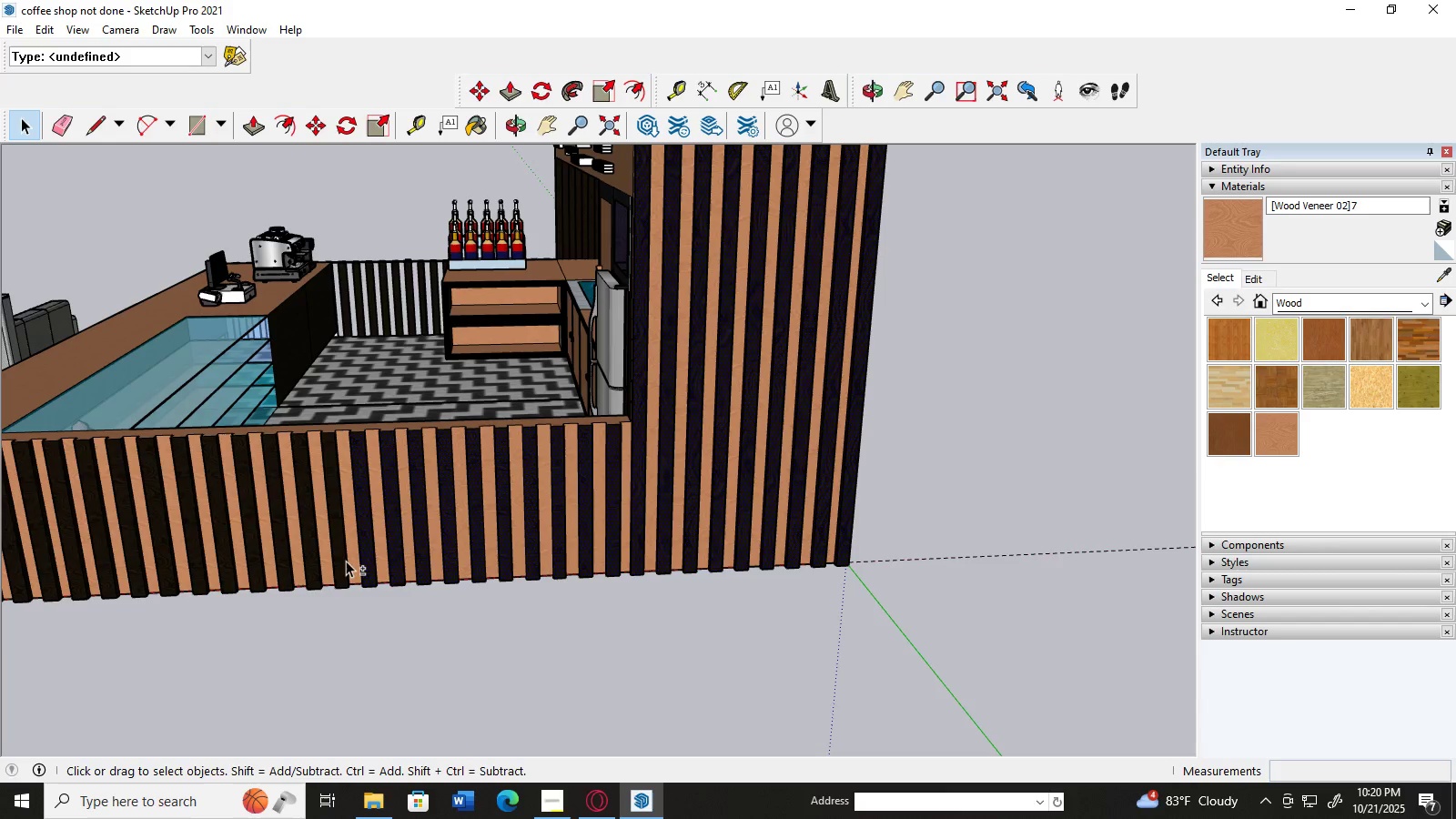 
left_click([342, 561])
 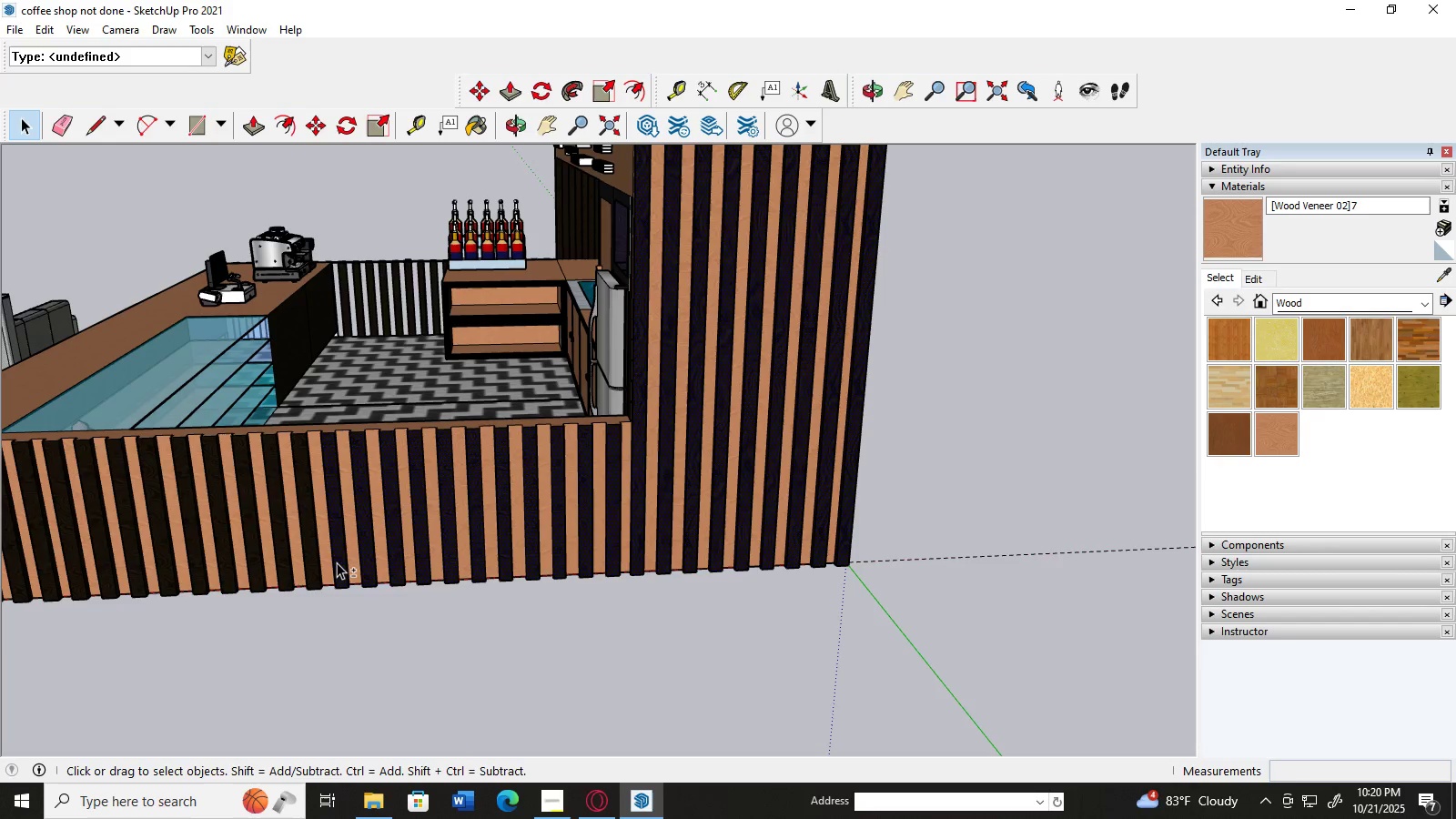 
hold_key(key=ShiftLeft, duration=1.51)
left_click([315, 563])
 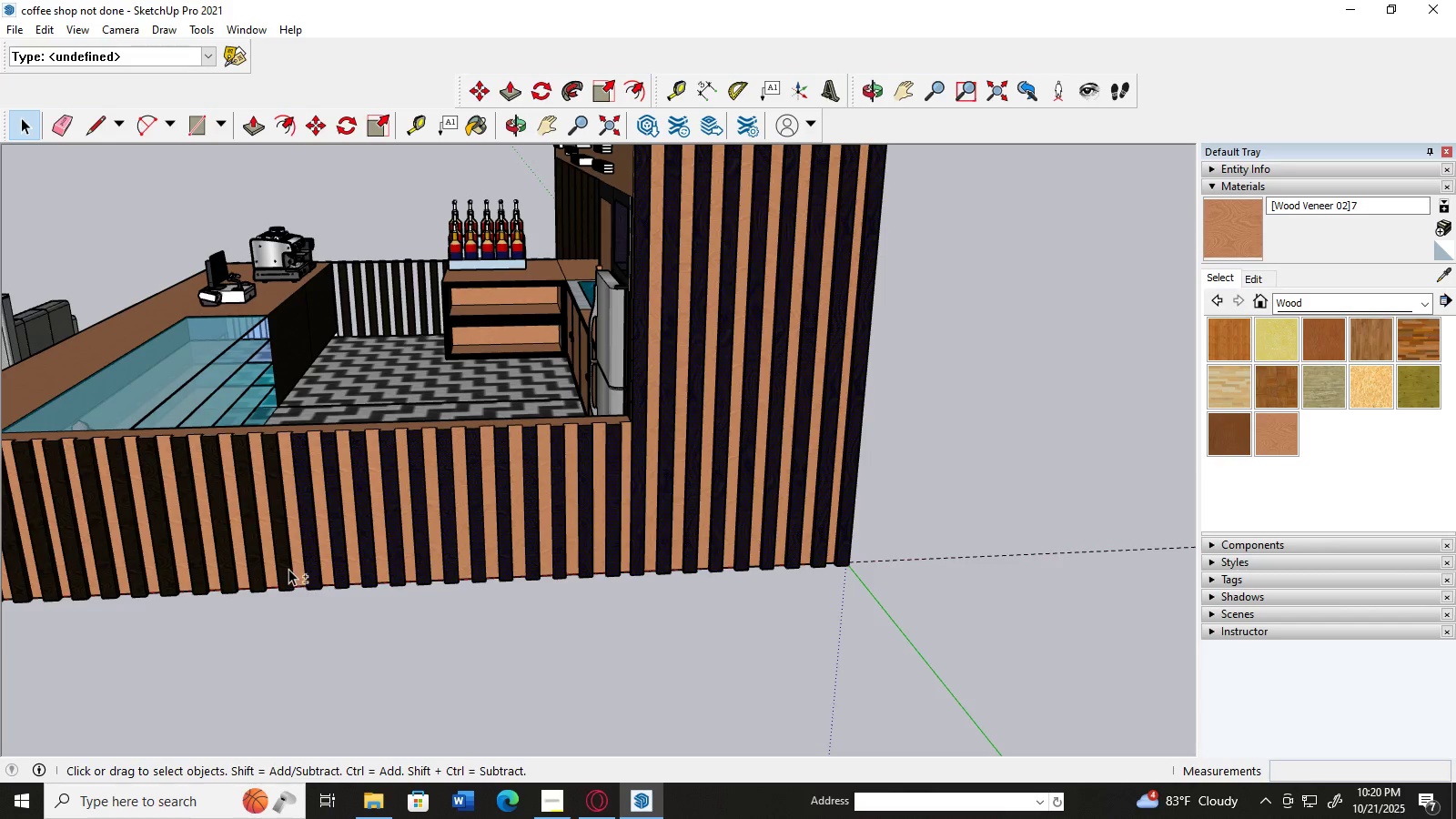 
hold_key(key=ShiftLeft, duration=1.51)
left_click([286, 569])
 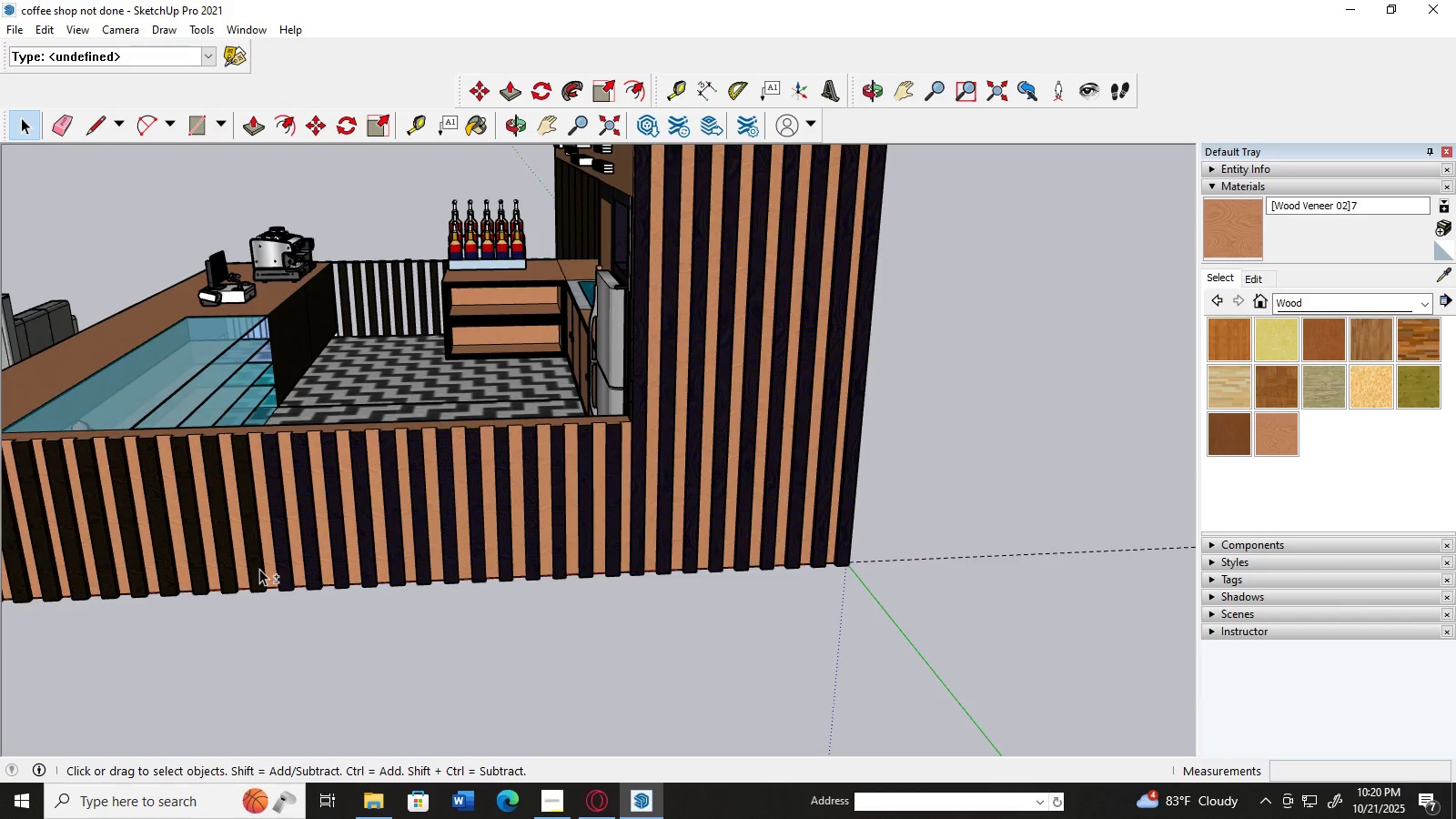 
left_click([258, 569])
 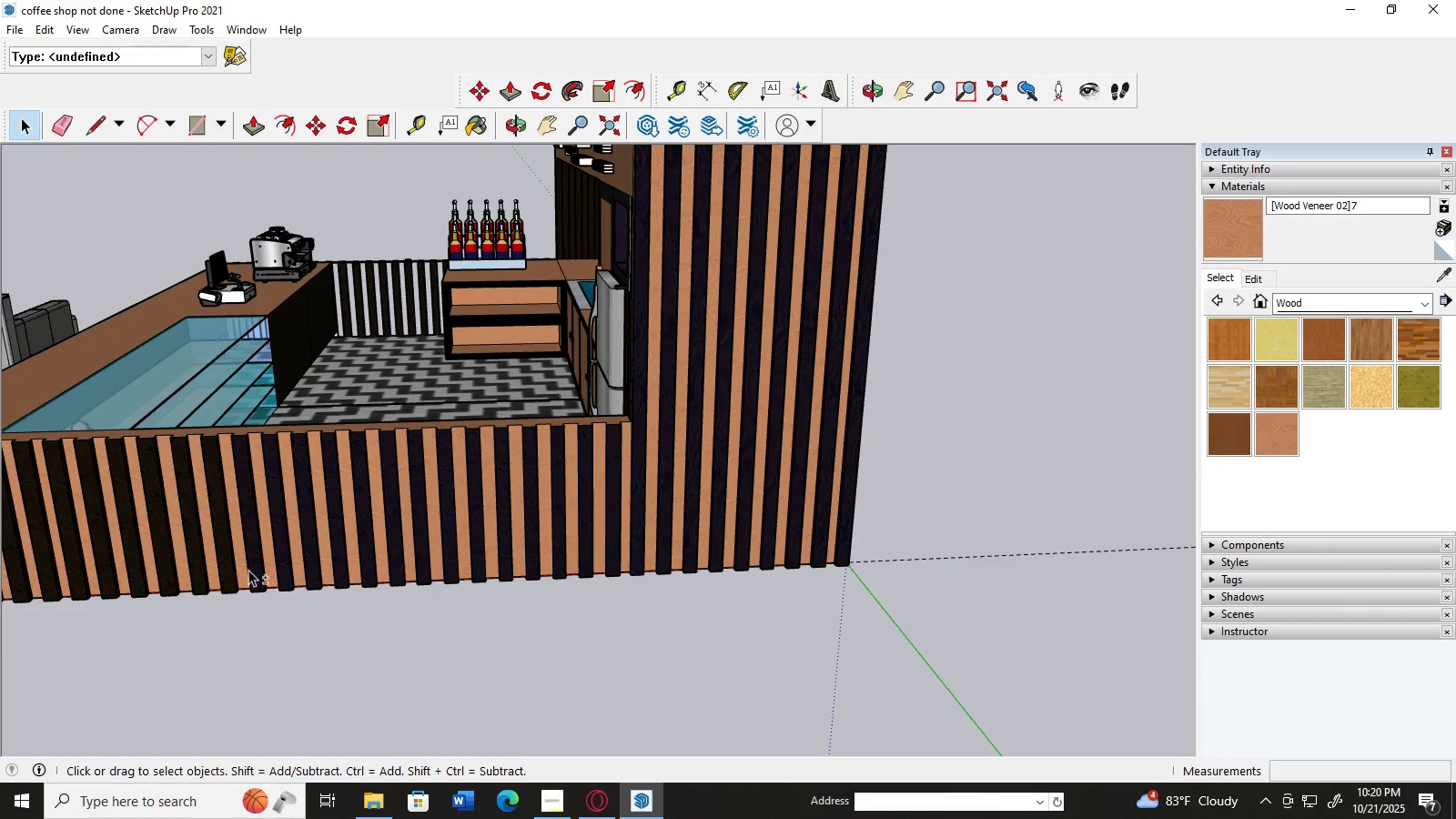 
hold_key(key=ShiftLeft, duration=1.53)
left_click([228, 571])
 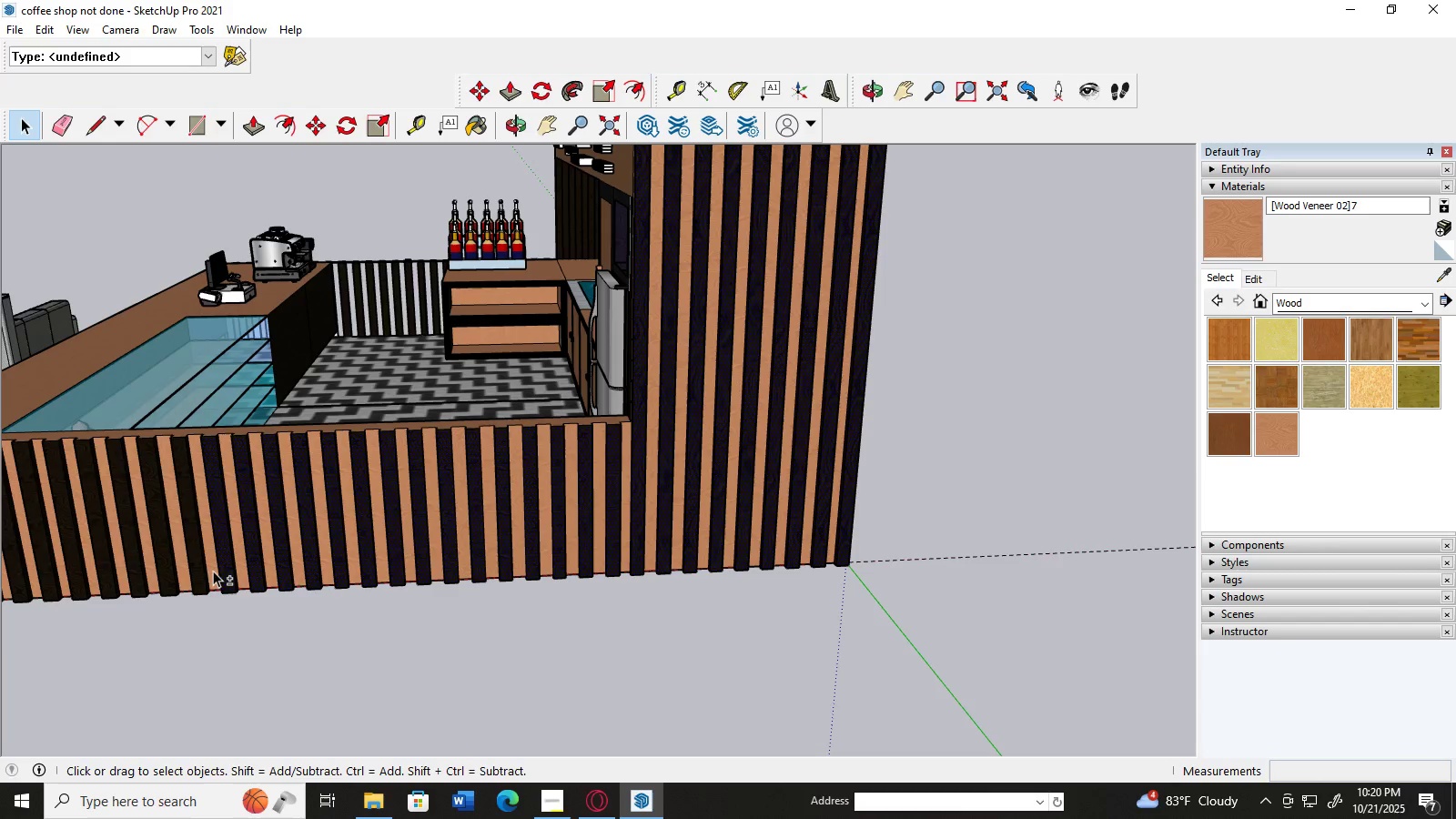 
hold_key(key=ShiftLeft, duration=1.52)
left_click([203, 571])
 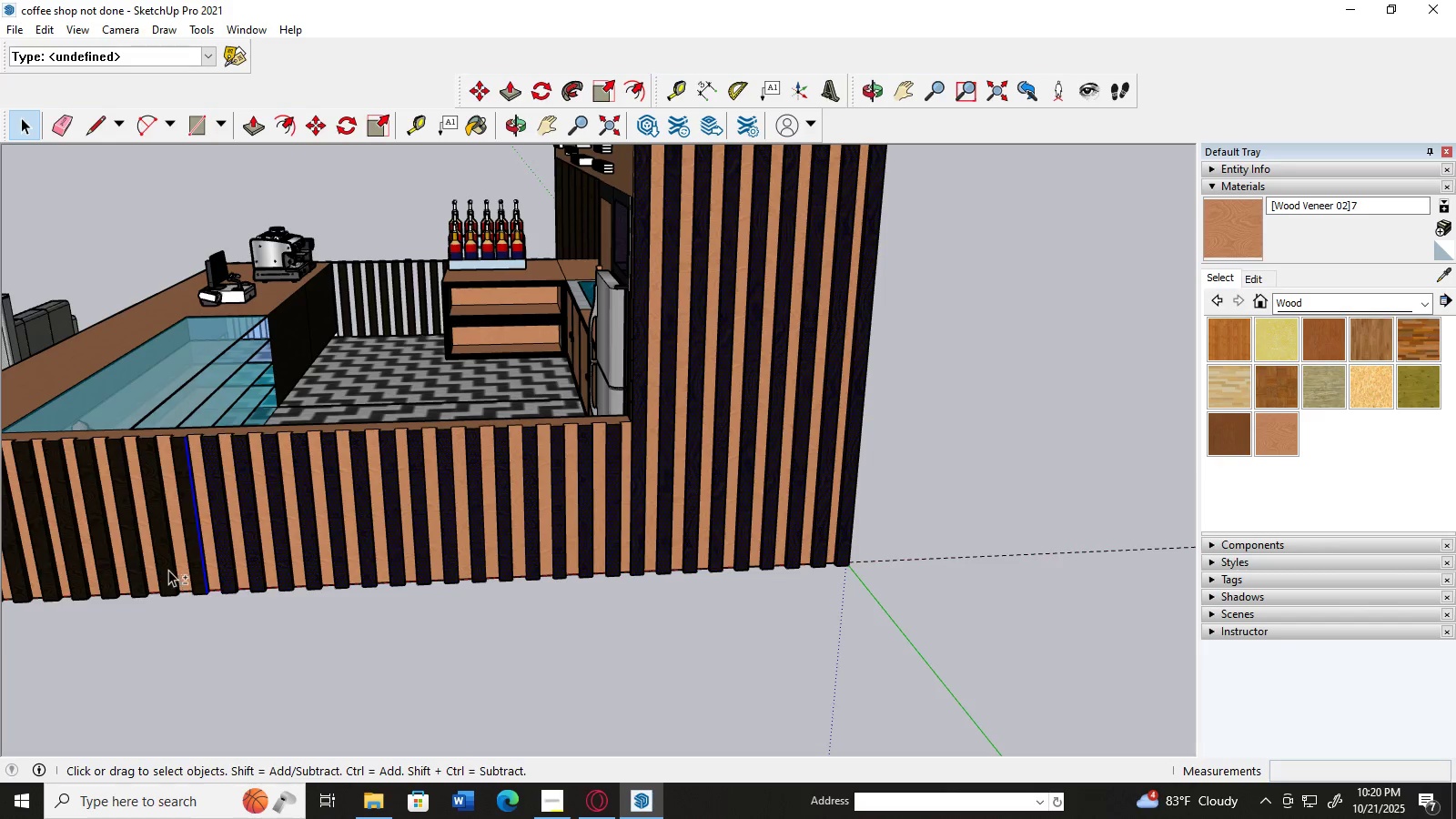 
hold_key(key=ShiftLeft, duration=1.51)
left_click([194, 570])
 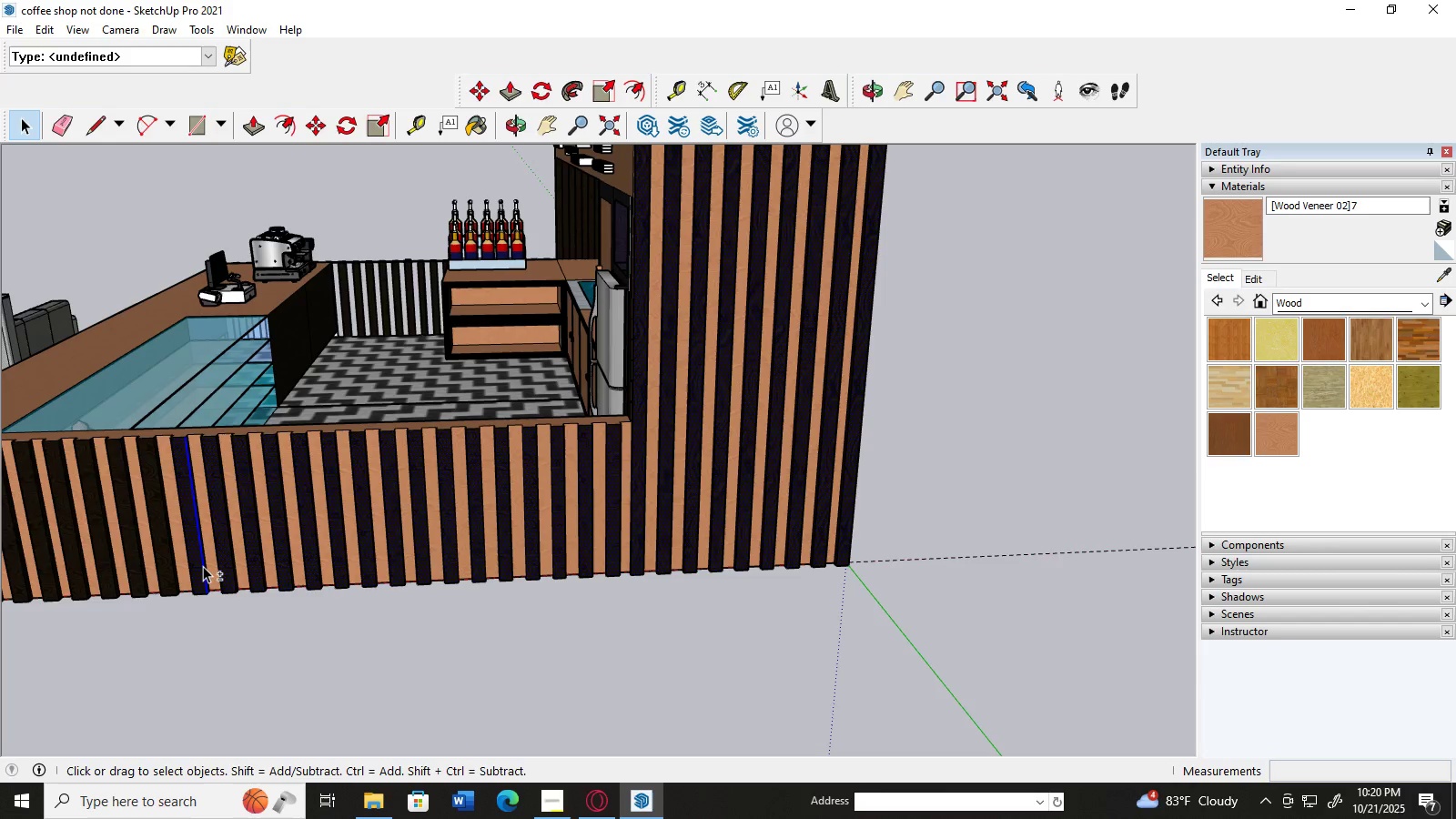 
hold_key(key=ShiftLeft, duration=1.53)
left_click([197, 565])
 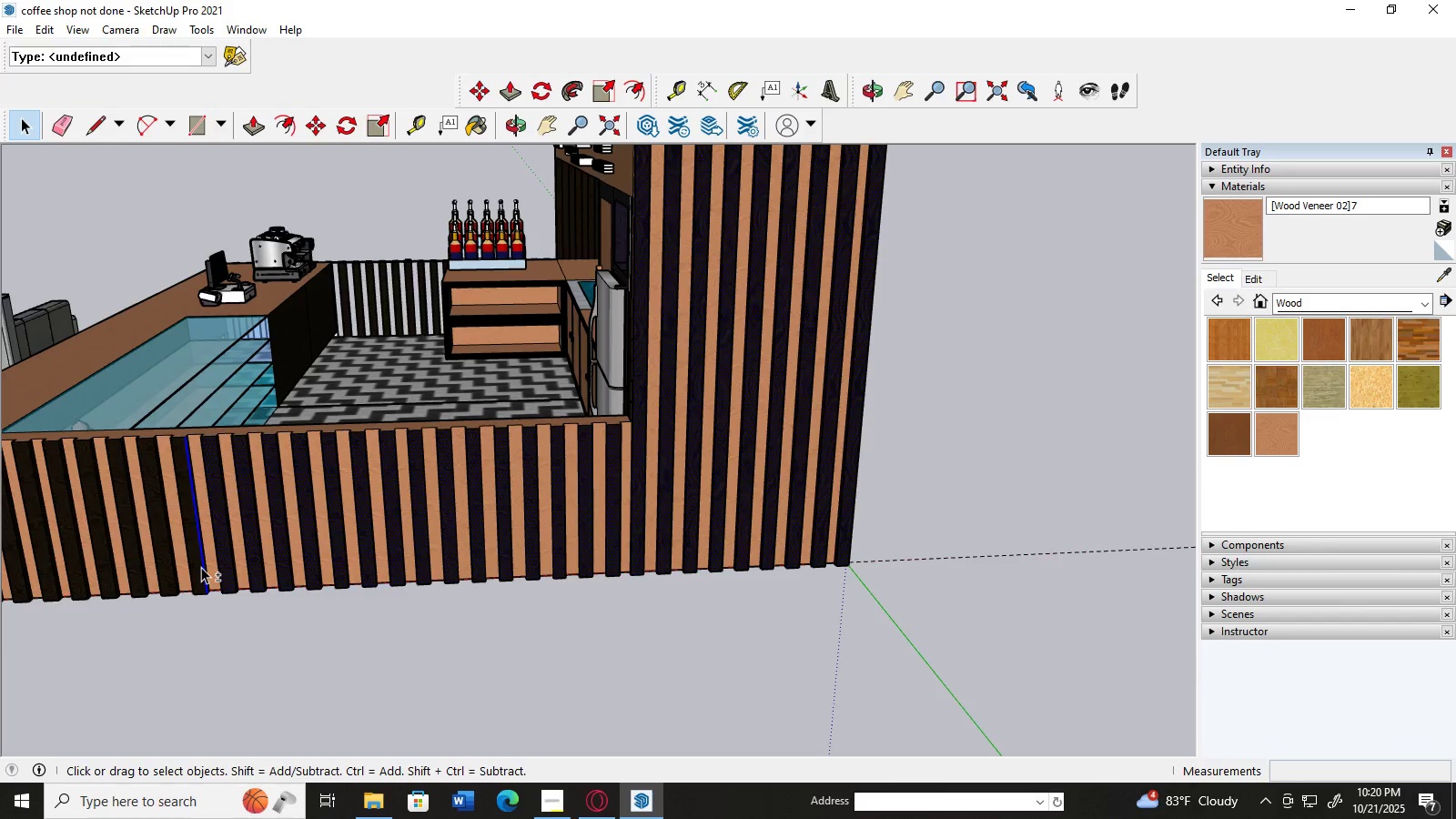 
hold_key(key=ShiftLeft, duration=1.51)
left_click([205, 567])
 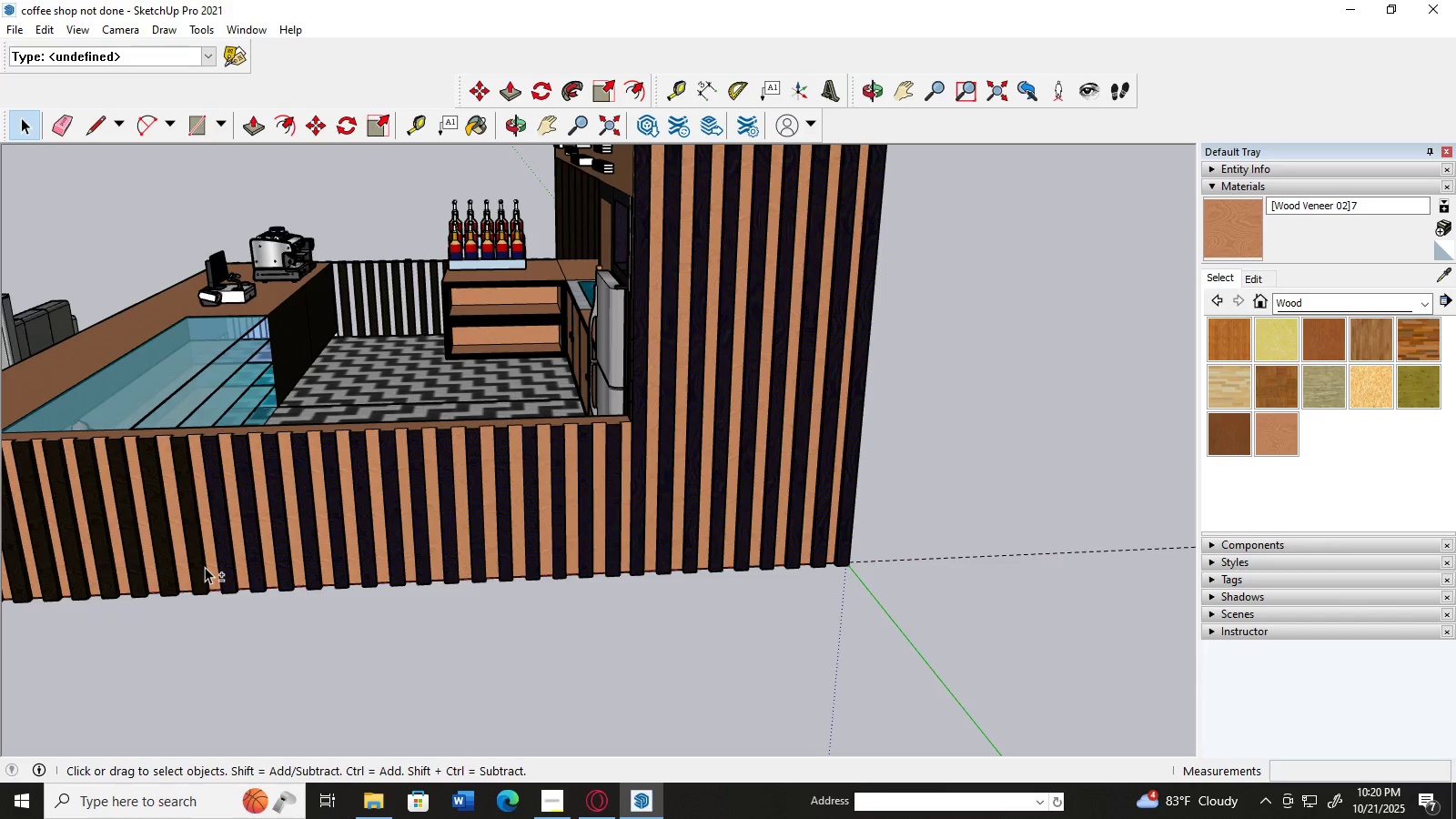 
hold_key(key=ShiftLeft, duration=1.52)
left_click([198, 569])
 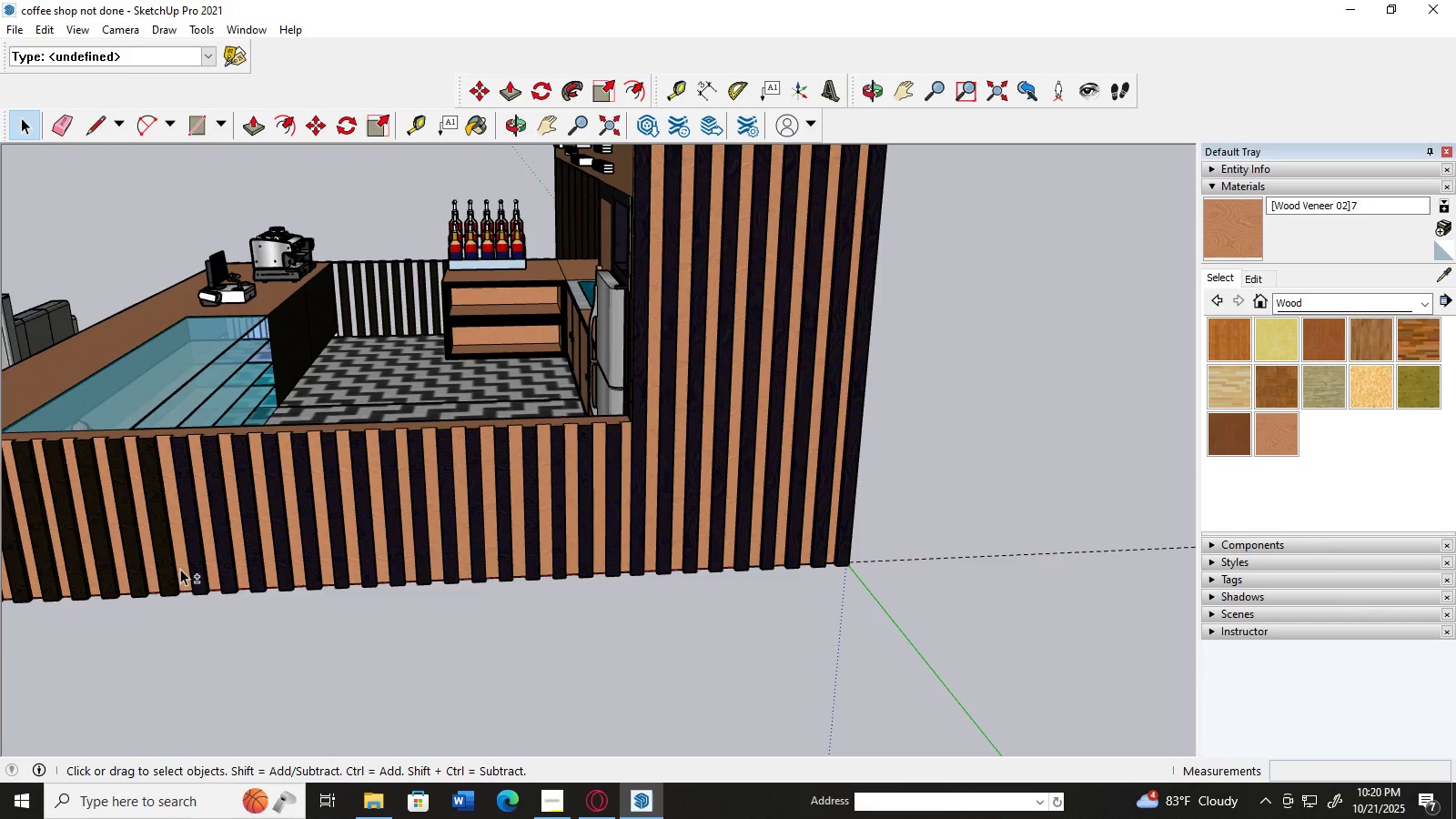 
hold_key(key=ShiftLeft, duration=1.52)
left_click([169, 570])
 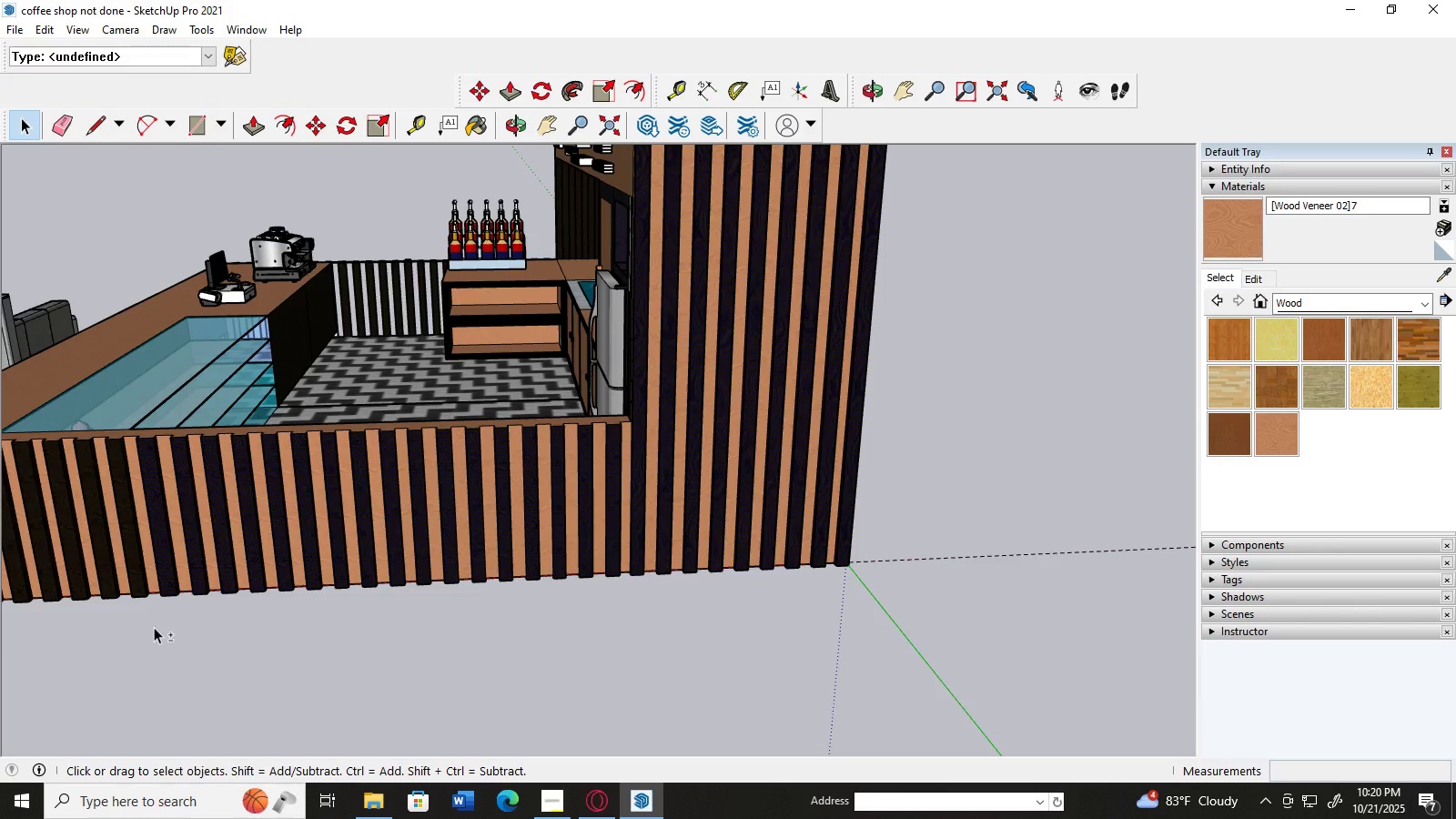 
hold_key(key=ShiftLeft, duration=1.53)
 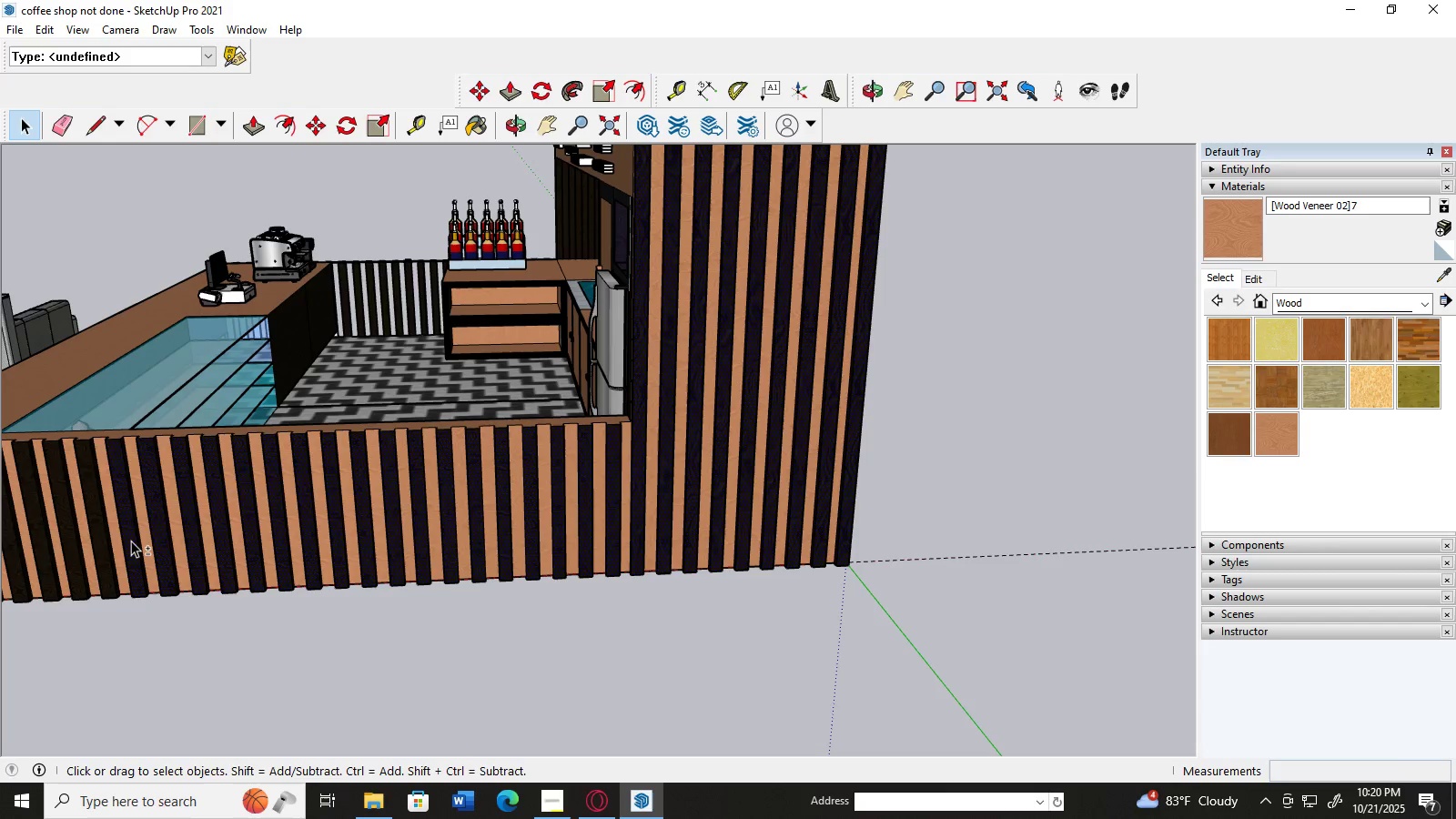 
hold_key(key=ShiftLeft, duration=1.51)
left_click([131, 541])
 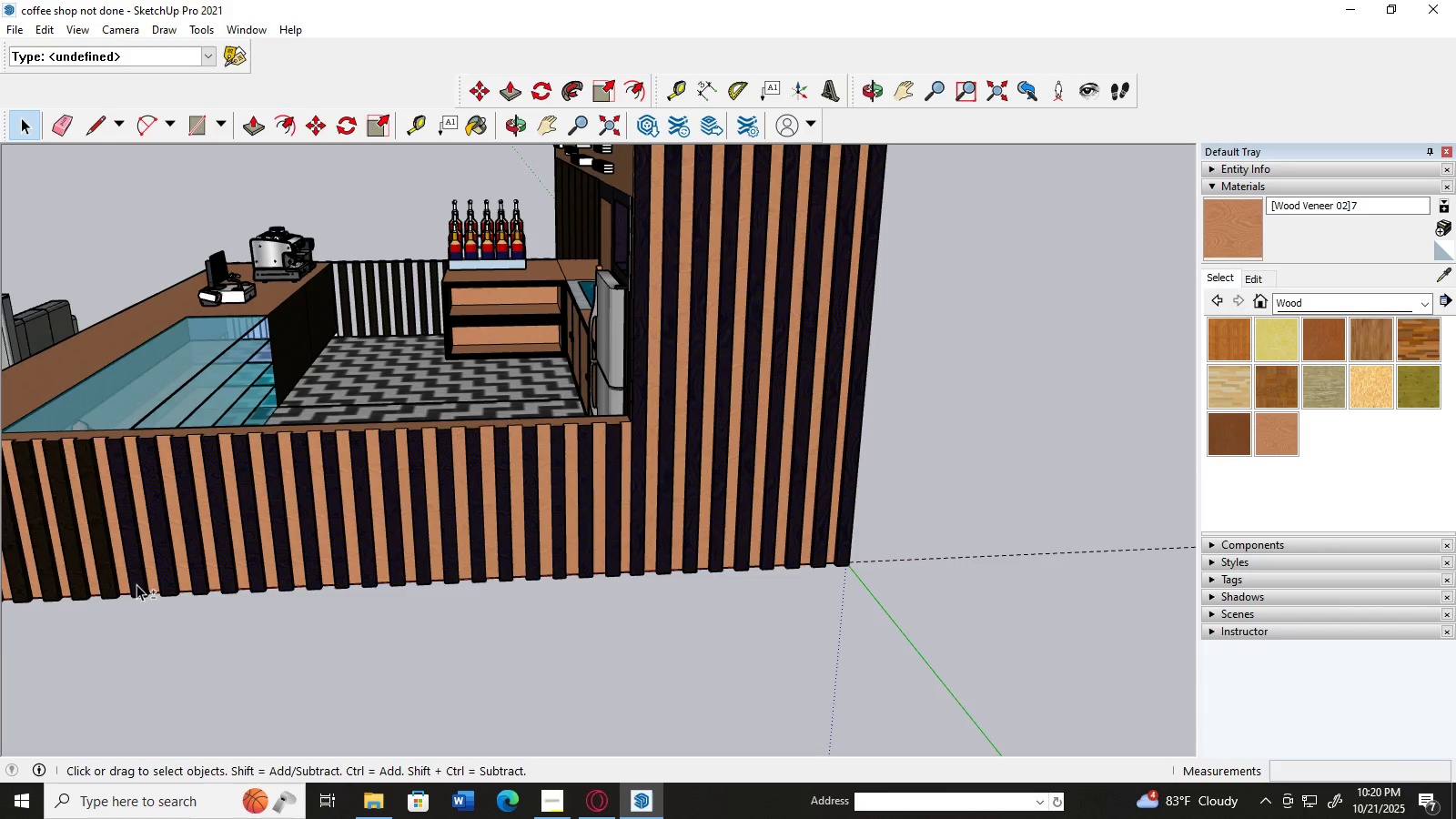 
scroll: coordinate [146, 584], scroll_direction: down, amount: 3.0
 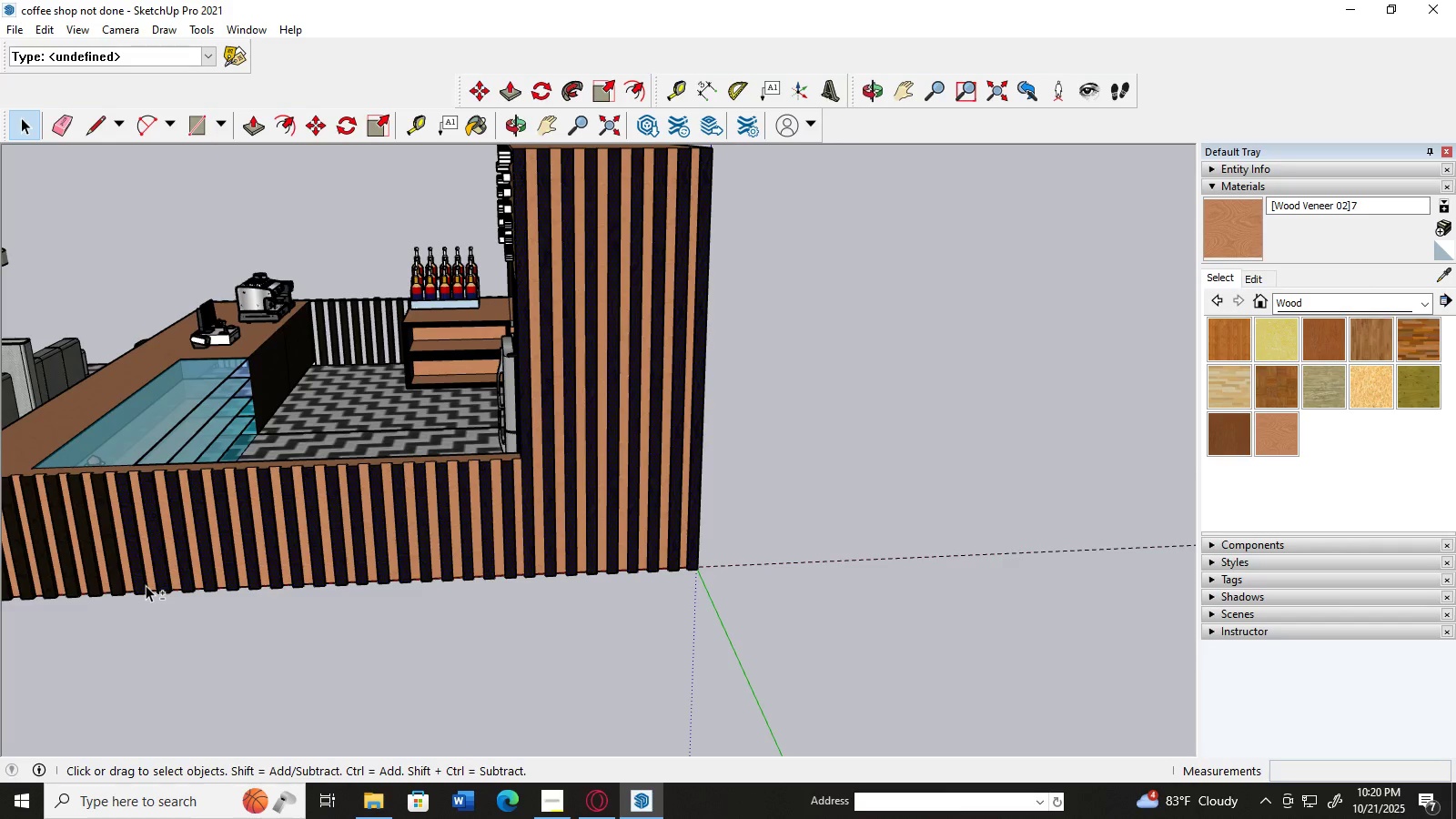 
hold_key(key=ShiftLeft, duration=1.52)
 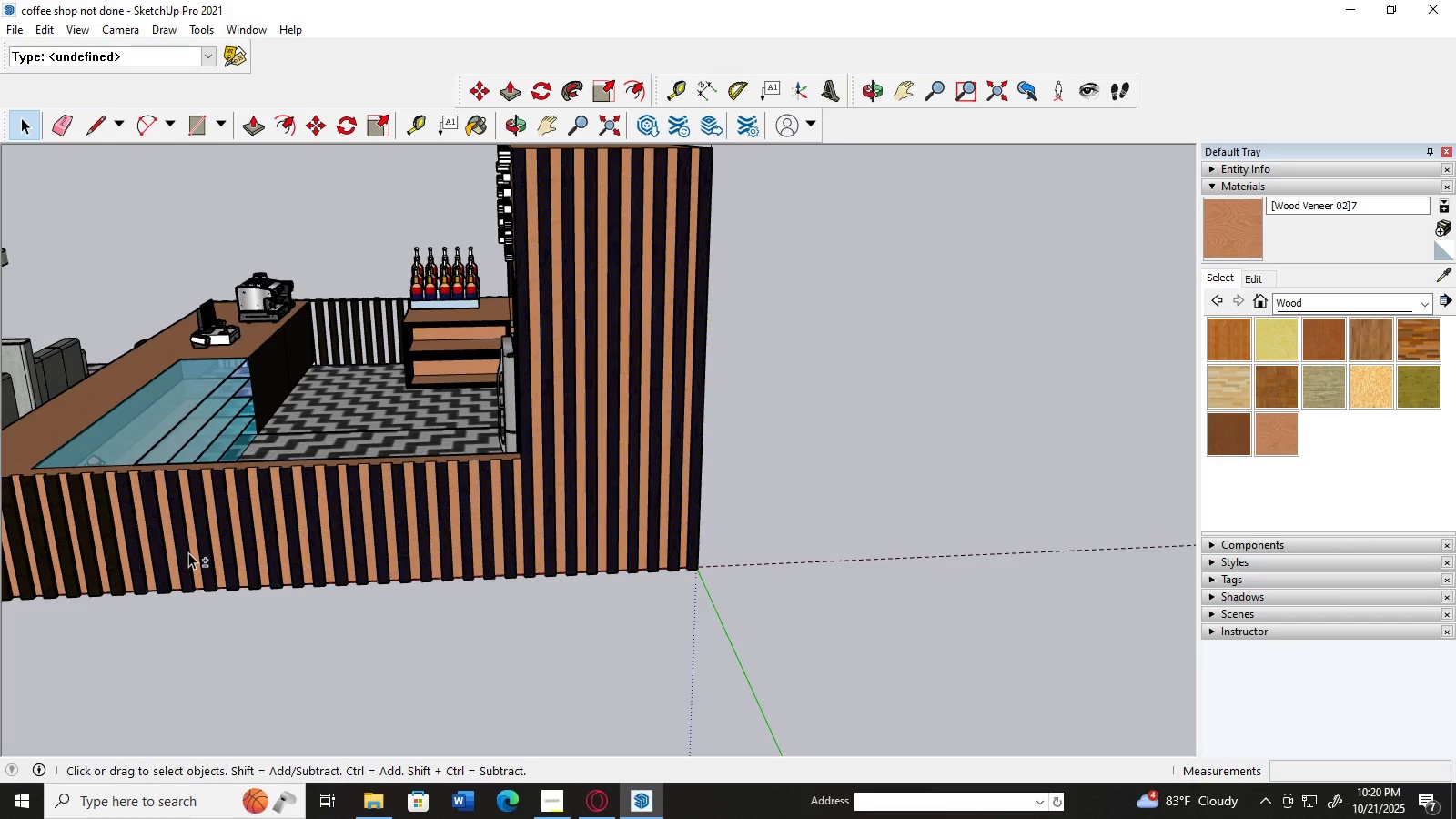 
hold_key(key=ShiftLeft, duration=1.52)
 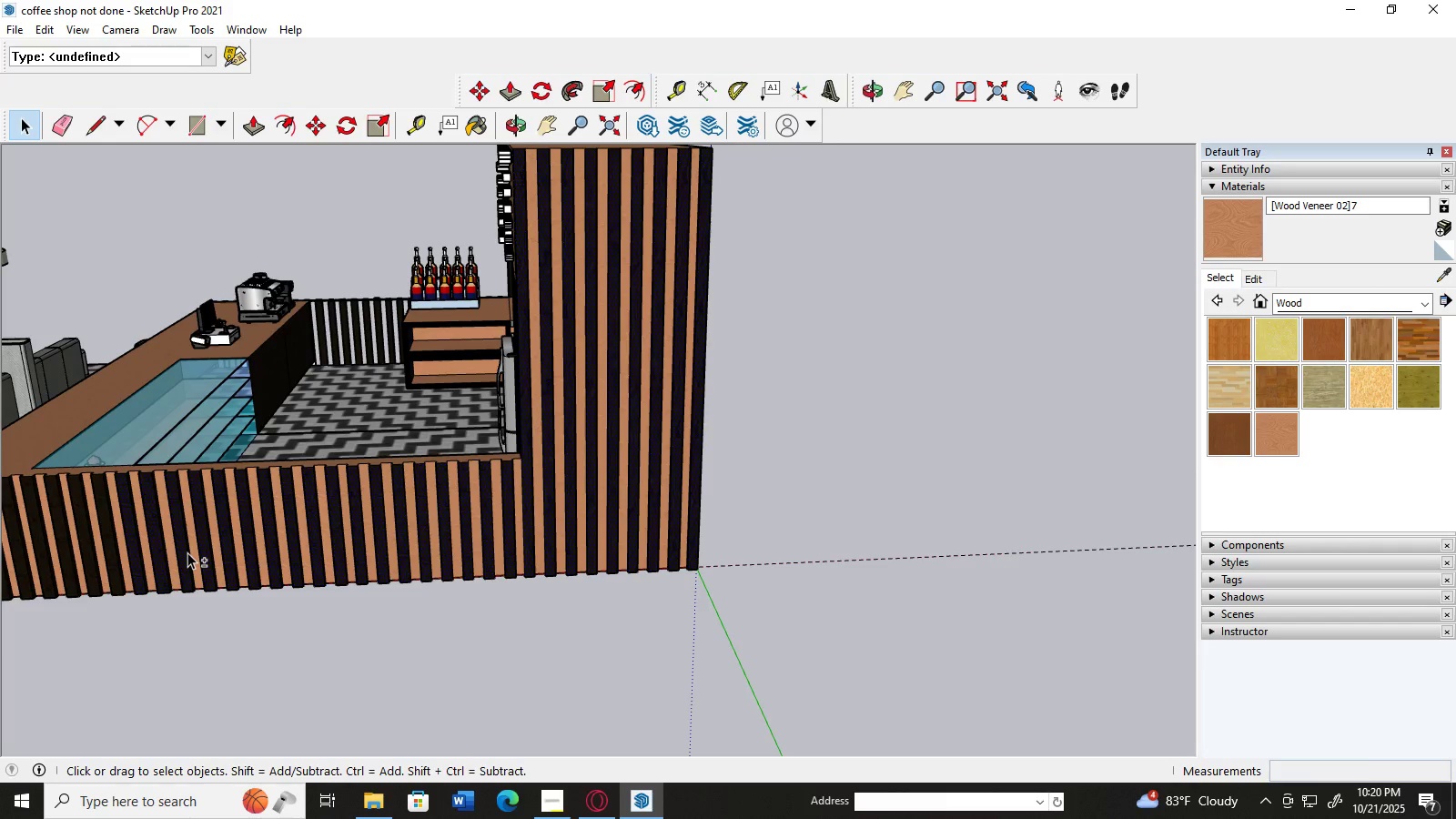 
hold_key(key=ShiftLeft, duration=1.51)
 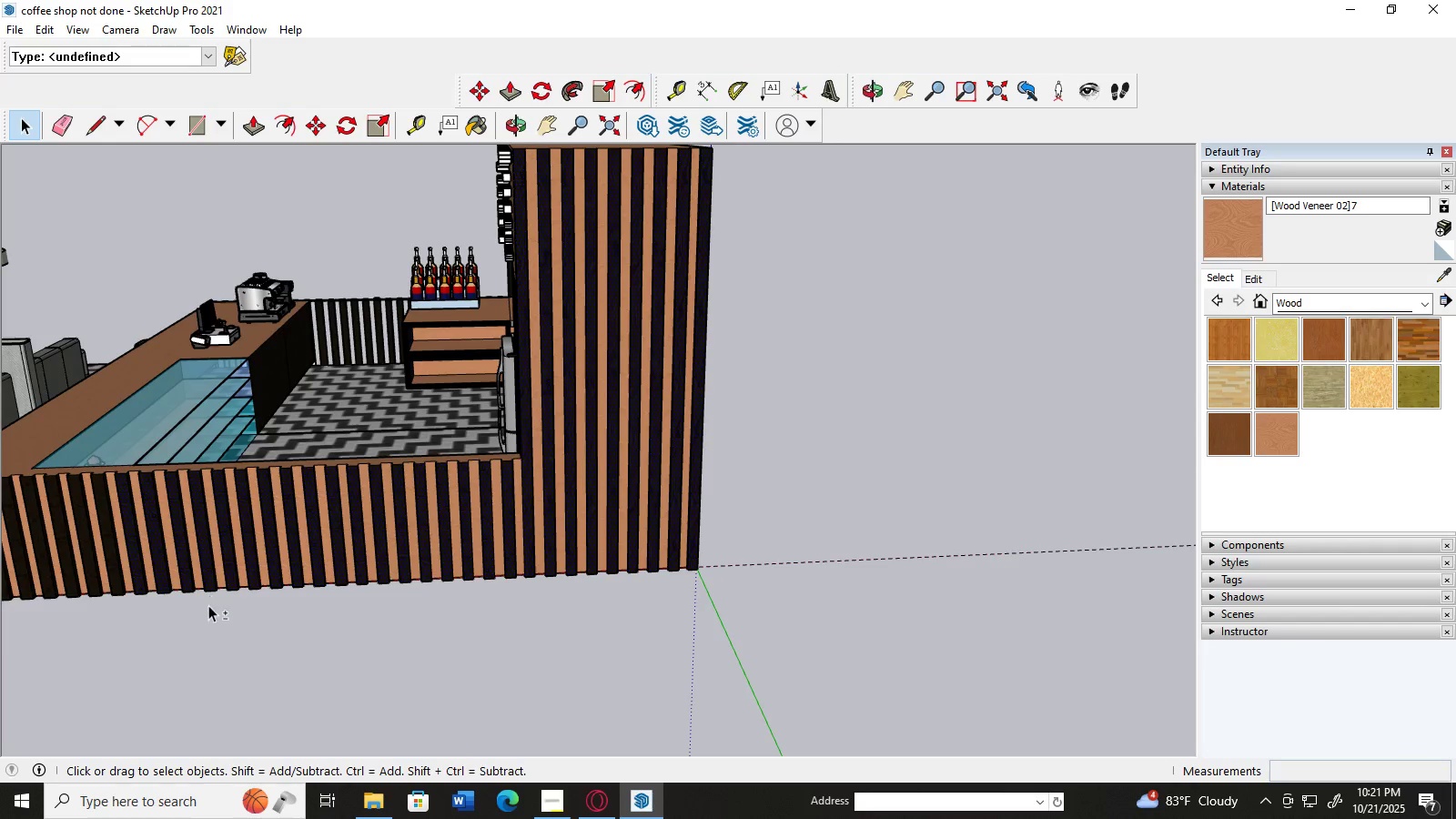 
hold_key(key=ShiftLeft, duration=1.52)
left_click_drag(start_coordinate=[206, 626], to_coordinate=[255, 622])
 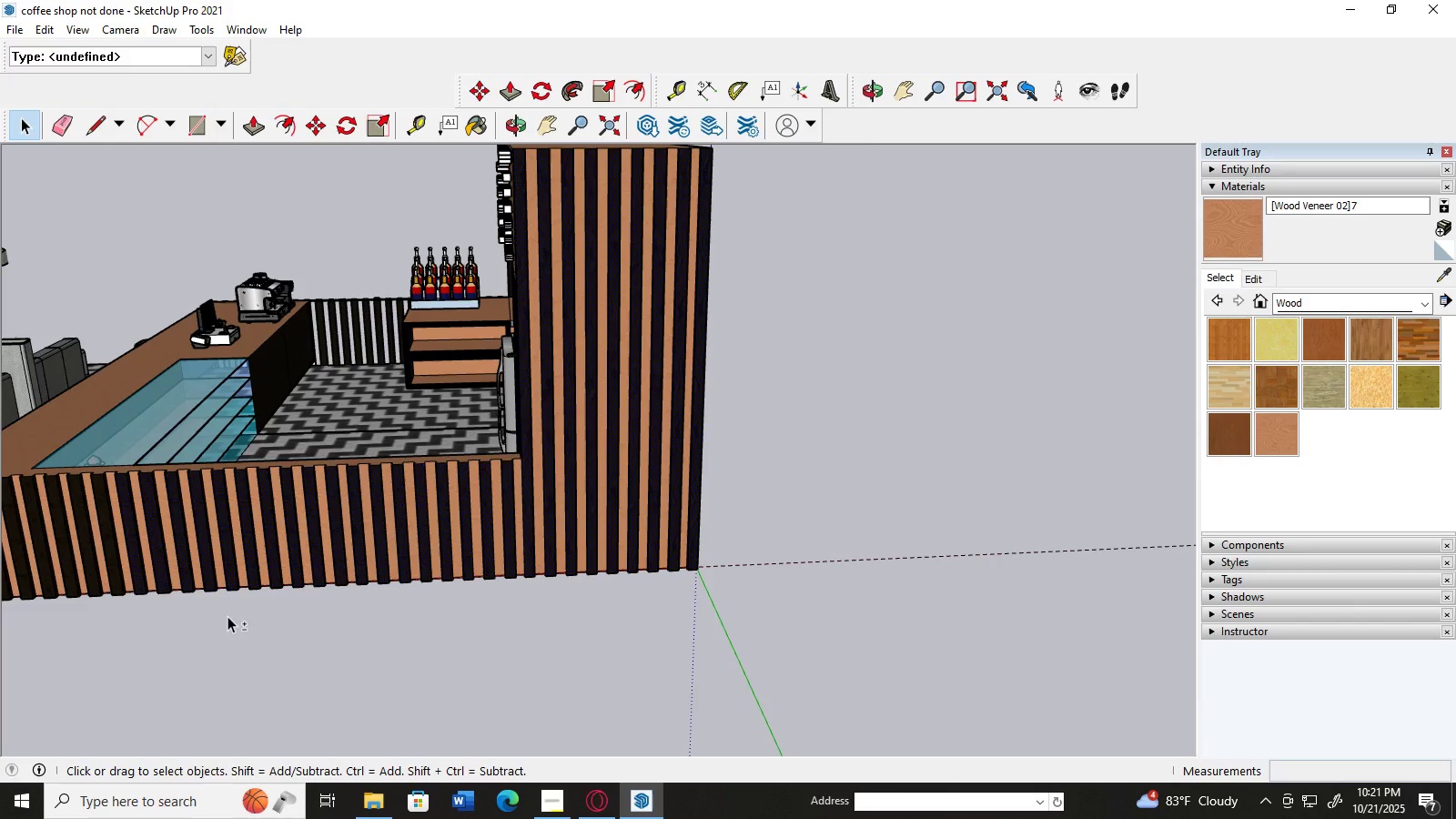 
hold_key(key=ShiftLeft, duration=1.51)
 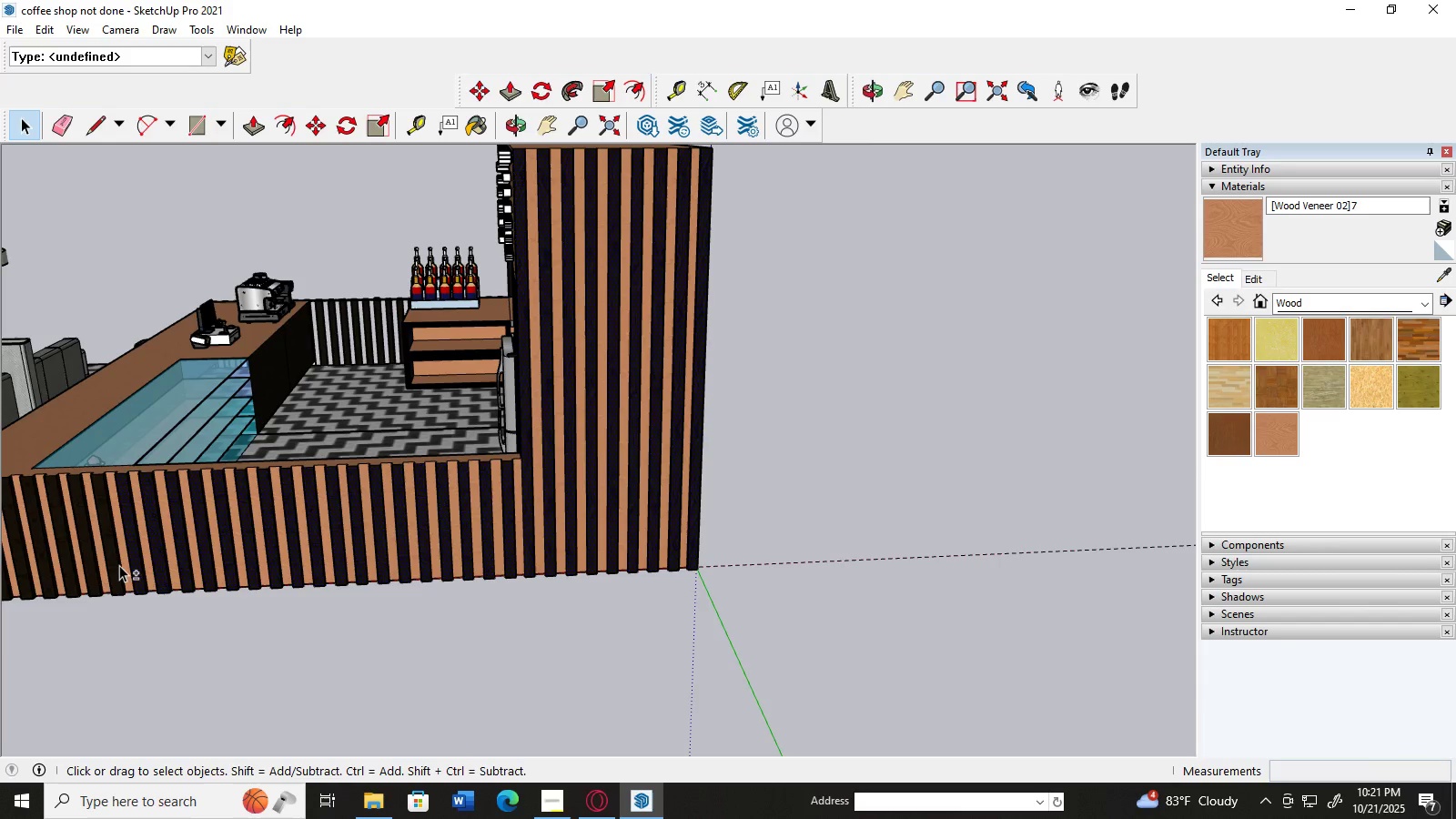 
hold_key(key=ShiftLeft, duration=1.51)
left_click([113, 565])
 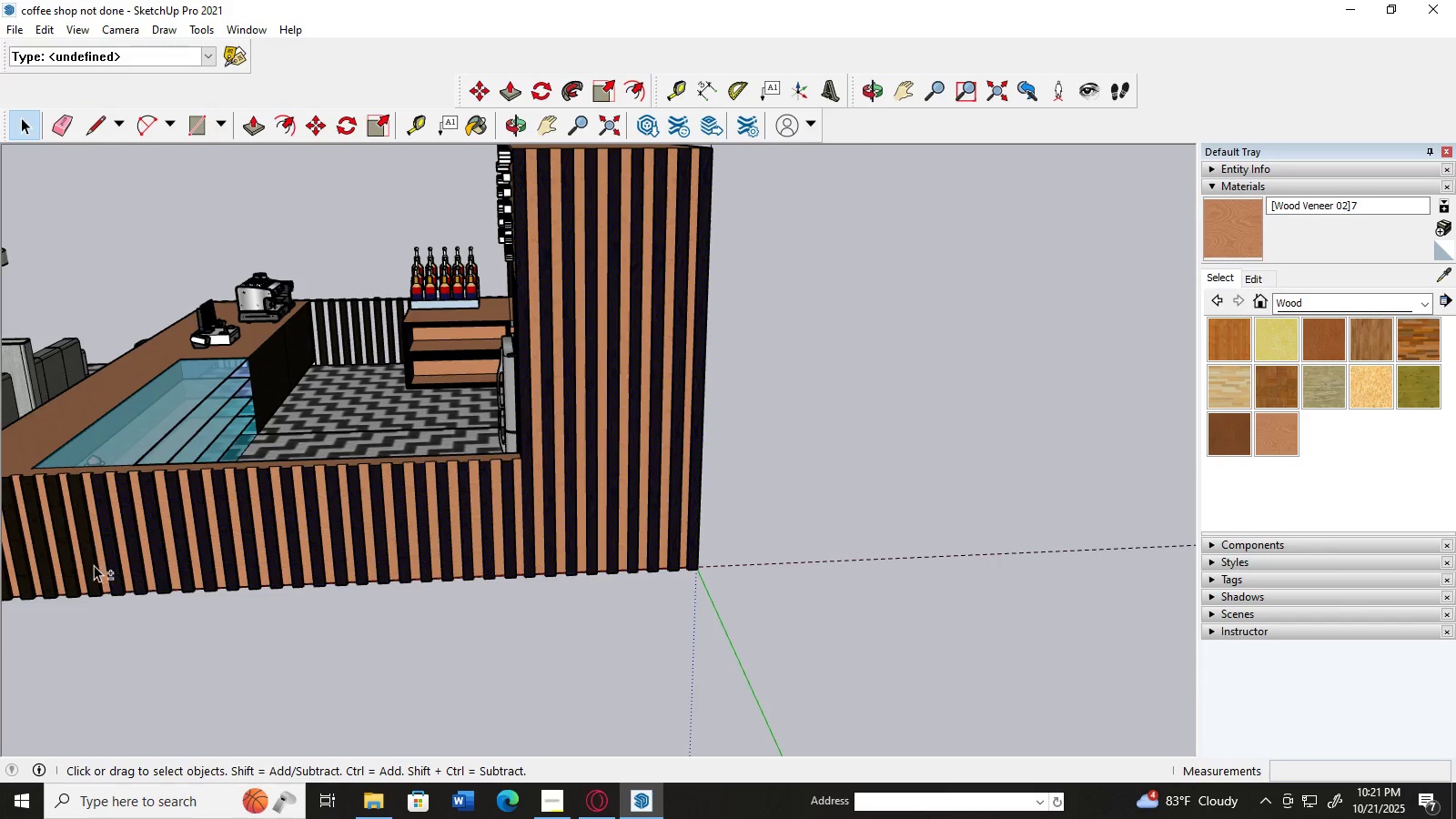 
hold_key(key=ShiftLeft, duration=1.53)
left_click([90, 566])
 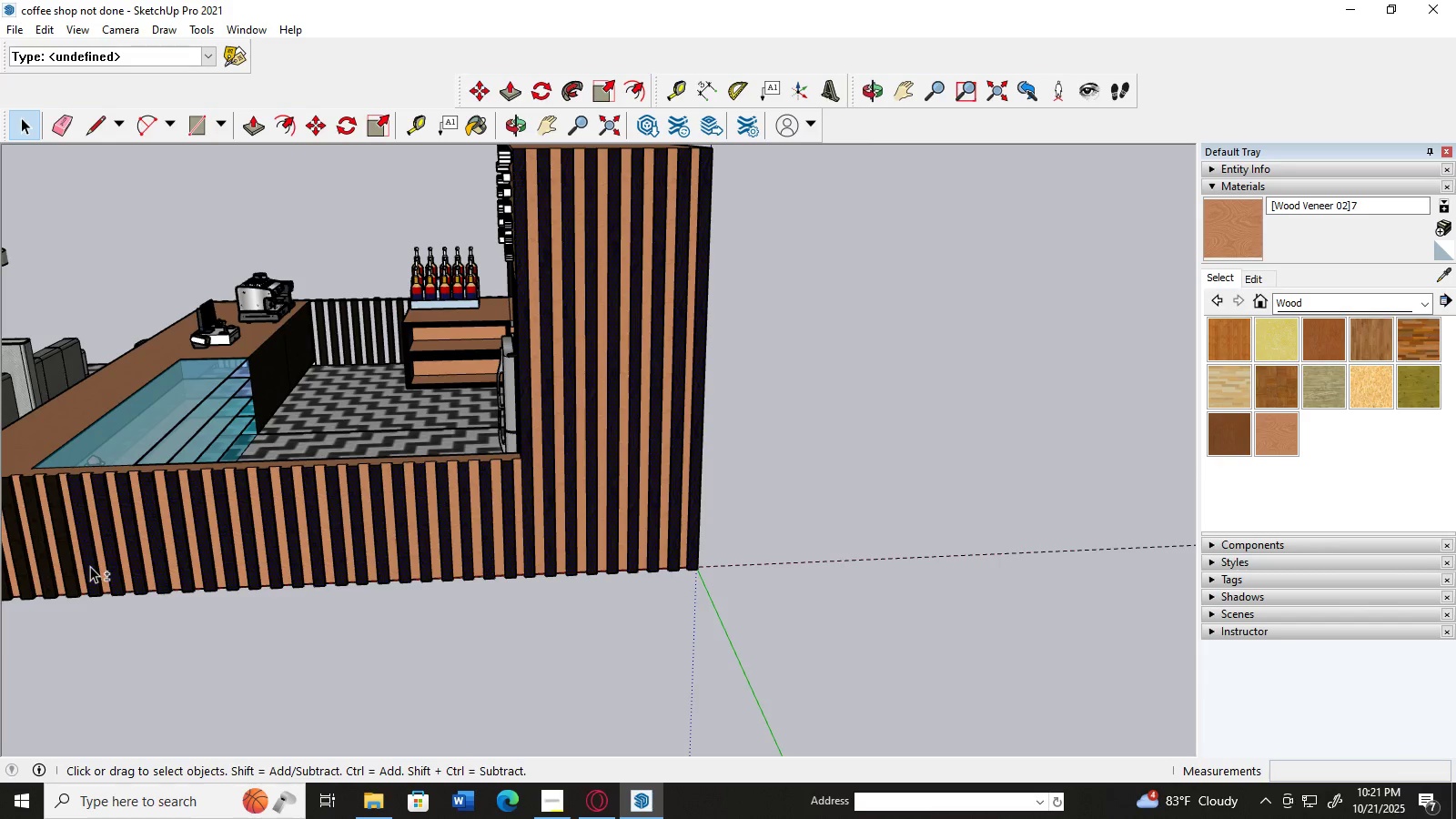 
hold_key(key=ShiftLeft, duration=1.52)
 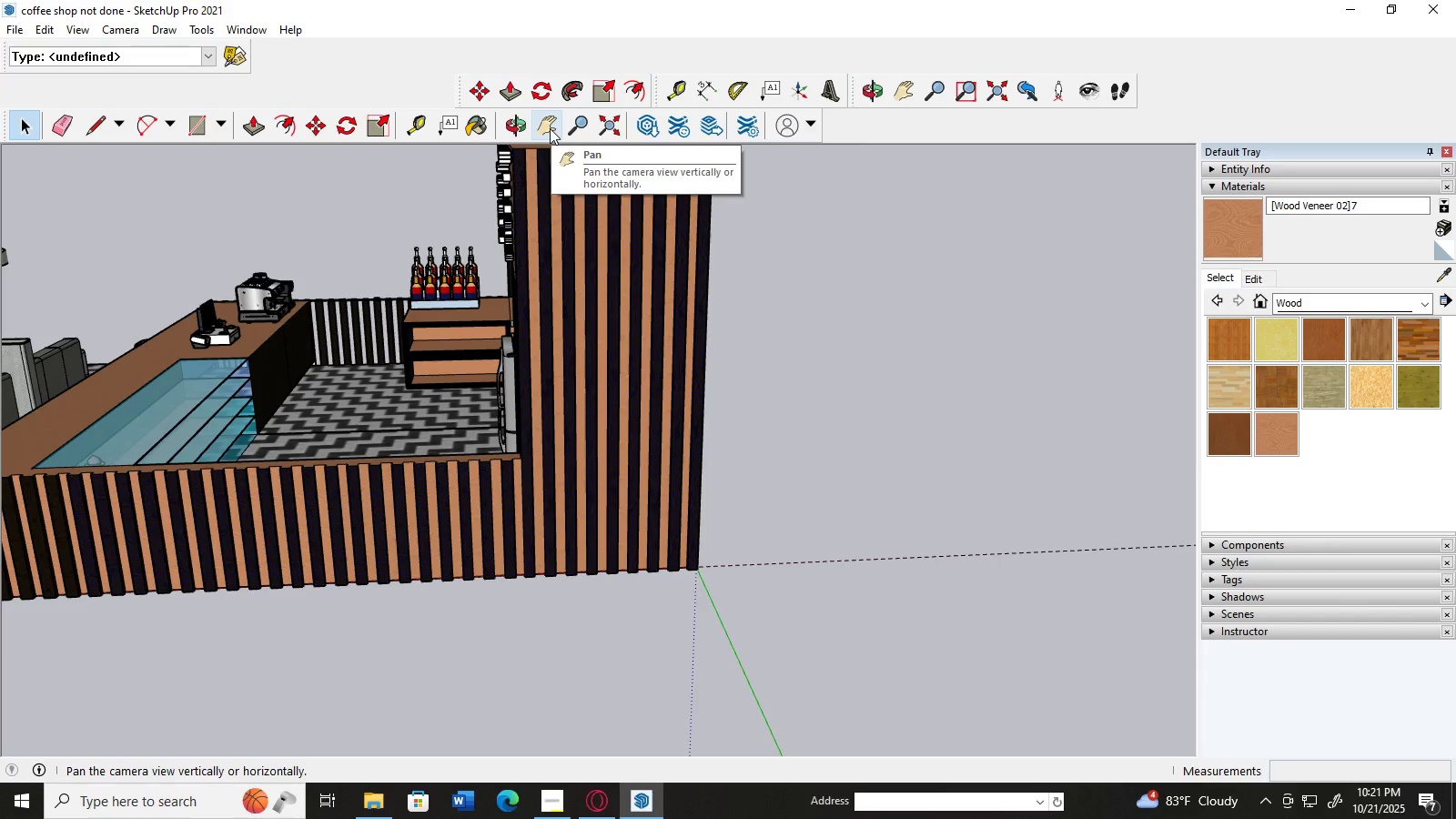 
hold_key(key=ShiftLeft, duration=1.51)
left_click([550, 128])
 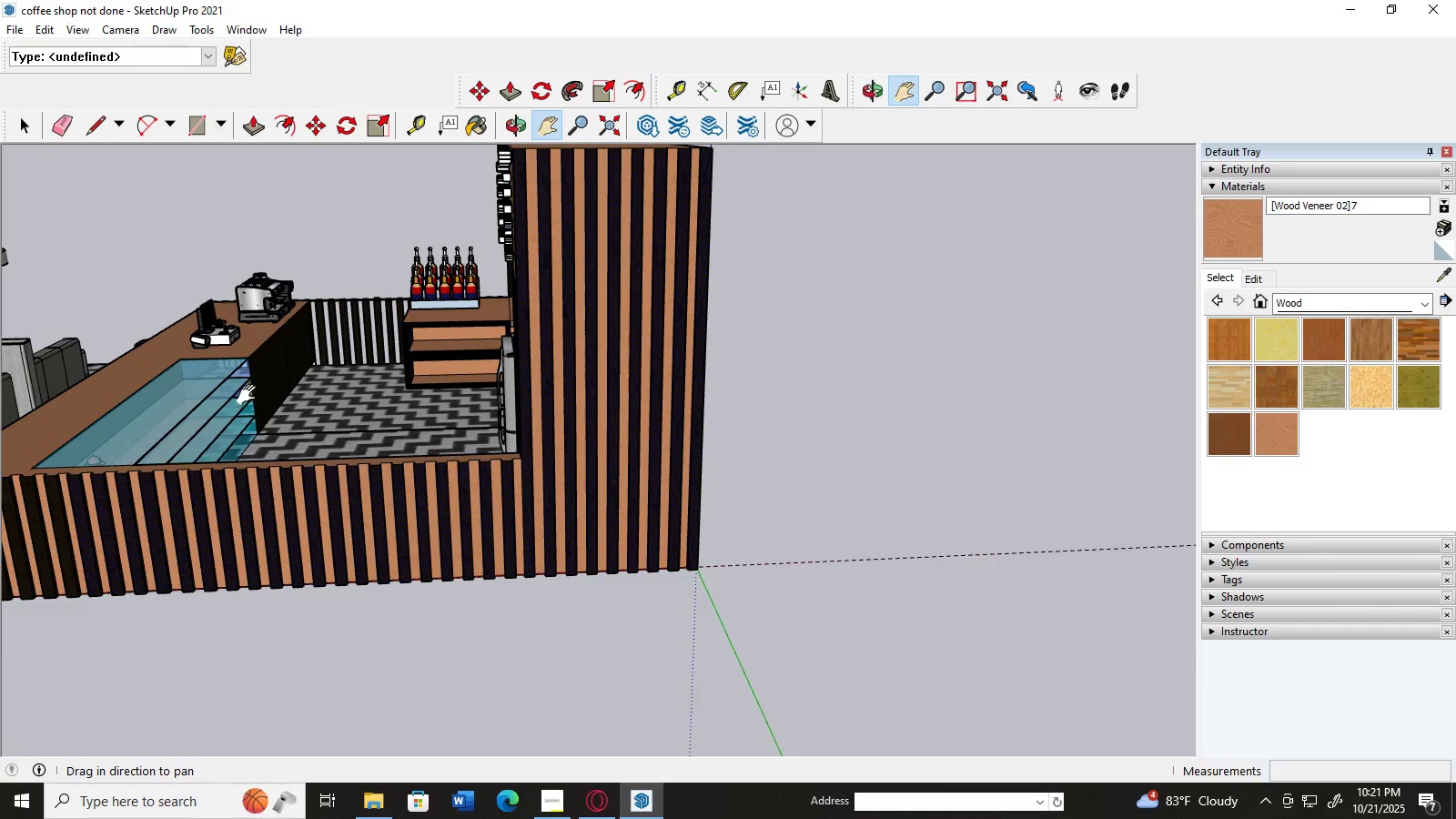 
left_click_drag(start_coordinate=[244, 393], to_coordinate=[358, 399])
 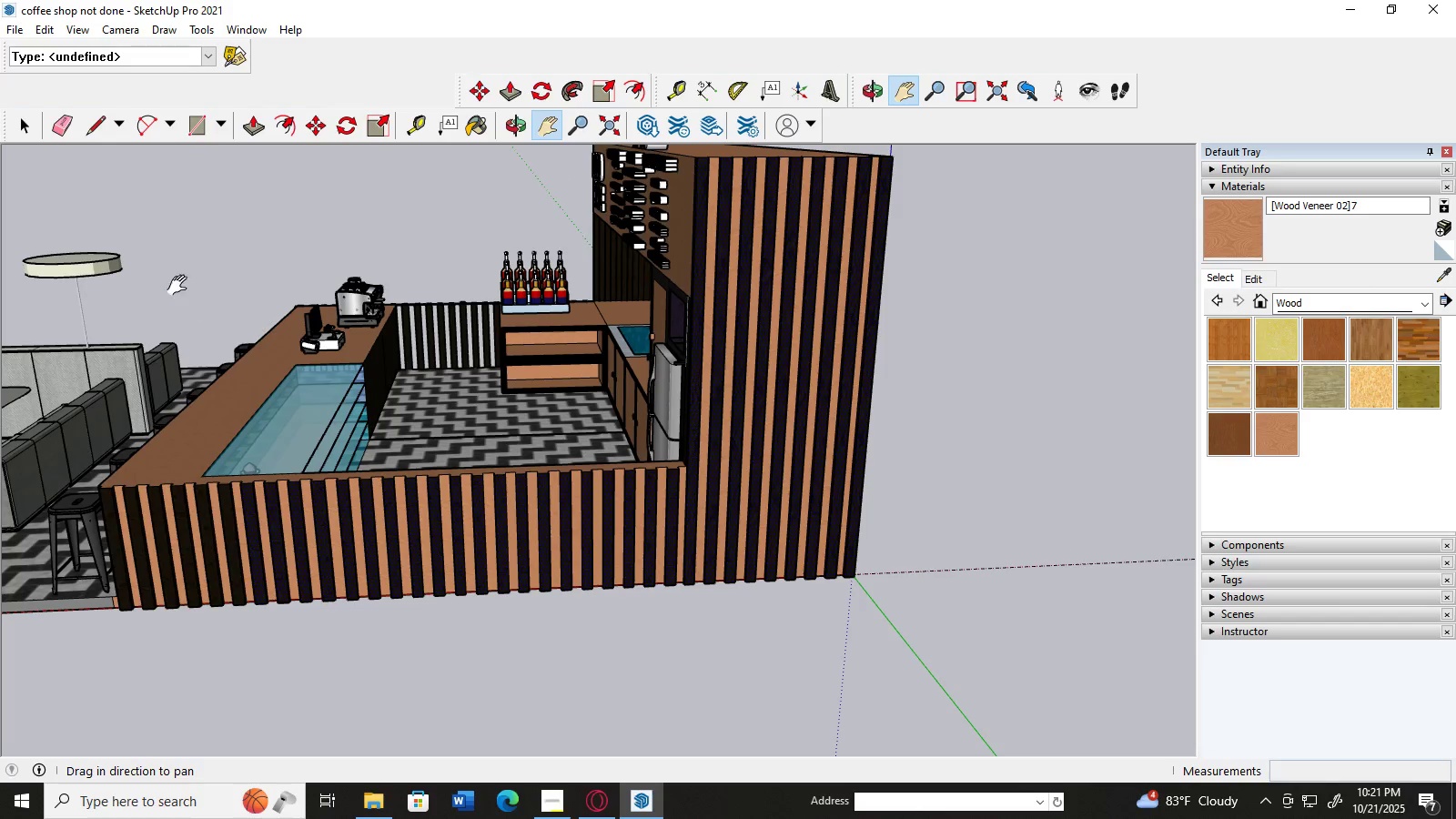 
hold_key(key=ShiftLeft, duration=1.52)
 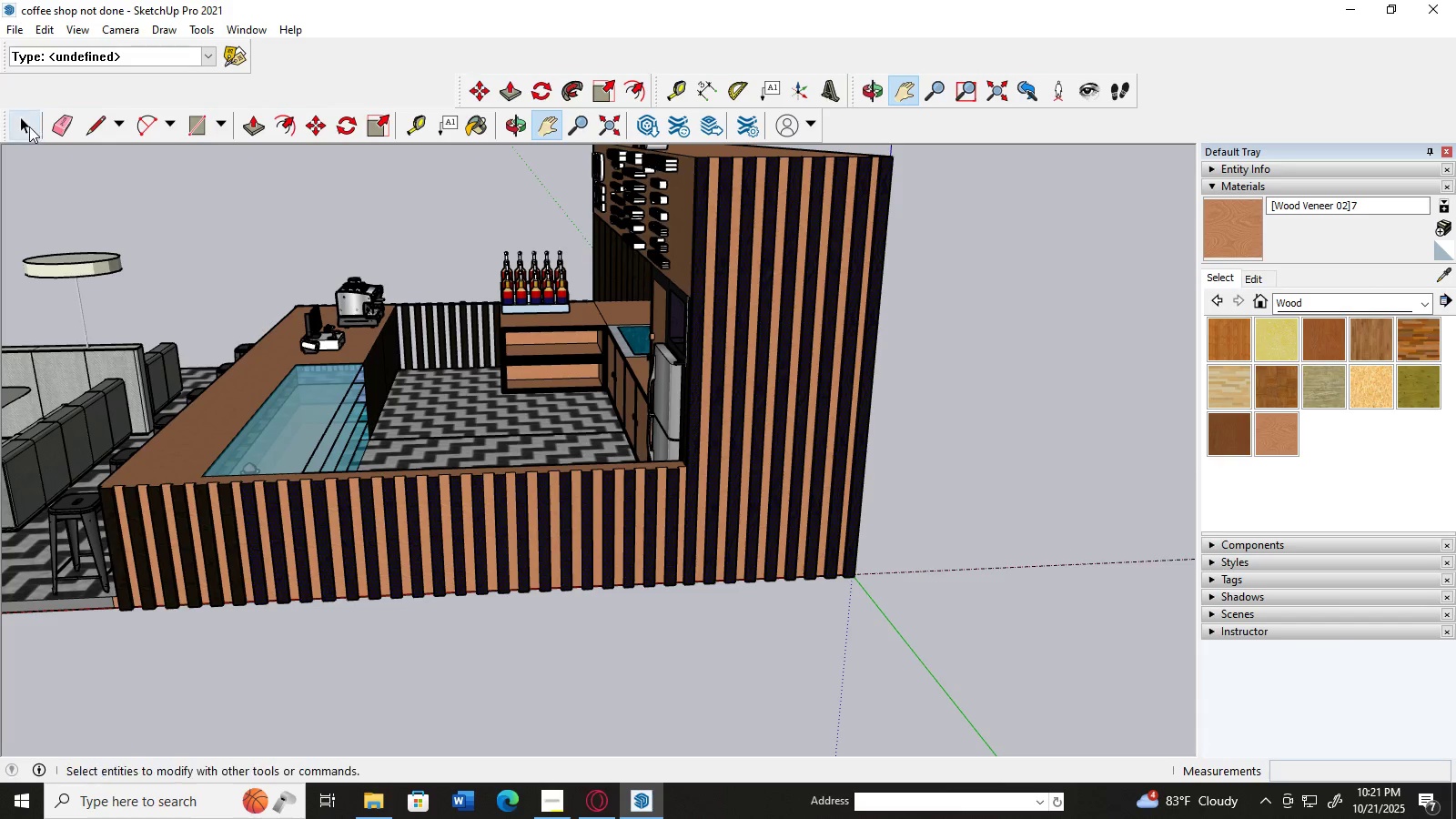 
hold_key(key=ShiftLeft, duration=1.52)
left_click([29, 126])
 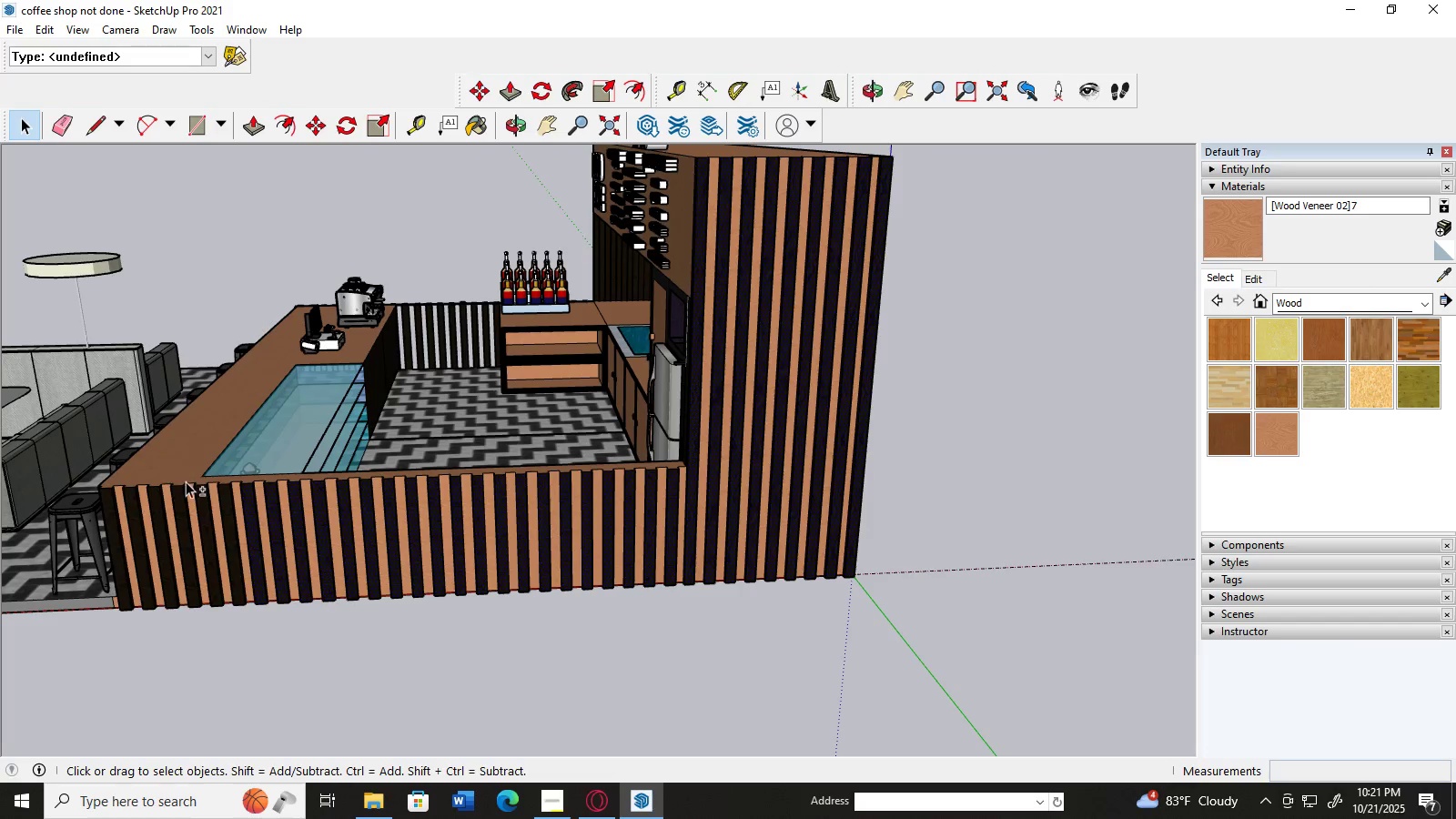 
hold_key(key=ShiftLeft, duration=1.51)
left_click([229, 519])
 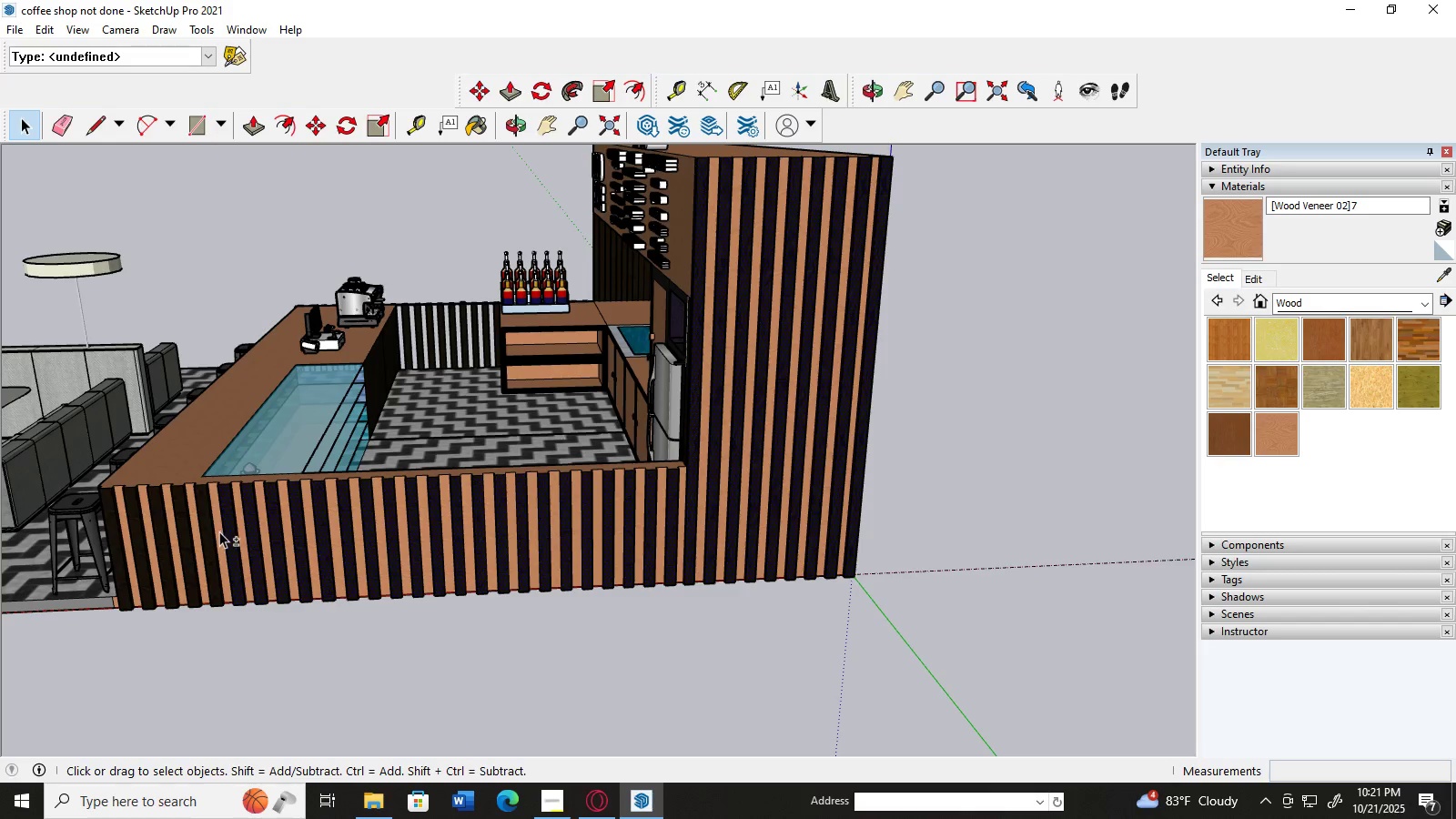 
hold_key(key=ShiftLeft, duration=1.52)
 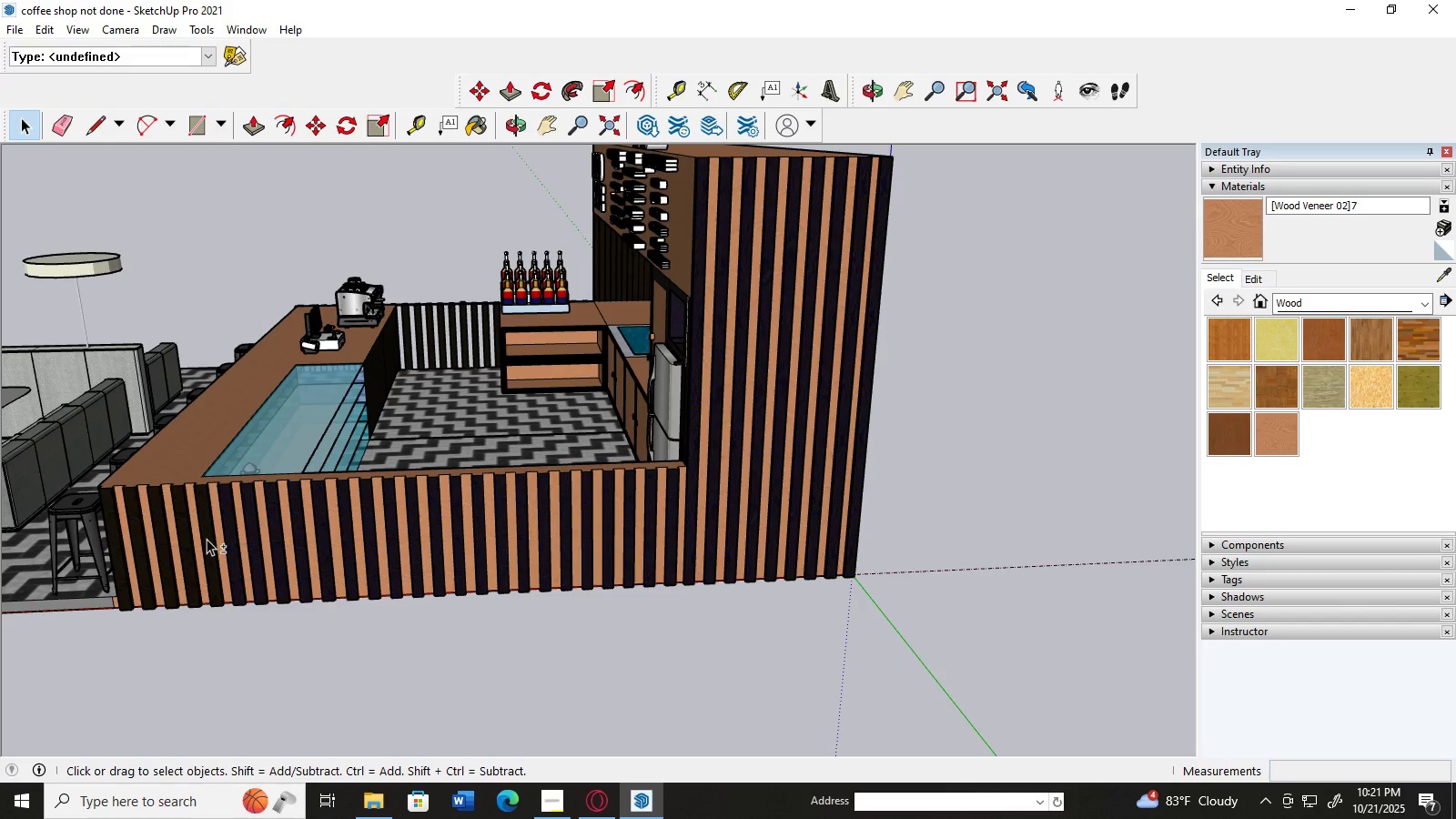 
hold_key(key=ShiftLeft, duration=1.52)
left_click([207, 539])
 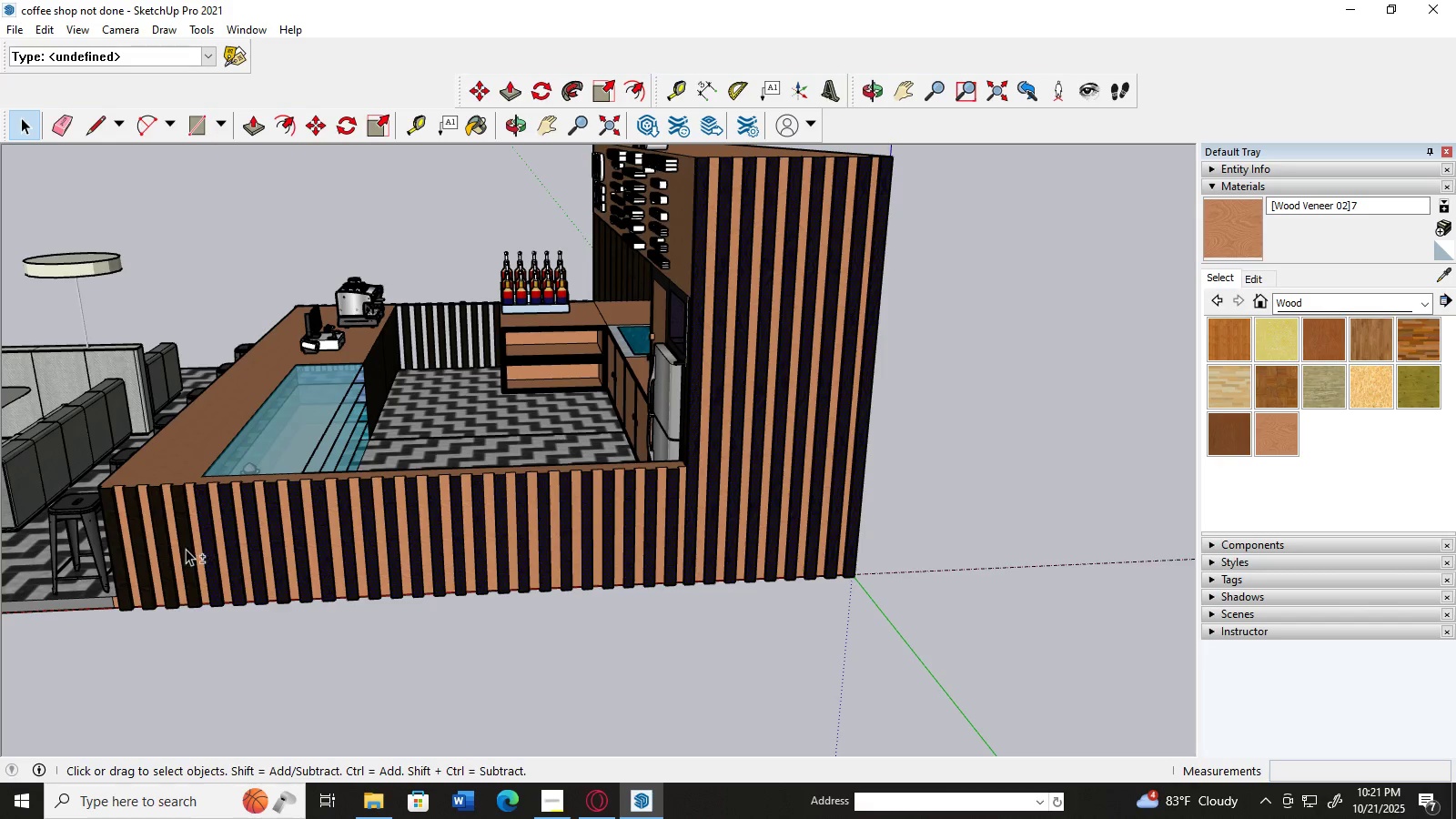 
hold_key(key=ShiftLeft, duration=1.52)
left_click([186, 549])
 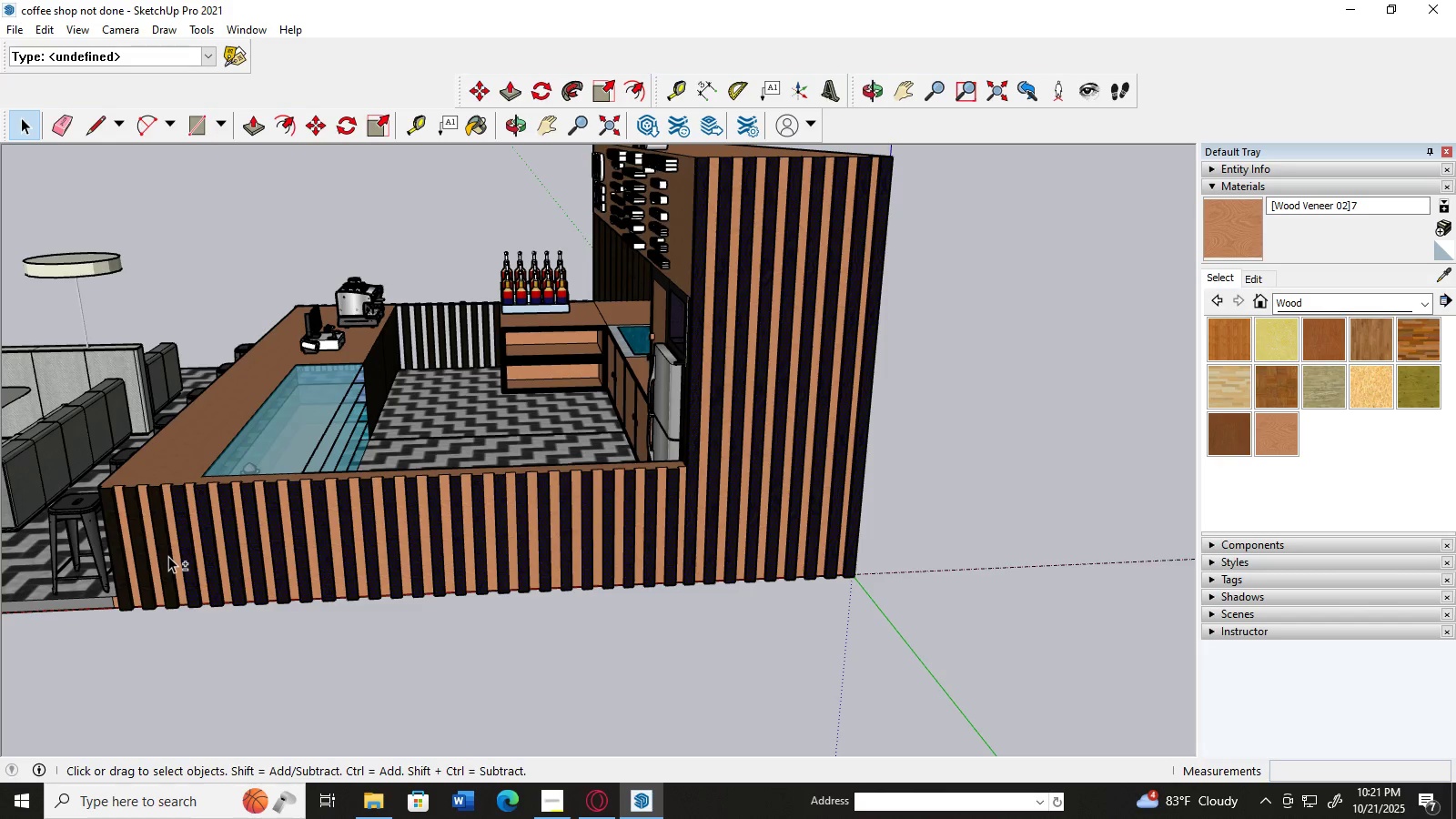 
hold_key(key=ShiftLeft, duration=1.52)
left_click([165, 556])
 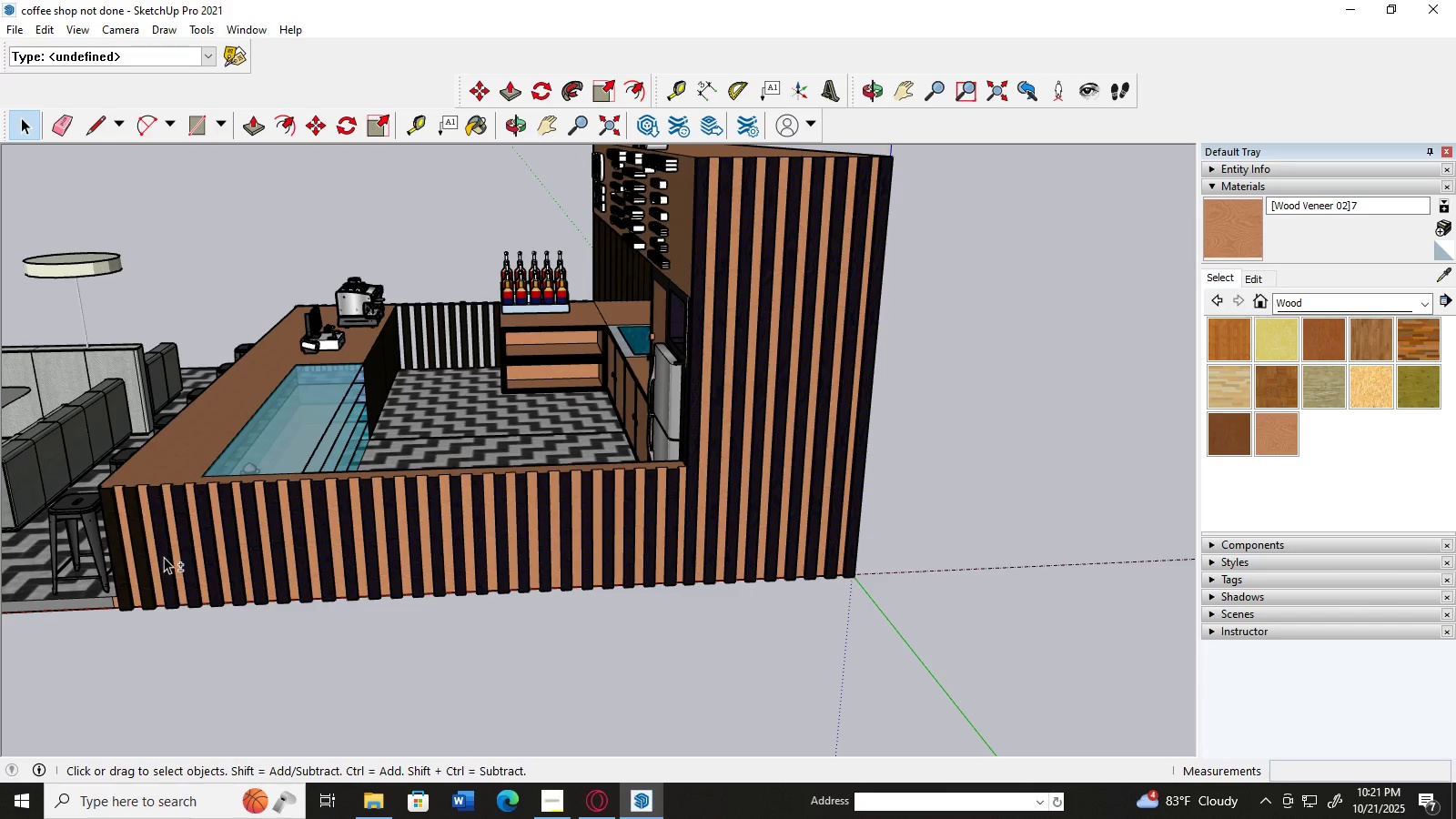 
hold_key(key=ShiftLeft, duration=1.51)
left_click([142, 566])
 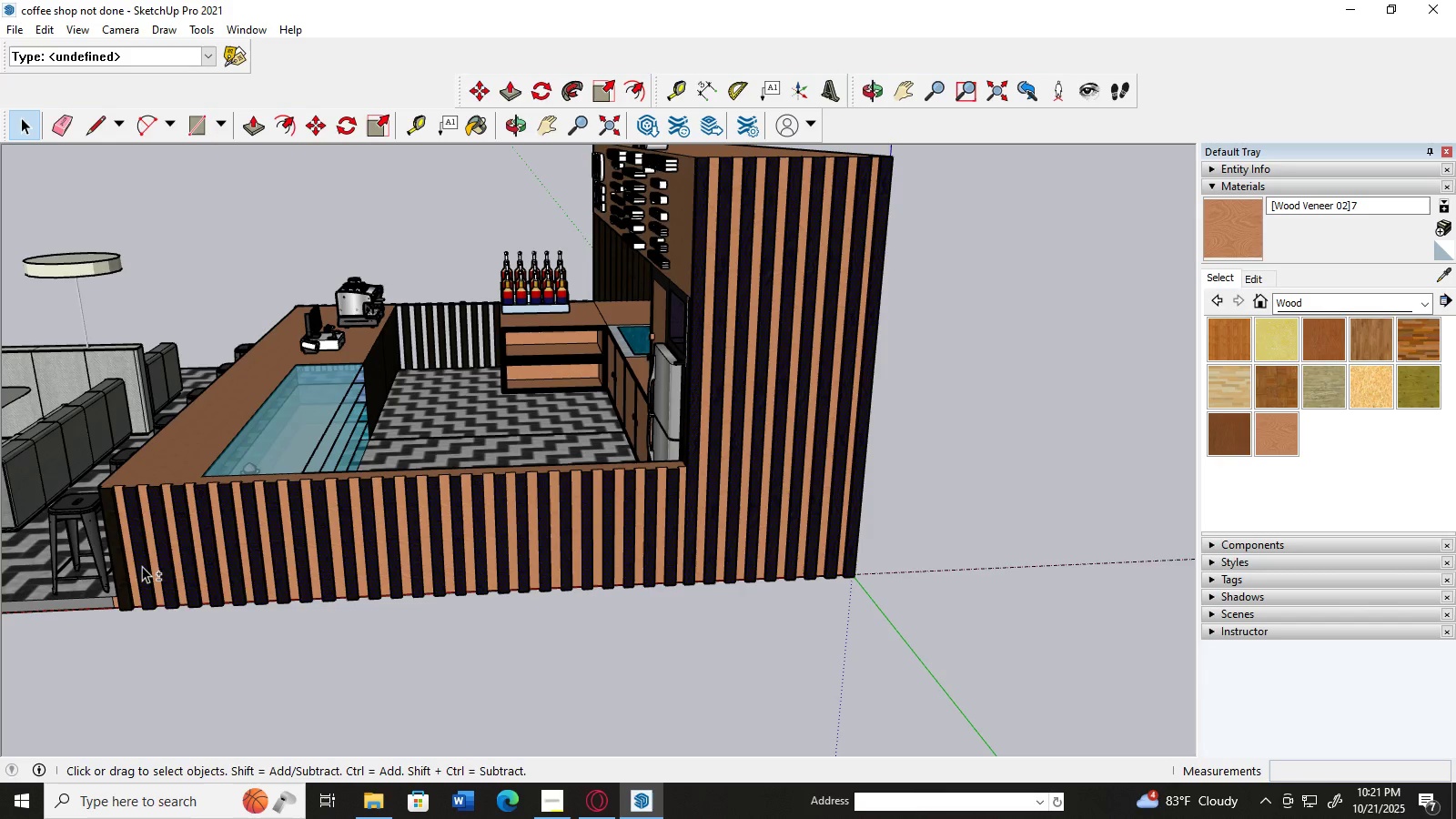 
hold_key(key=ShiftLeft, duration=1.52)
 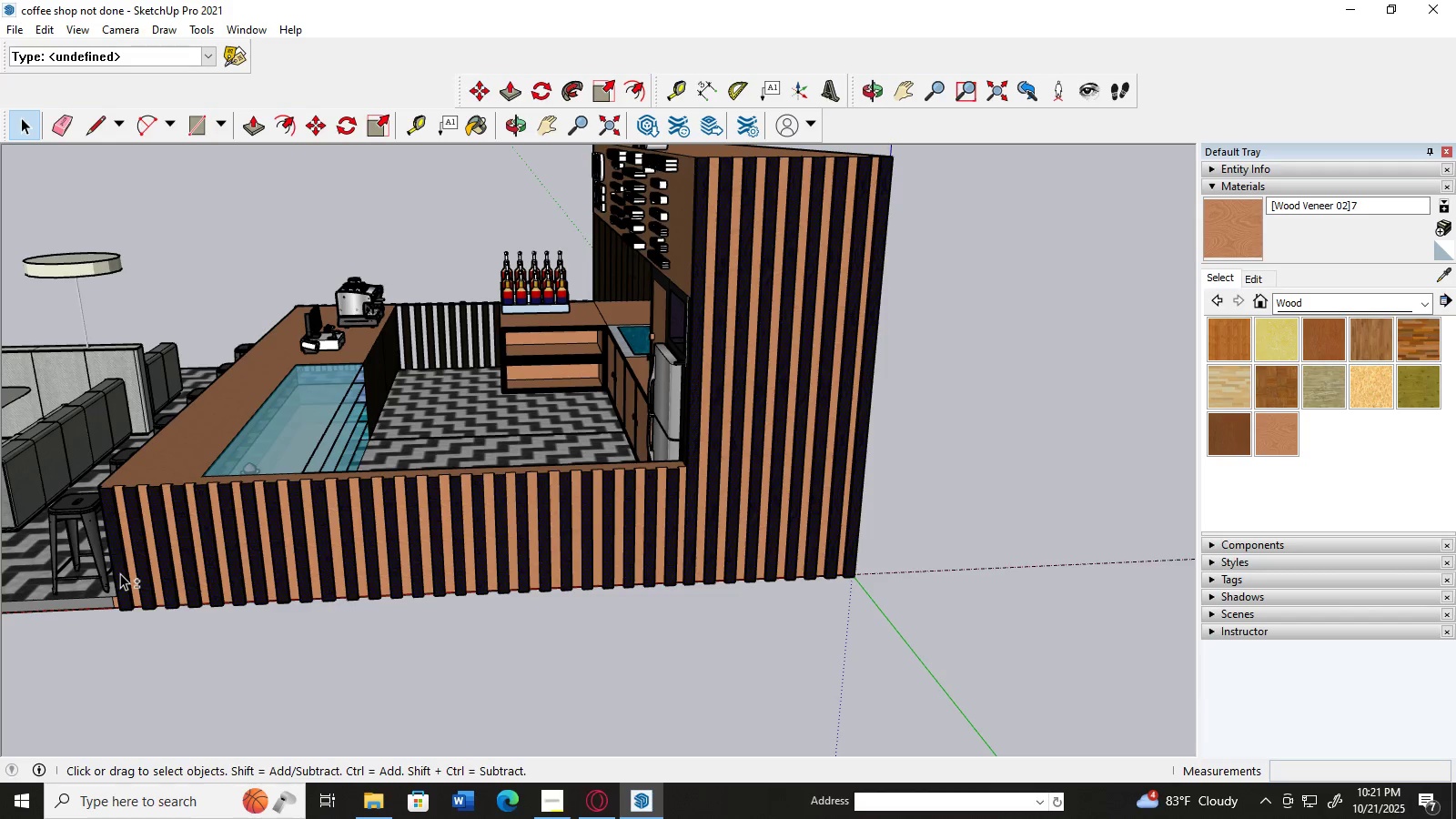 
hold_key(key=ShiftLeft, duration=0.96)
left_click([121, 573])
 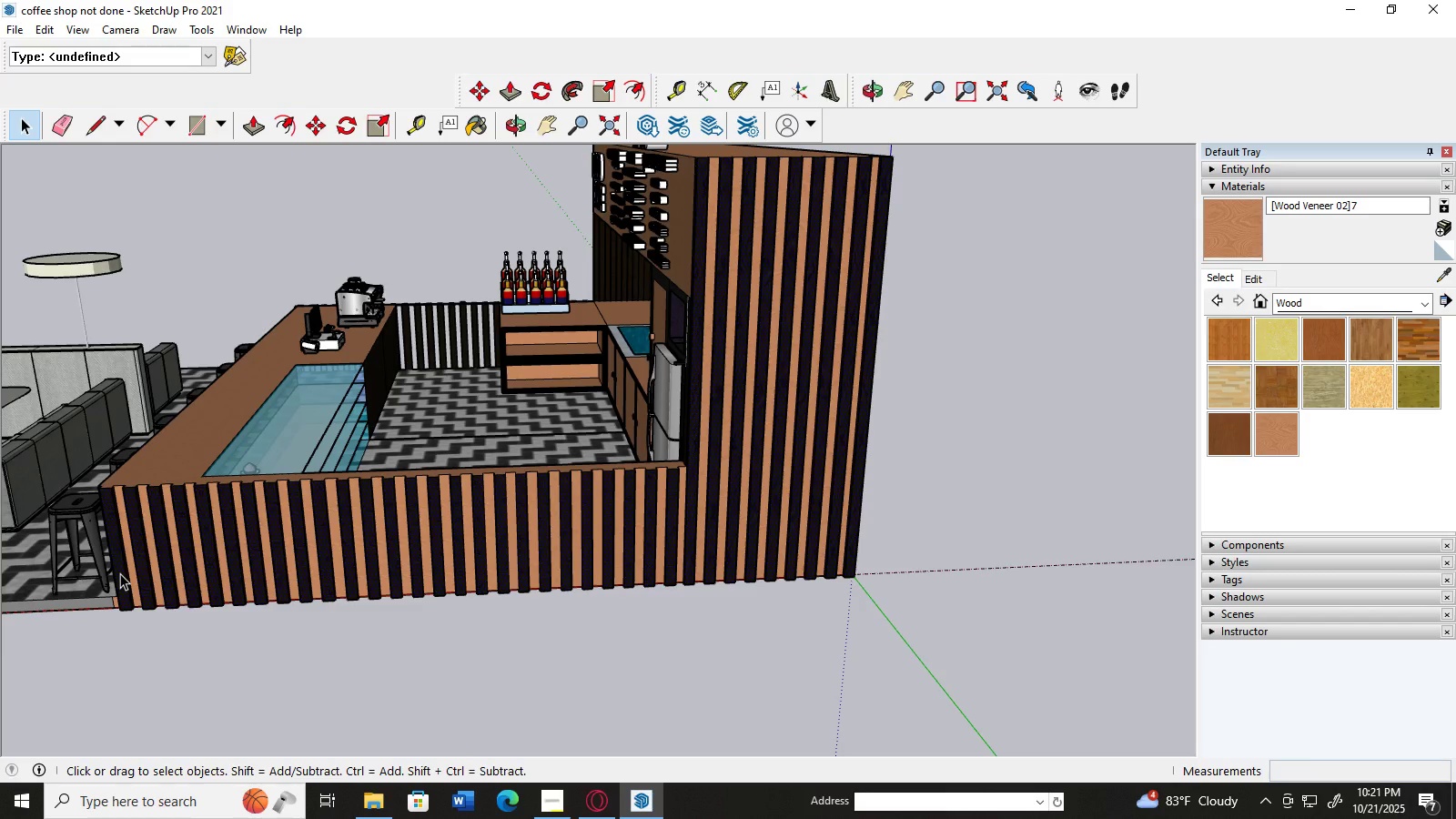 
right_click([120, 573])
 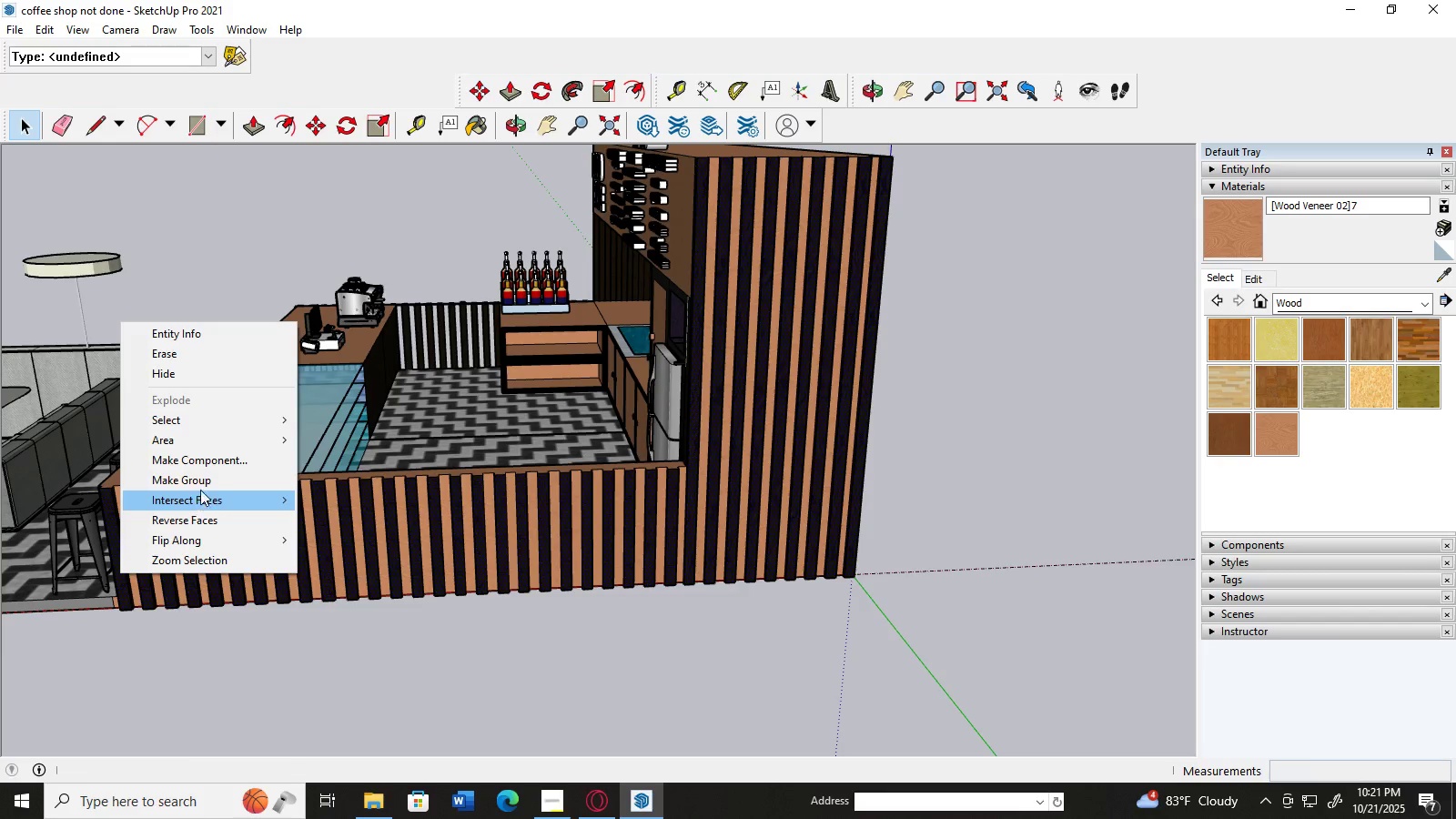 
left_click([204, 482])
 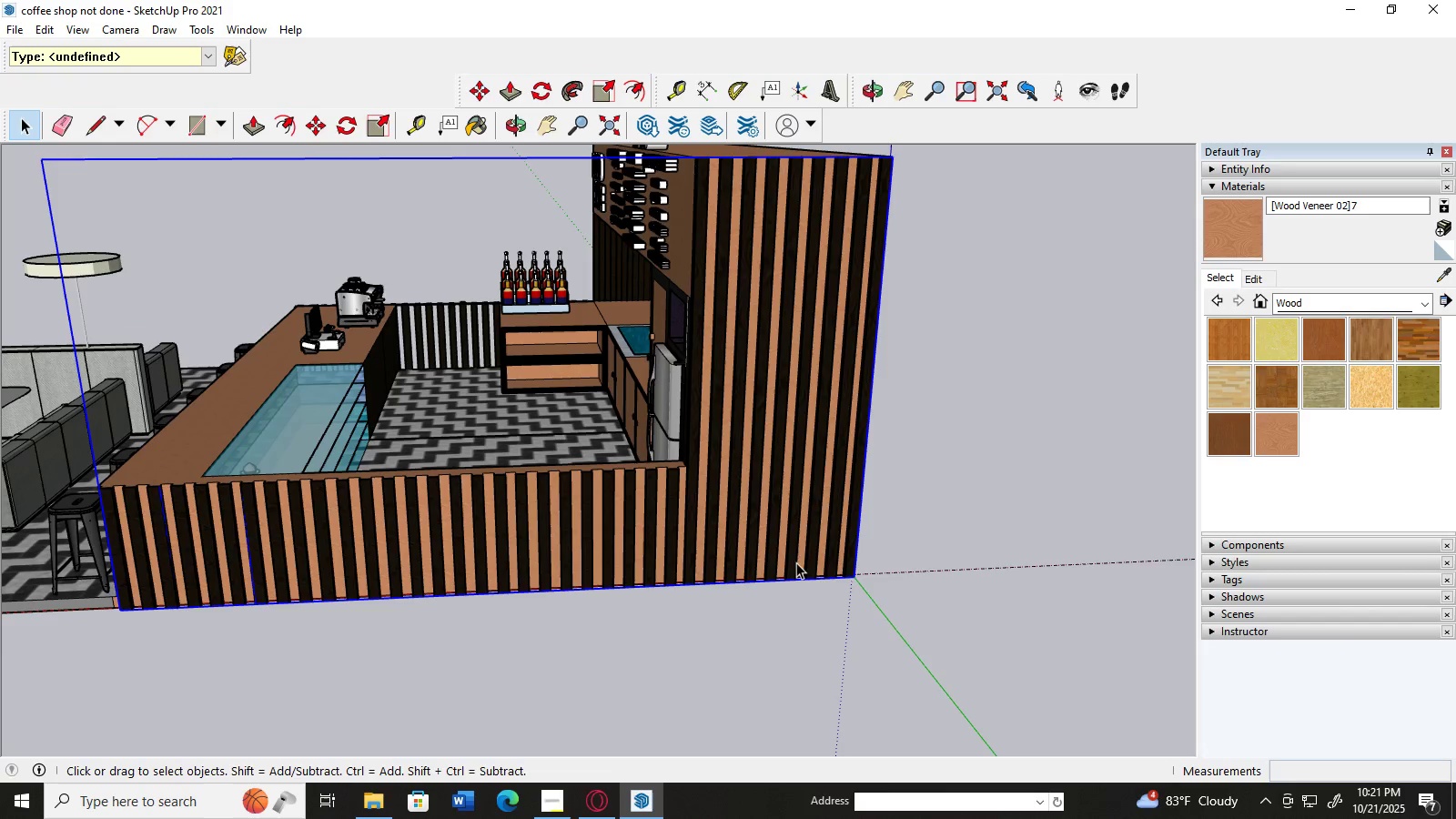 
key(Control+C)
 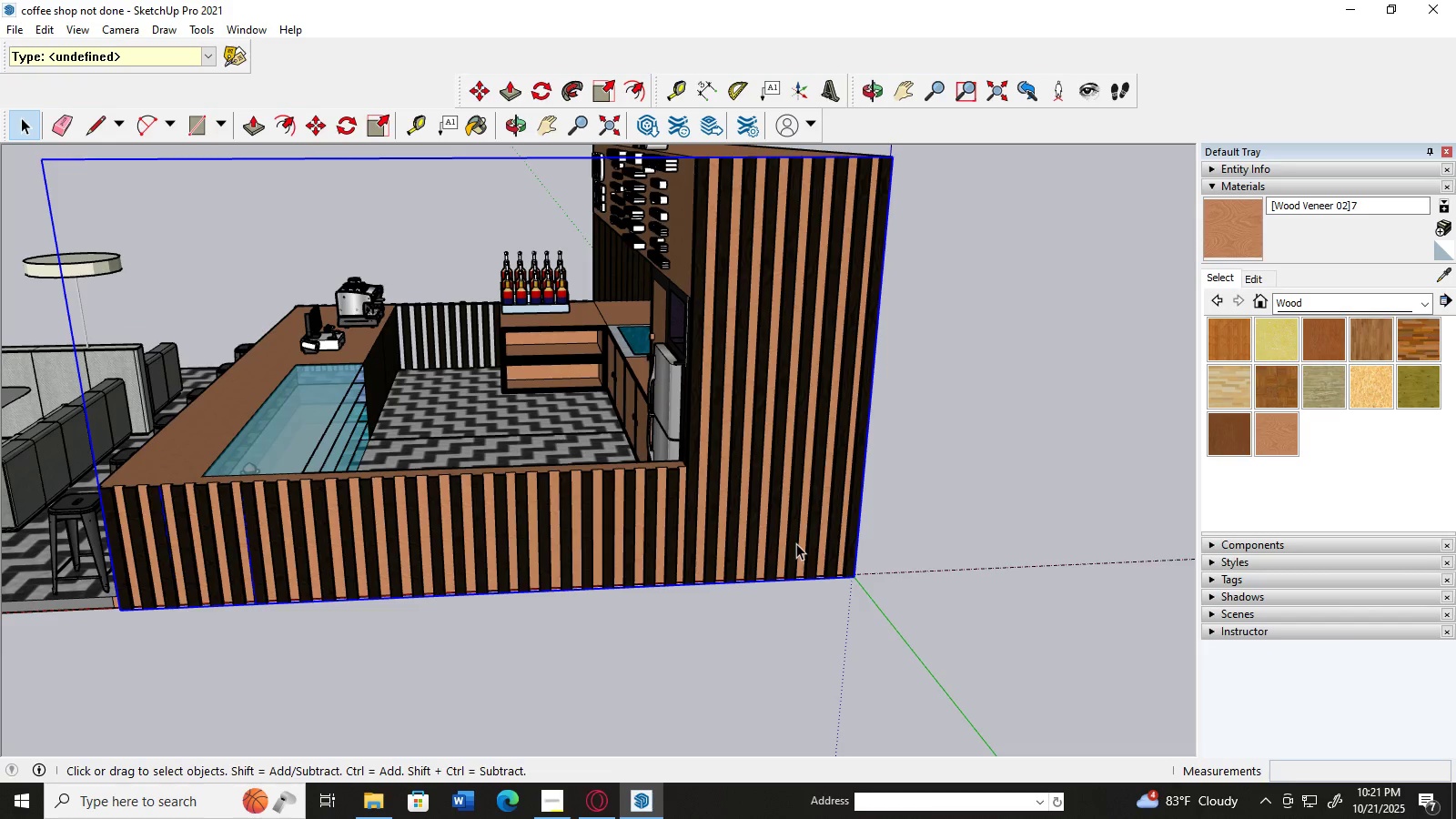 
scroll: coordinate [814, 519], scroll_direction: down, amount: 8.0
 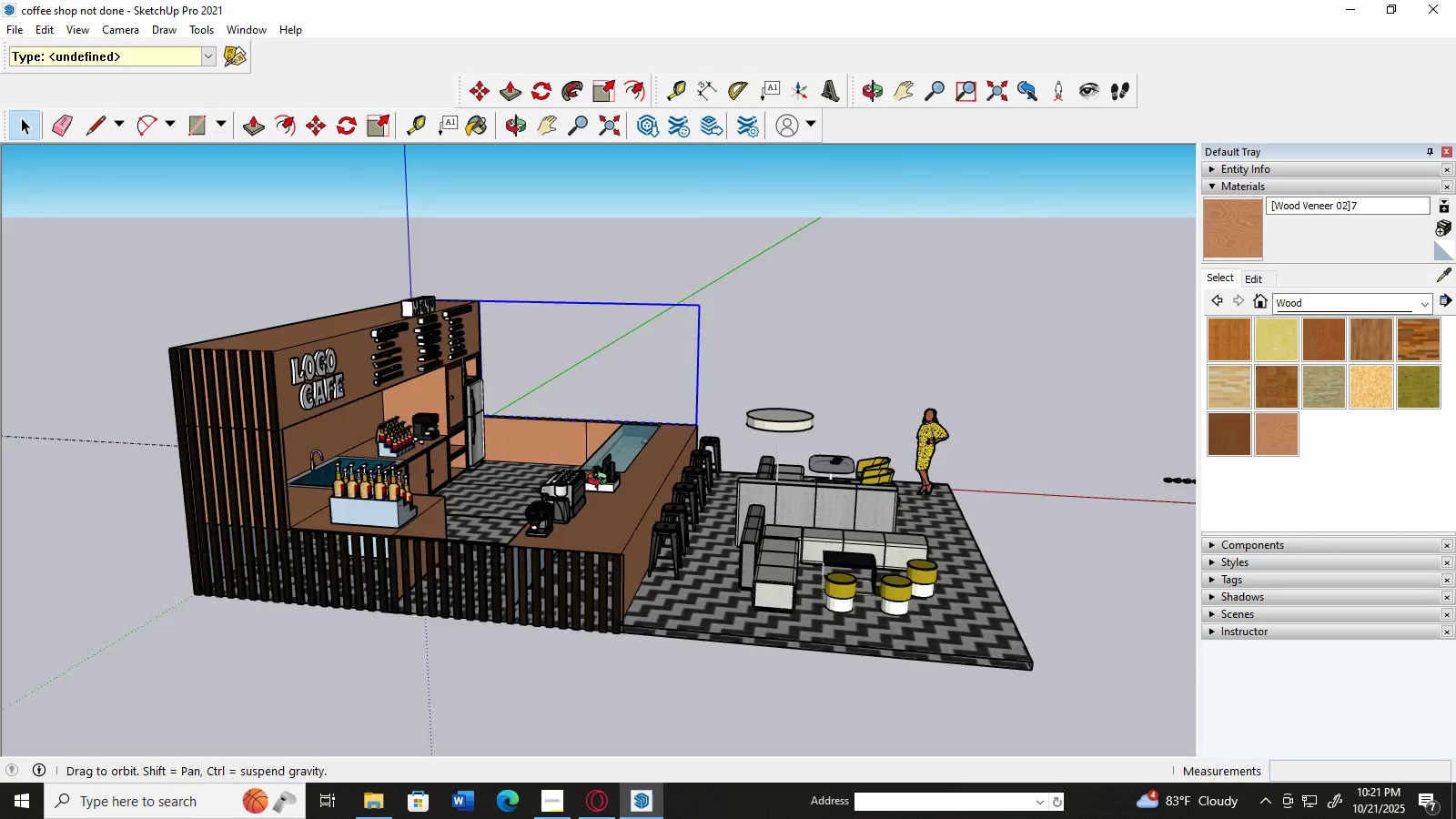 
scroll: coordinate [281, 500], scroll_direction: up, amount: 2.0
 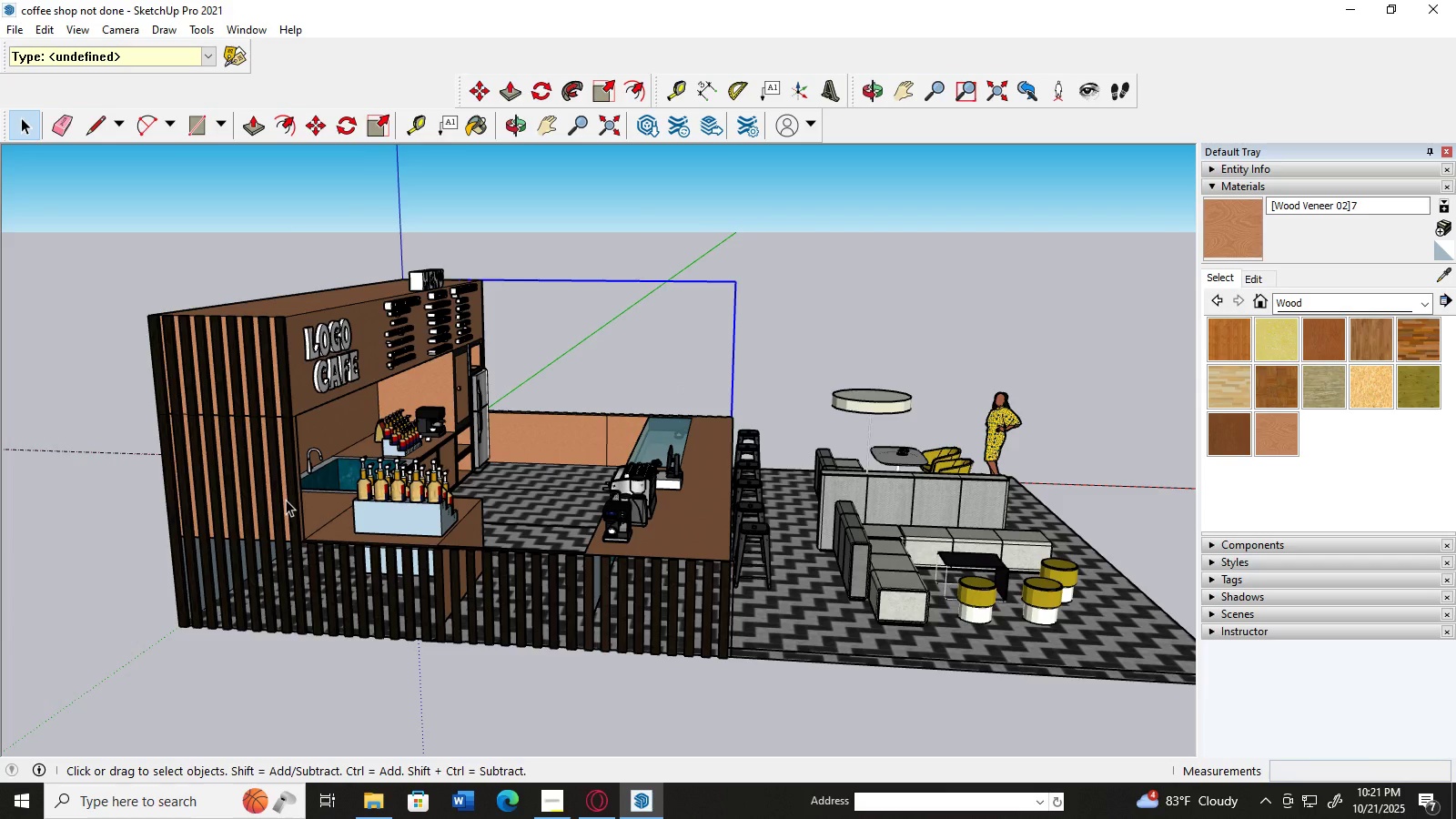 
key(Control+V)
 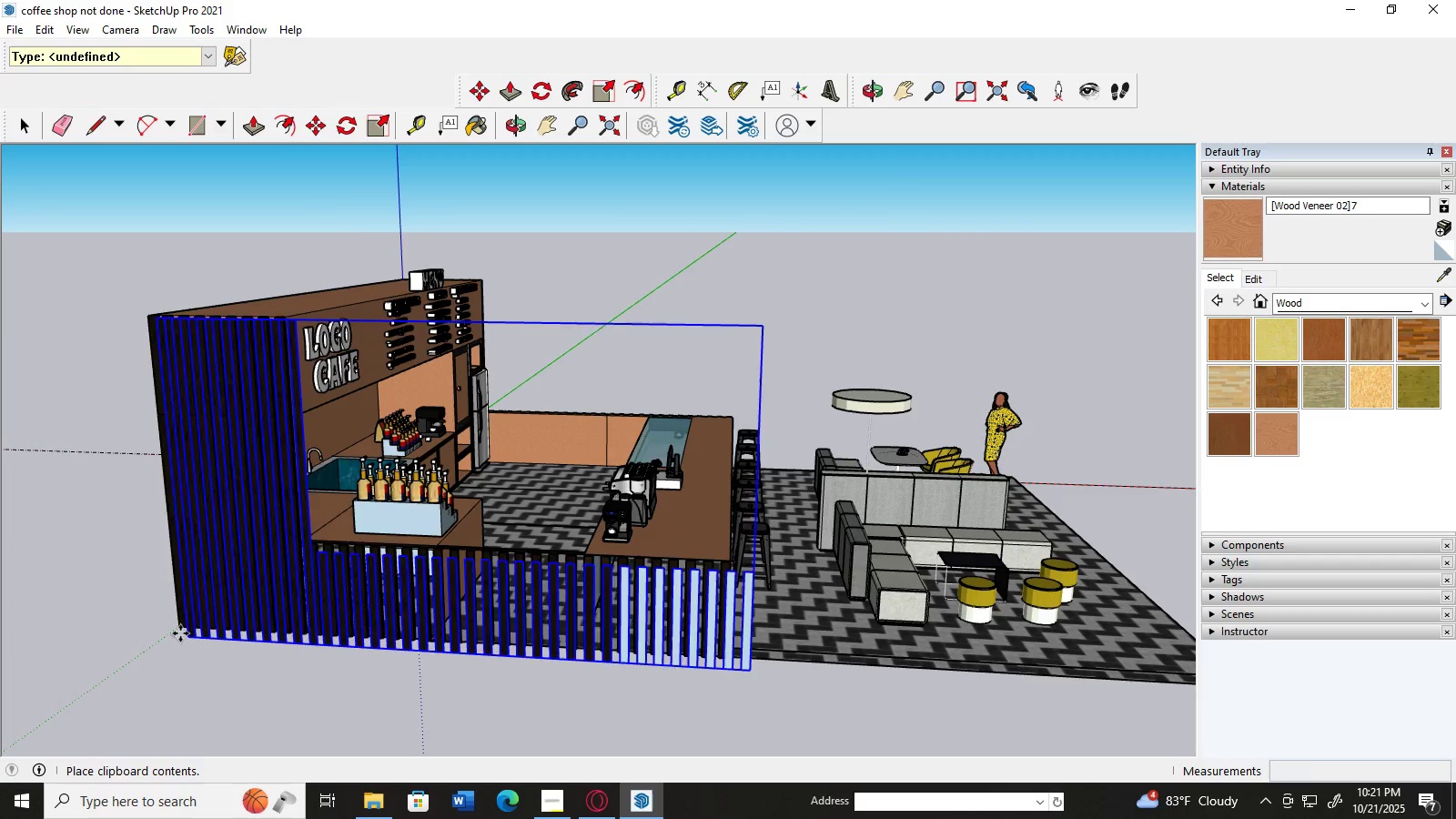 
wait(9.58)
 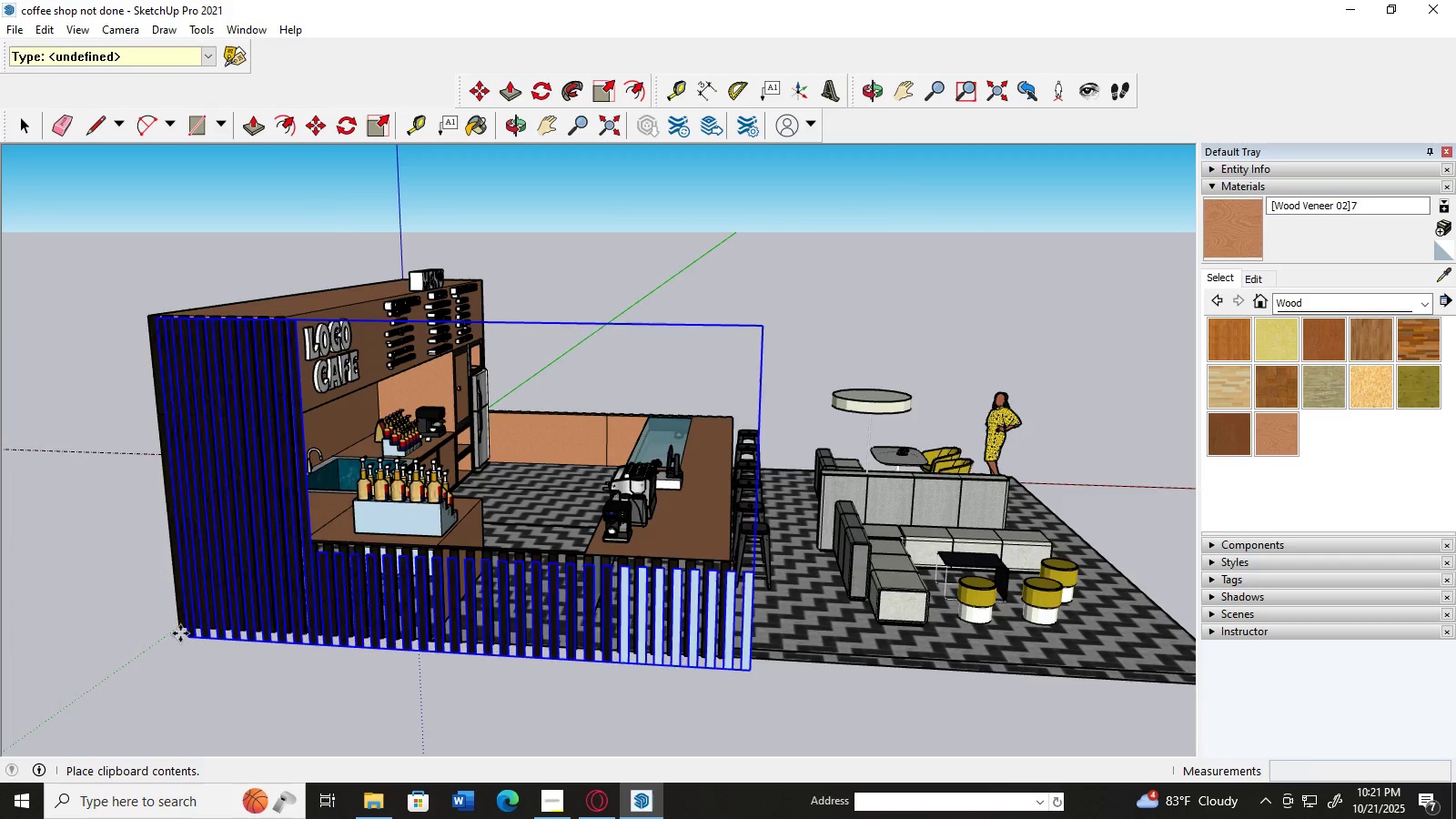 
scroll: coordinate [322, 623], scroll_direction: down, amount: 6.0
 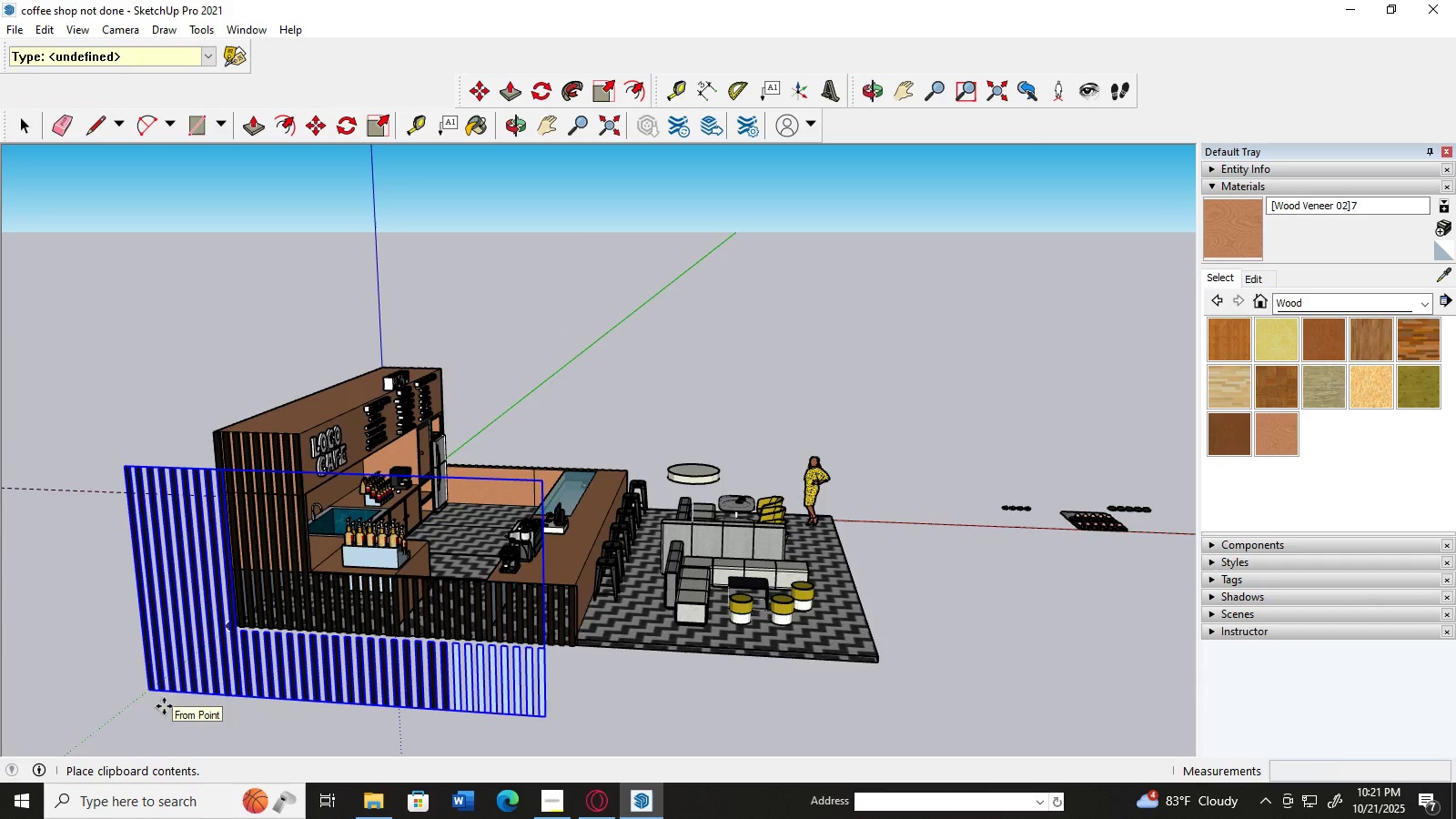 
left_click([168, 709])
 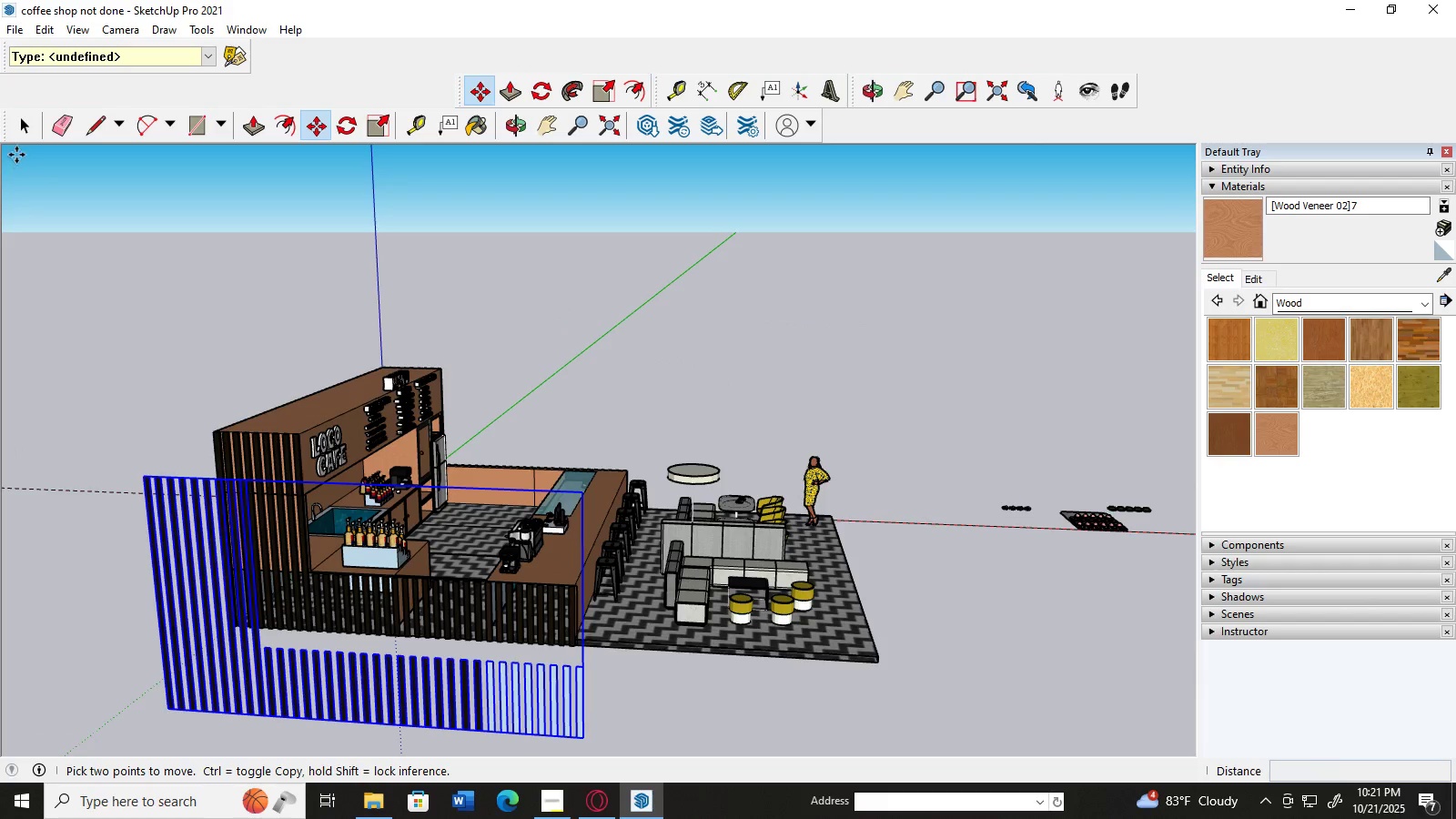 
left_click([18, 124])
 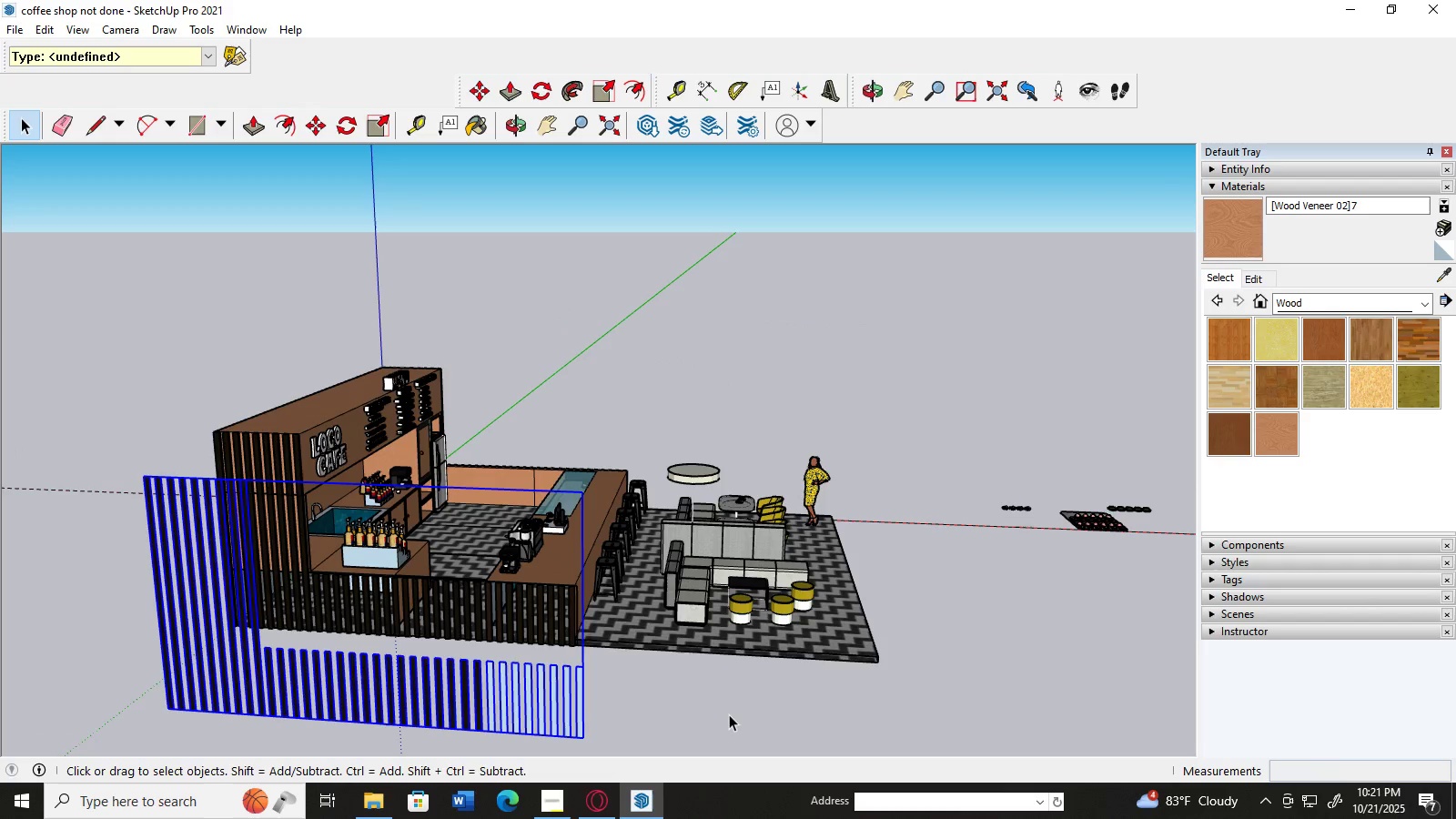 
left_click([729, 714])
 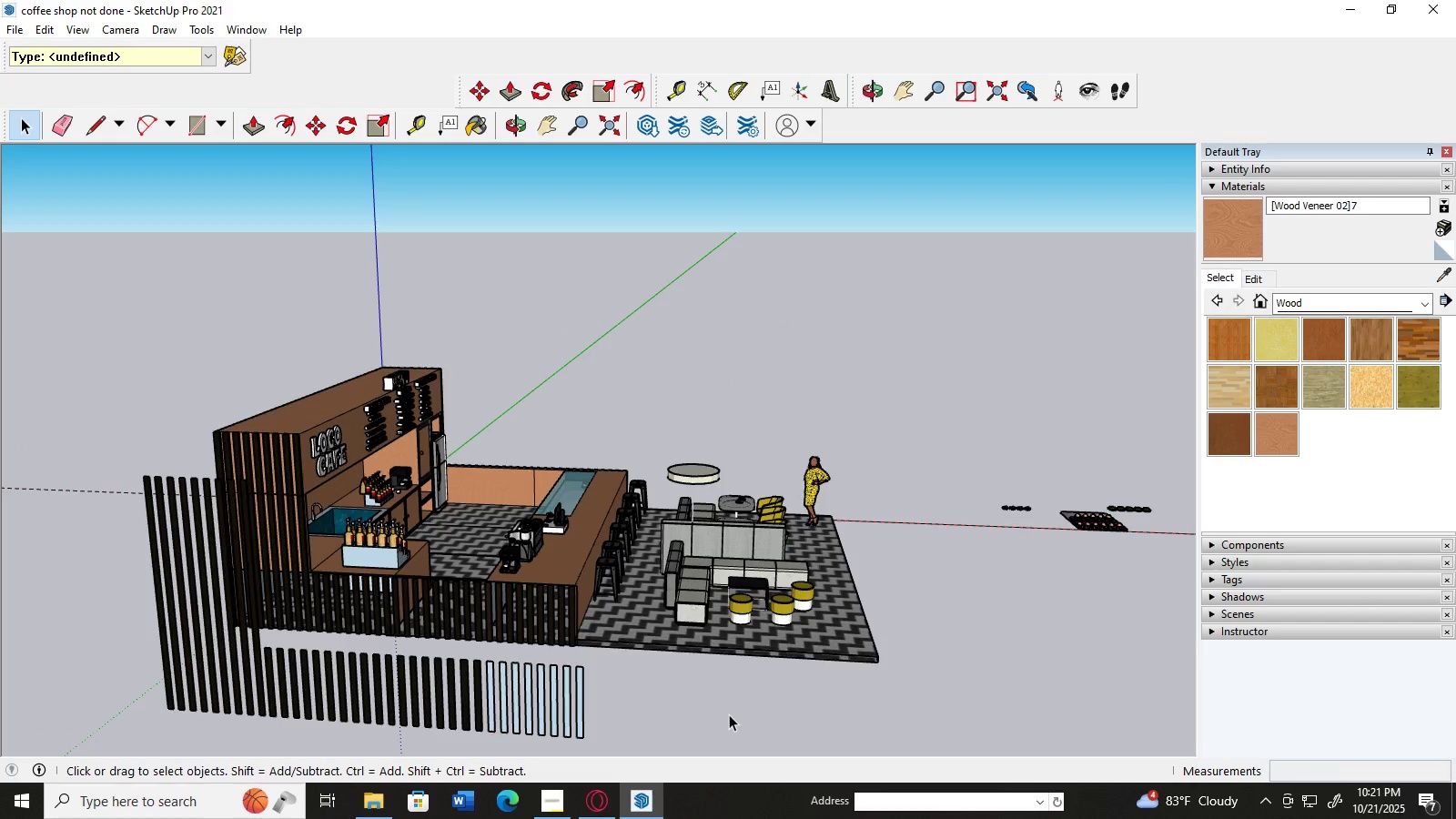 
scroll: coordinate [614, 649], scroll_direction: up, amount: 8.0
 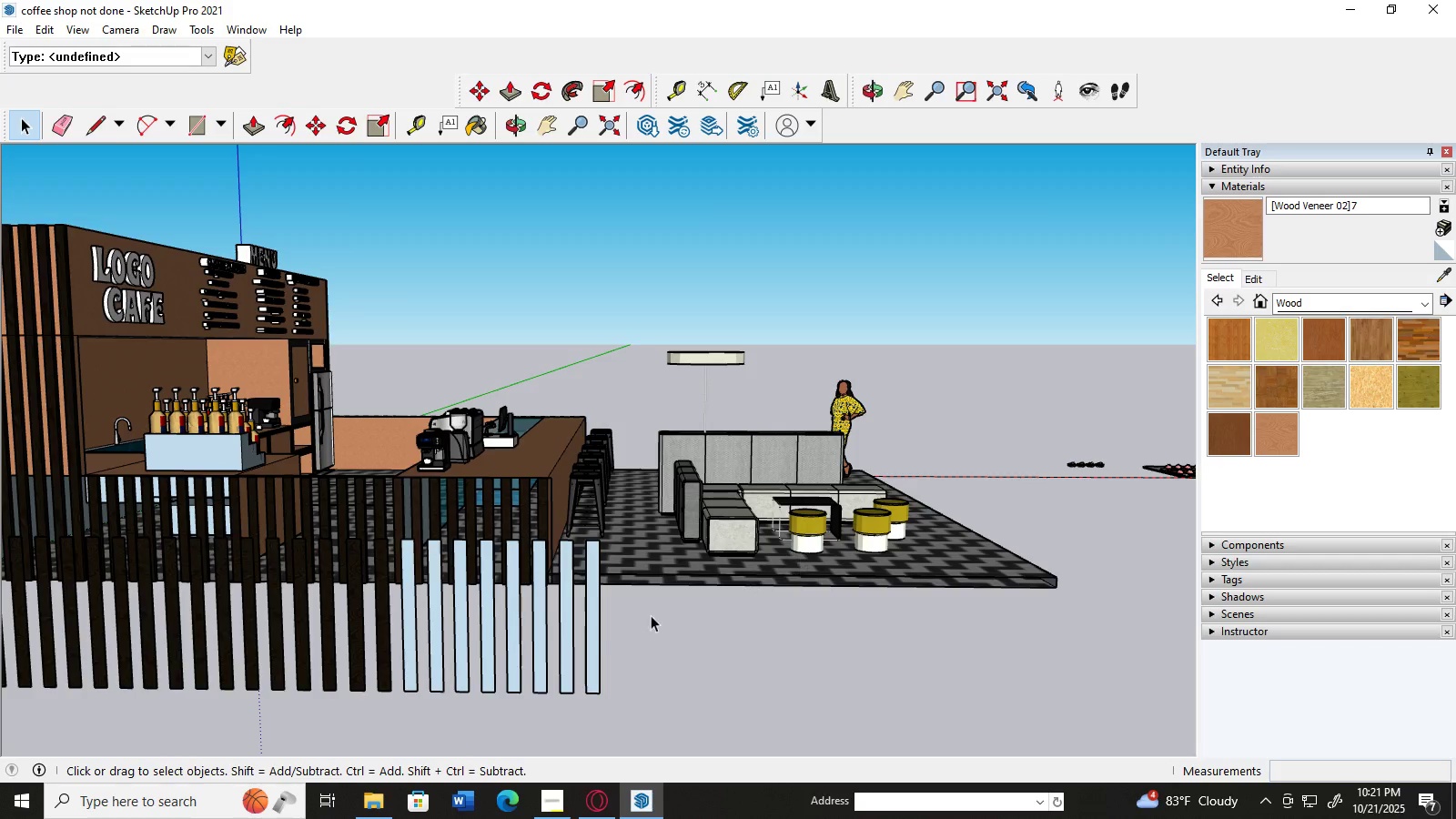 
left_click([595, 629])
 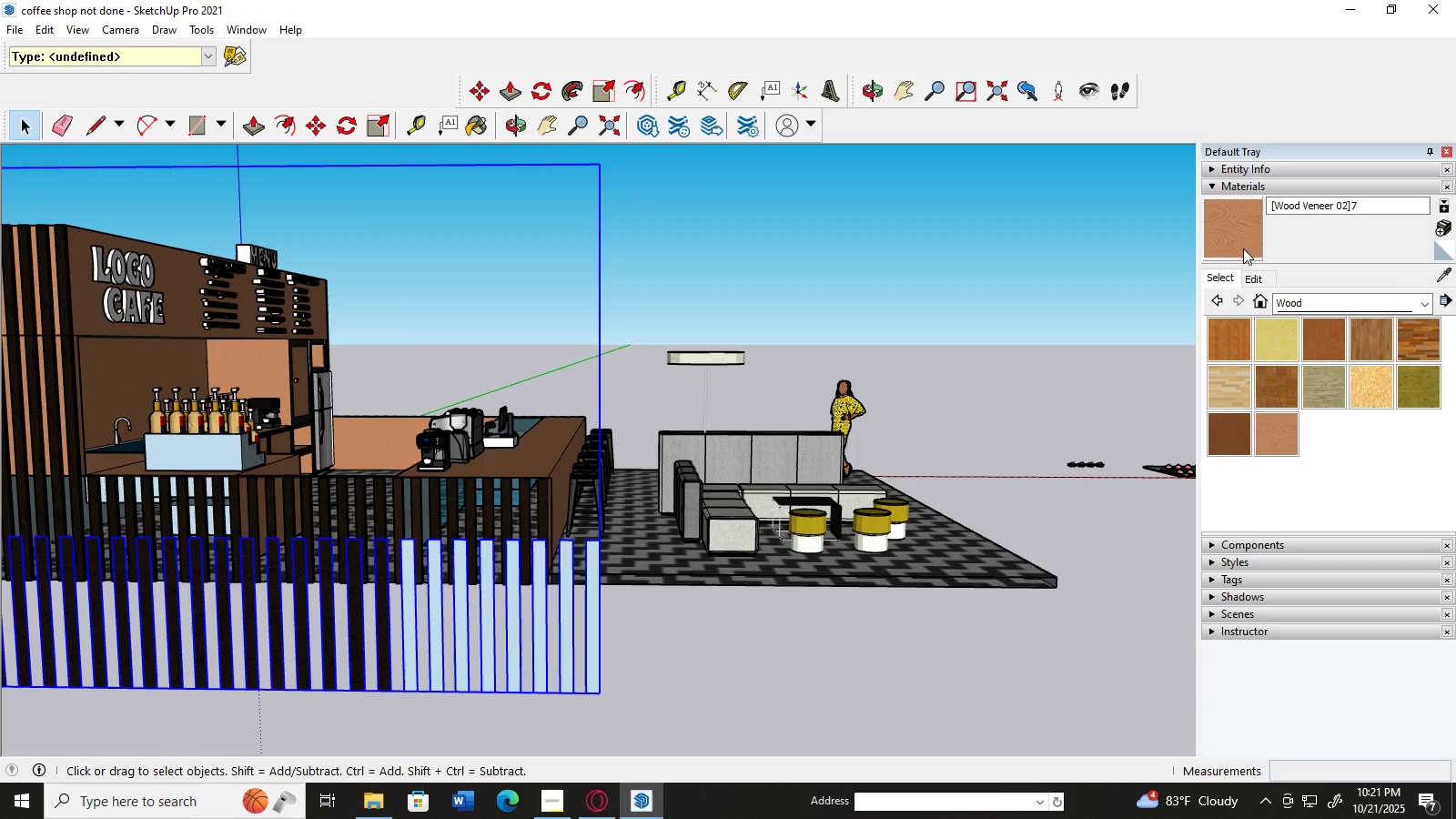 
left_click([1242, 245])
 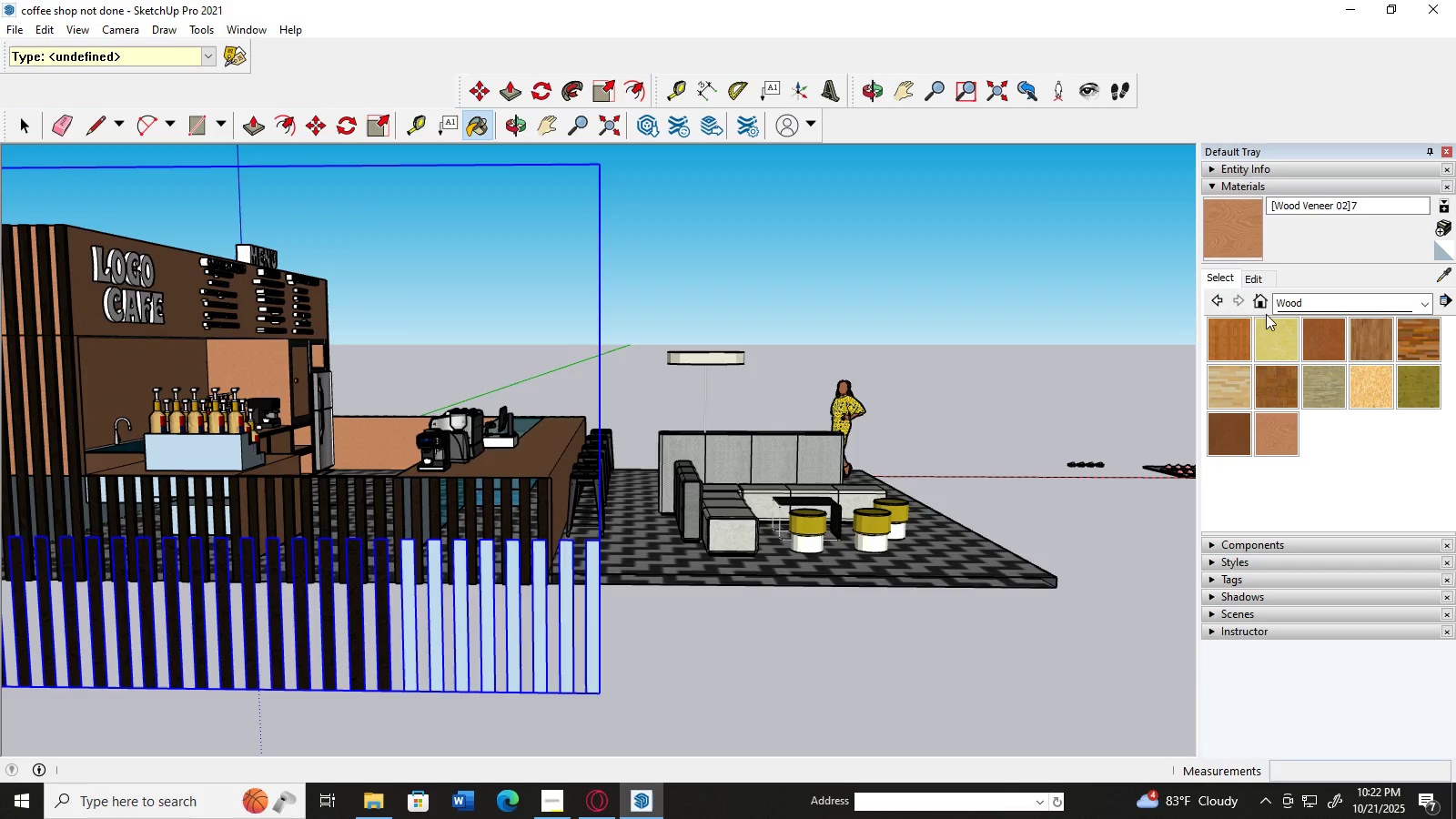 
left_click([1252, 281])
 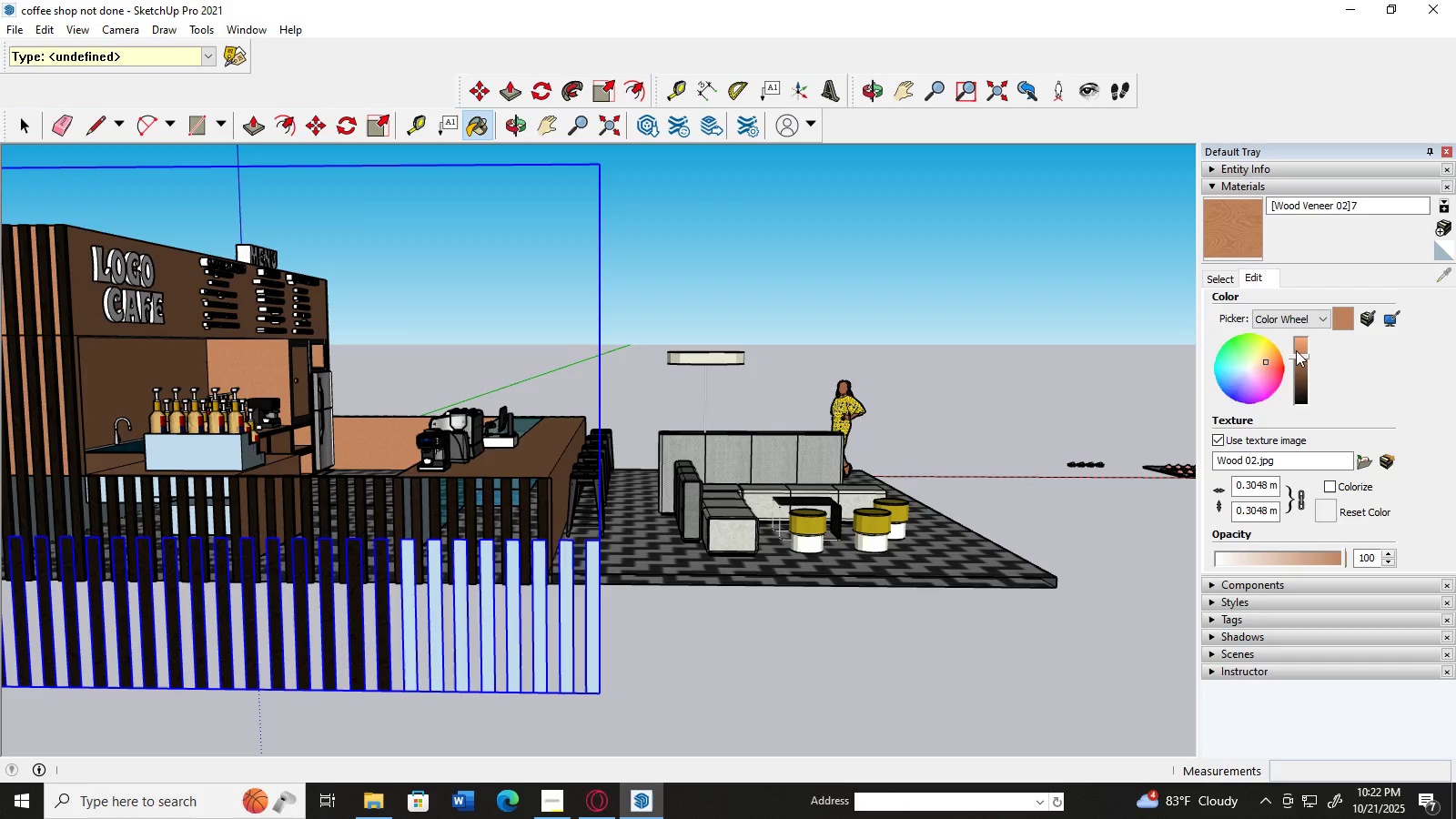 
left_click_drag(start_coordinate=[1300, 357], to_coordinate=[1304, 380])
 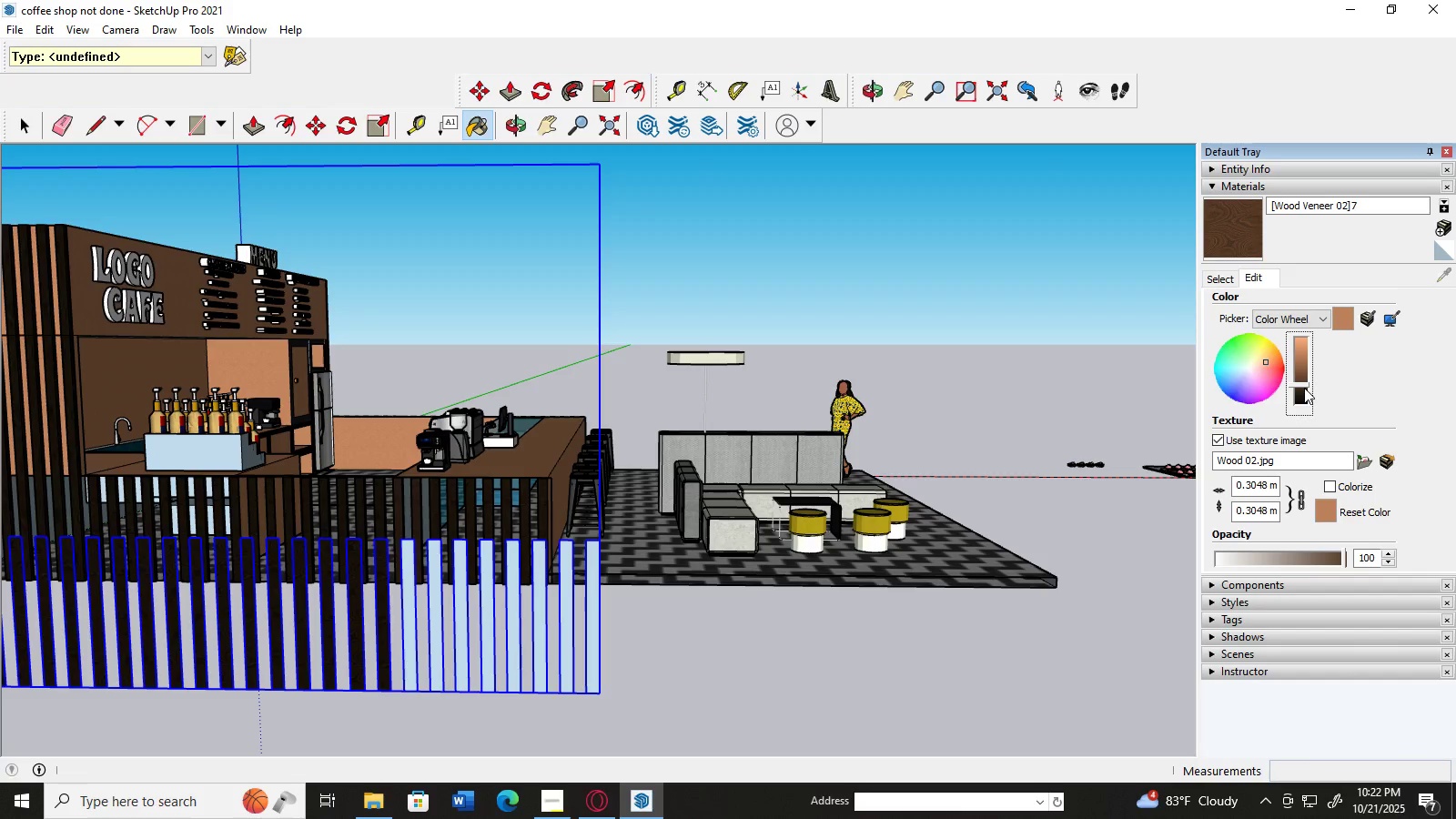 
left_click_drag(start_coordinate=[1302, 384], to_coordinate=[1302, 389])
 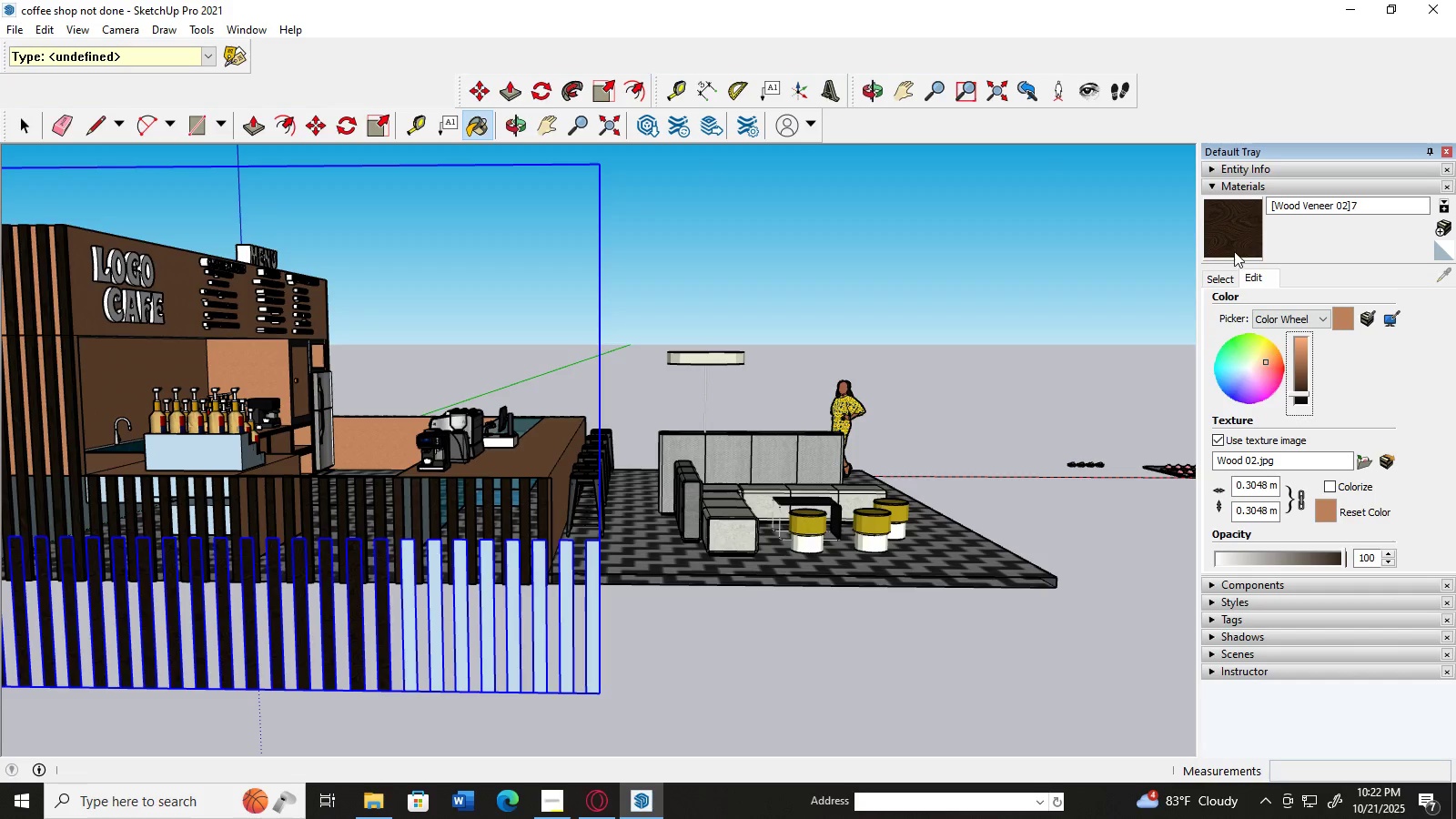 
left_click([1236, 242])
 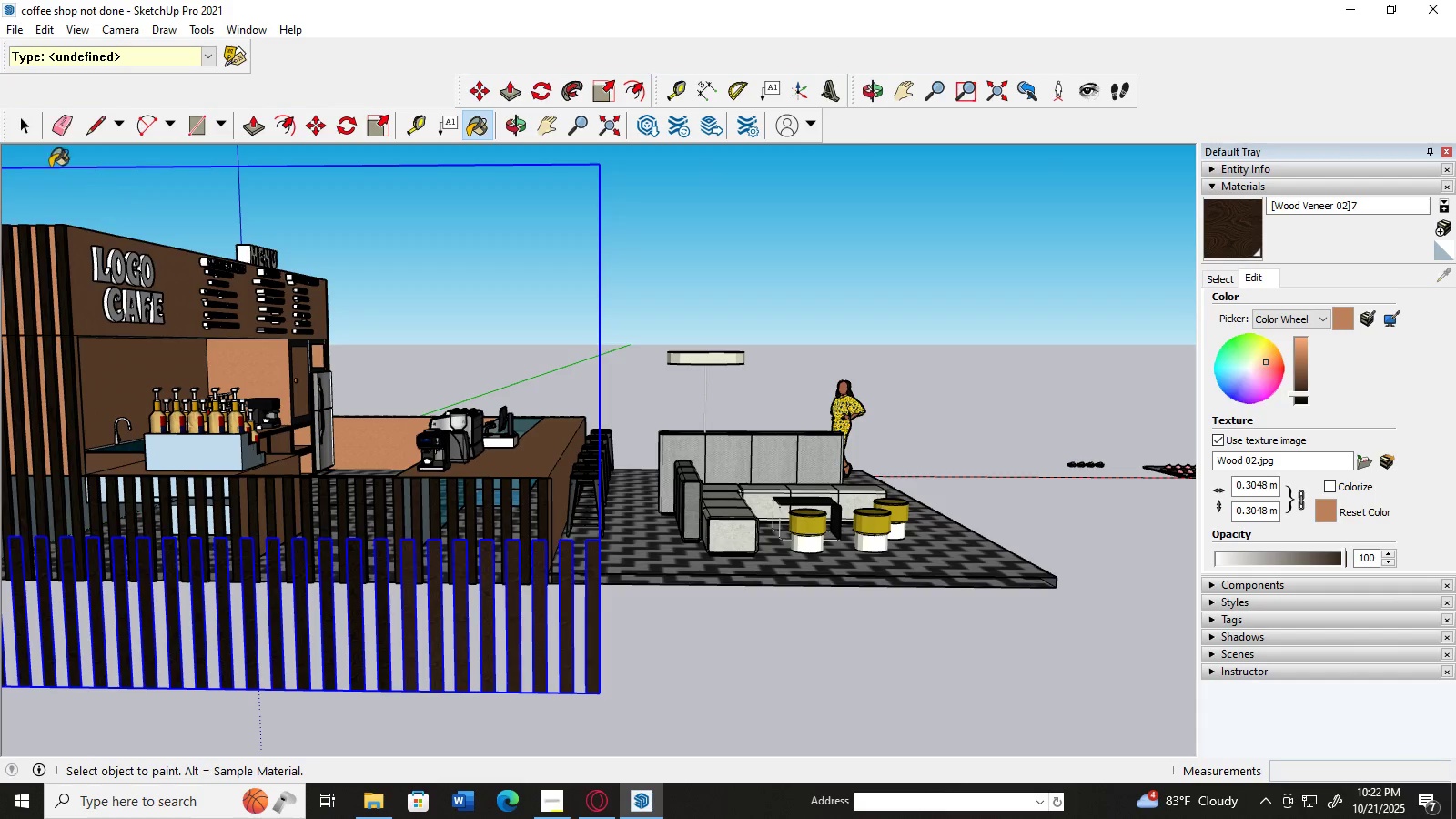 
left_click([19, 129])
 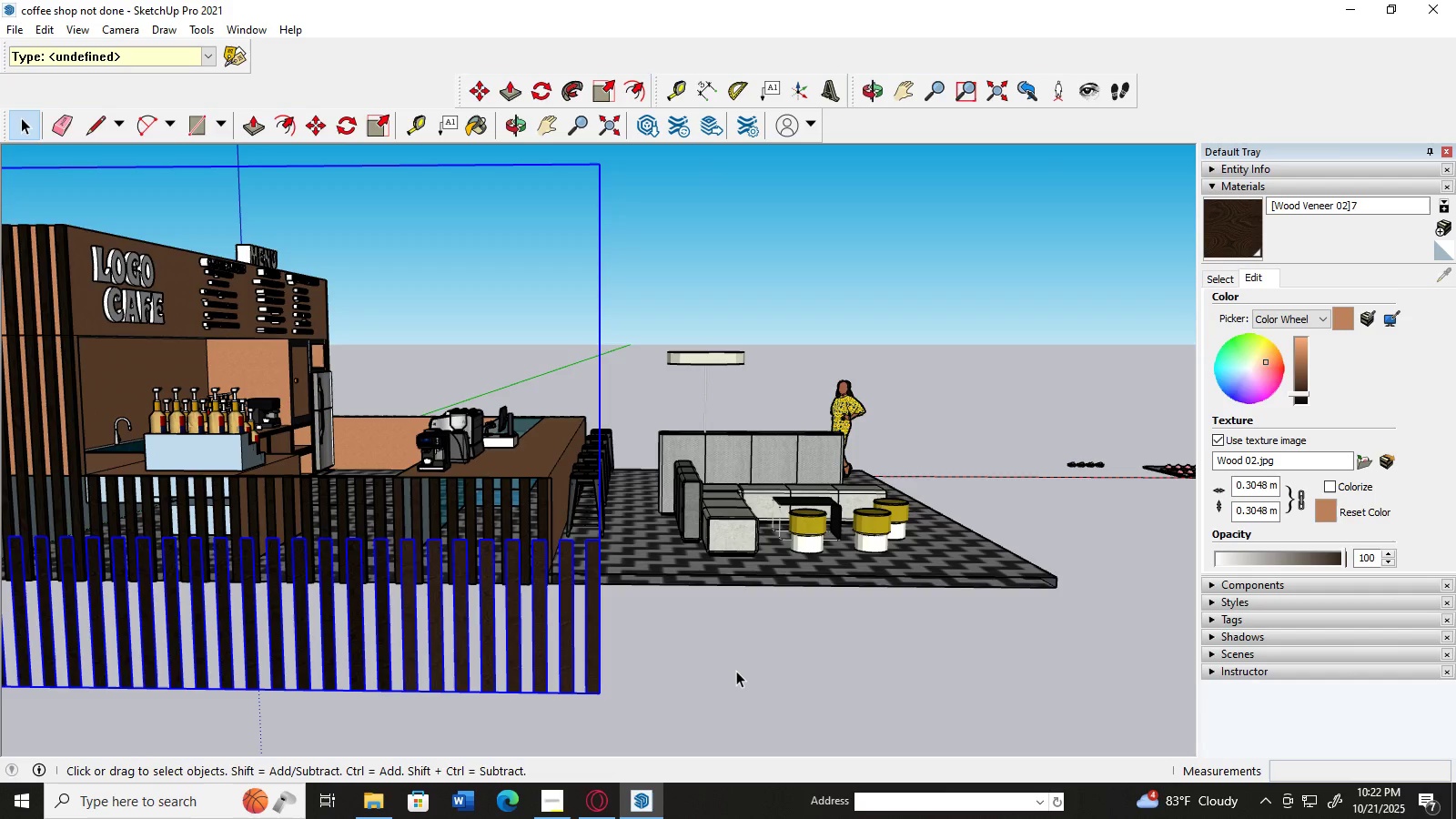 
left_click([736, 671])
 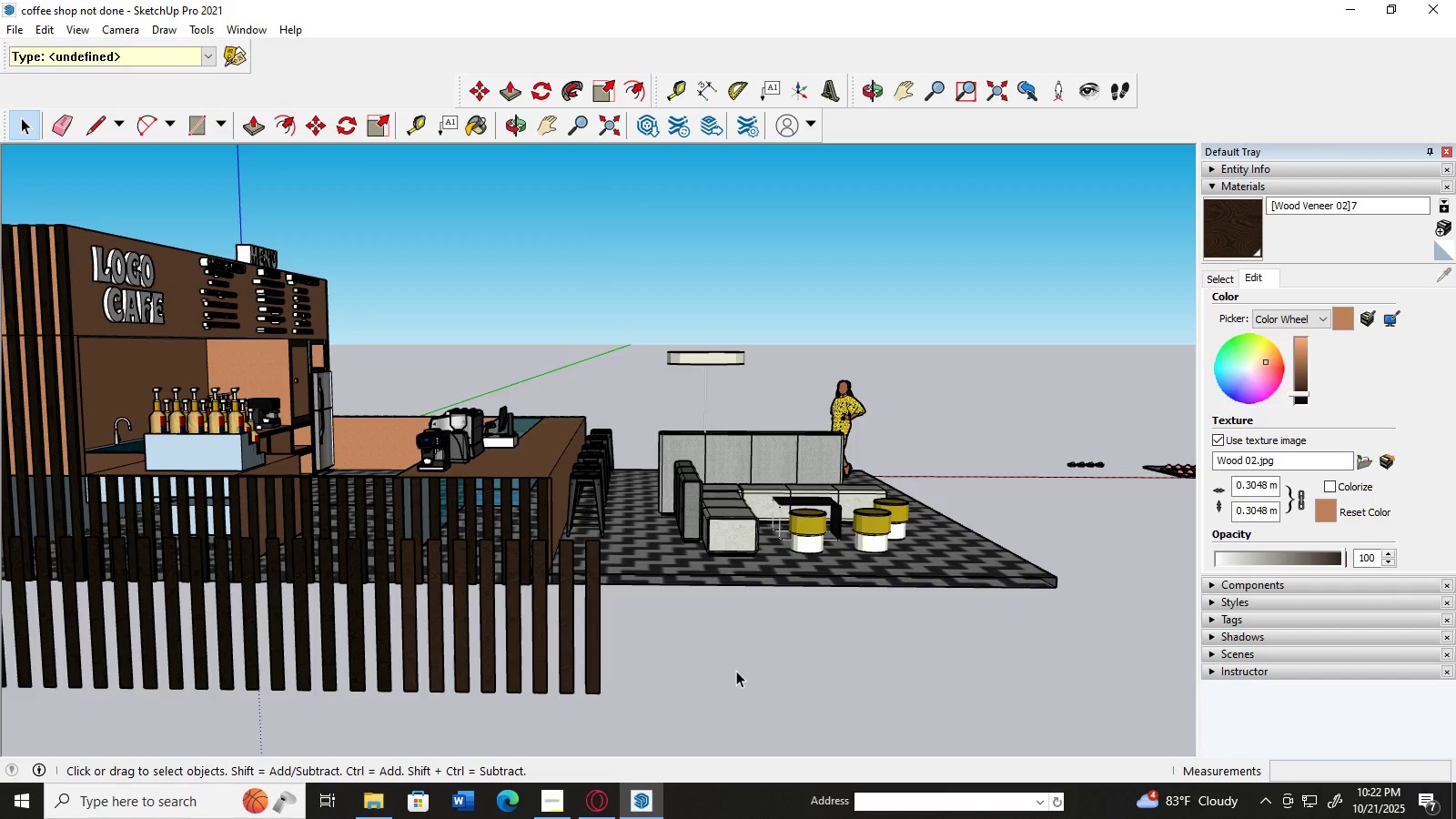 
scroll: coordinate [737, 671], scroll_direction: up, amount: 1.0
 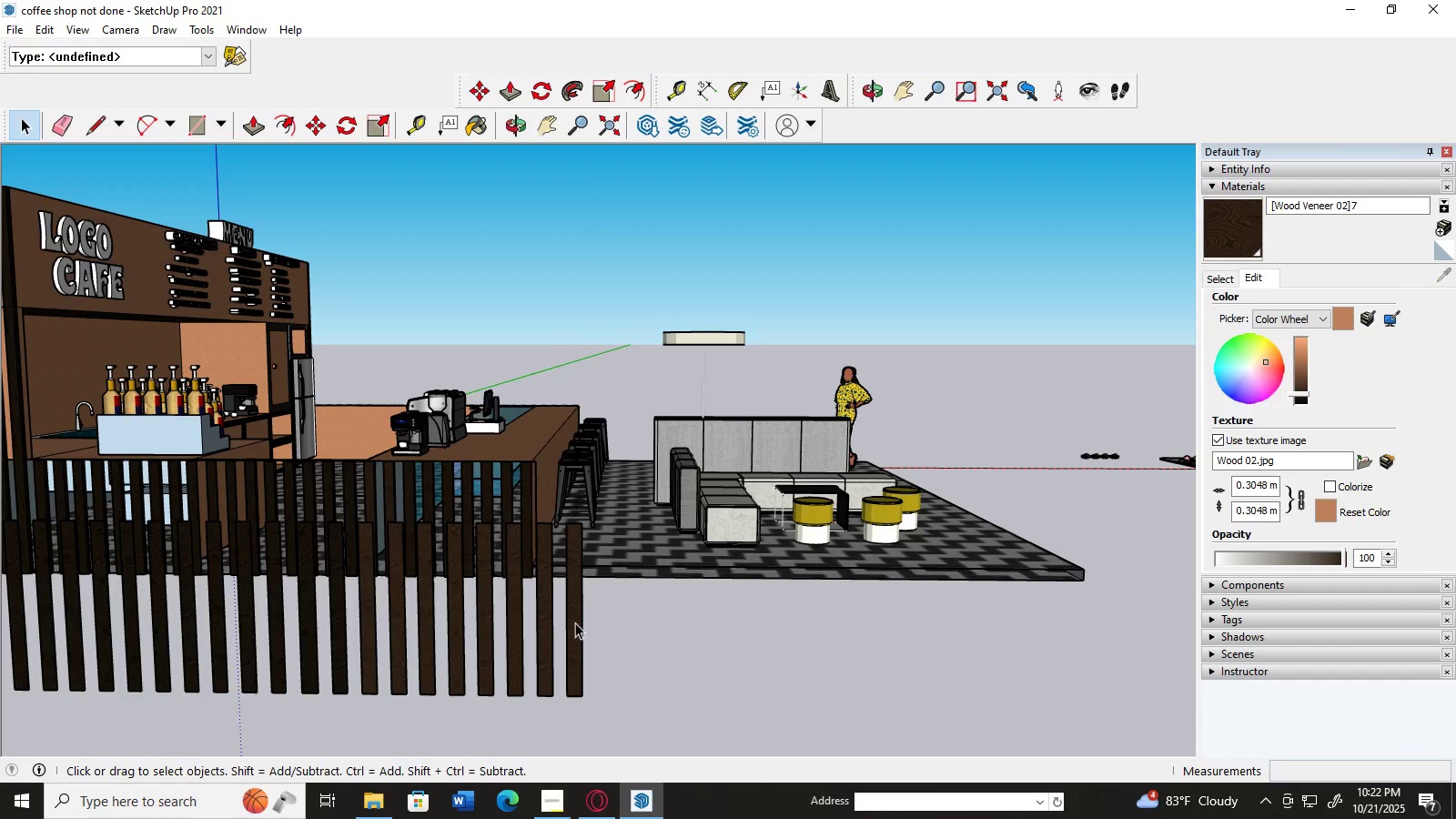 
left_click([574, 622])
 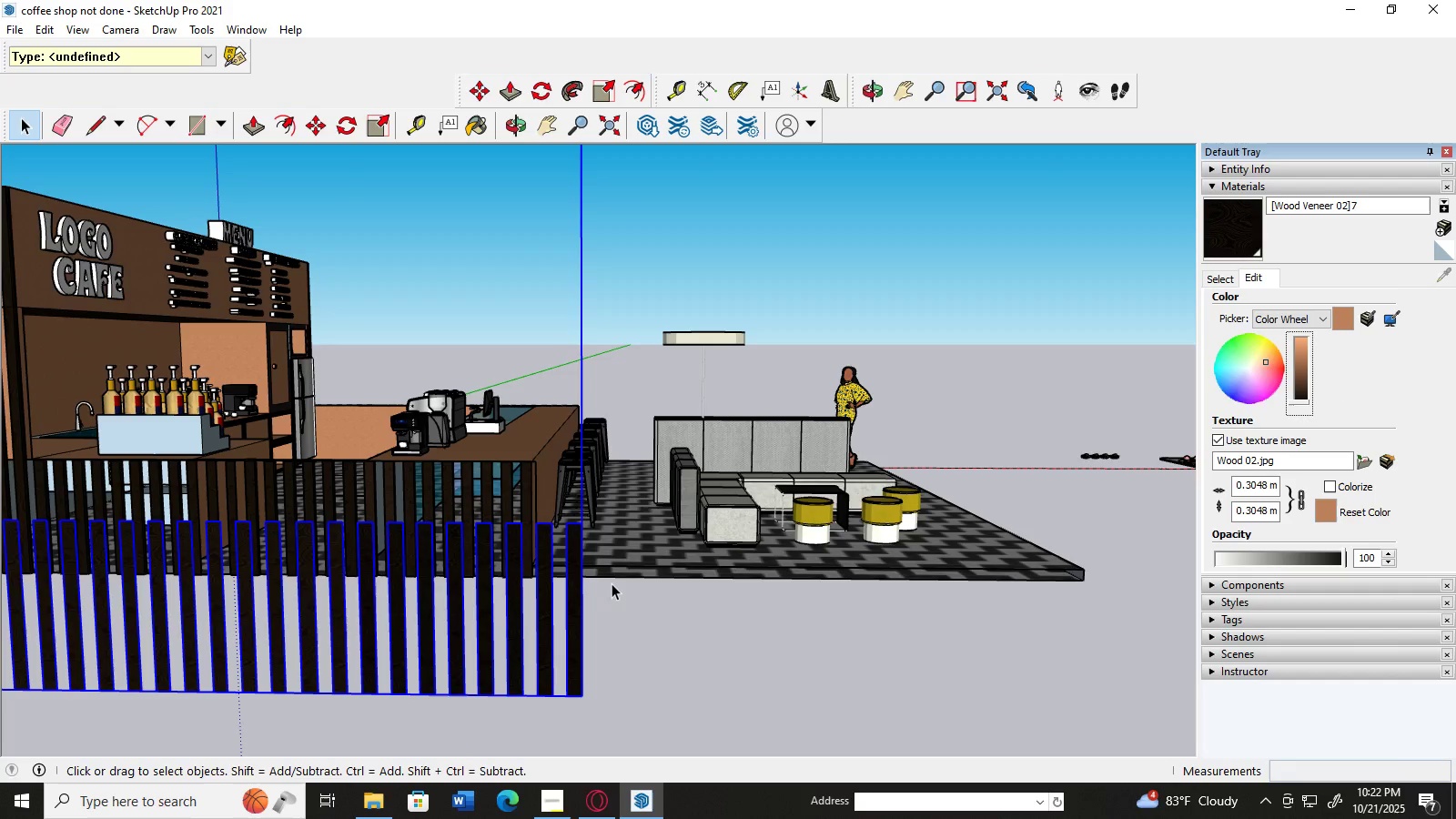 
left_click([1079, 459])
 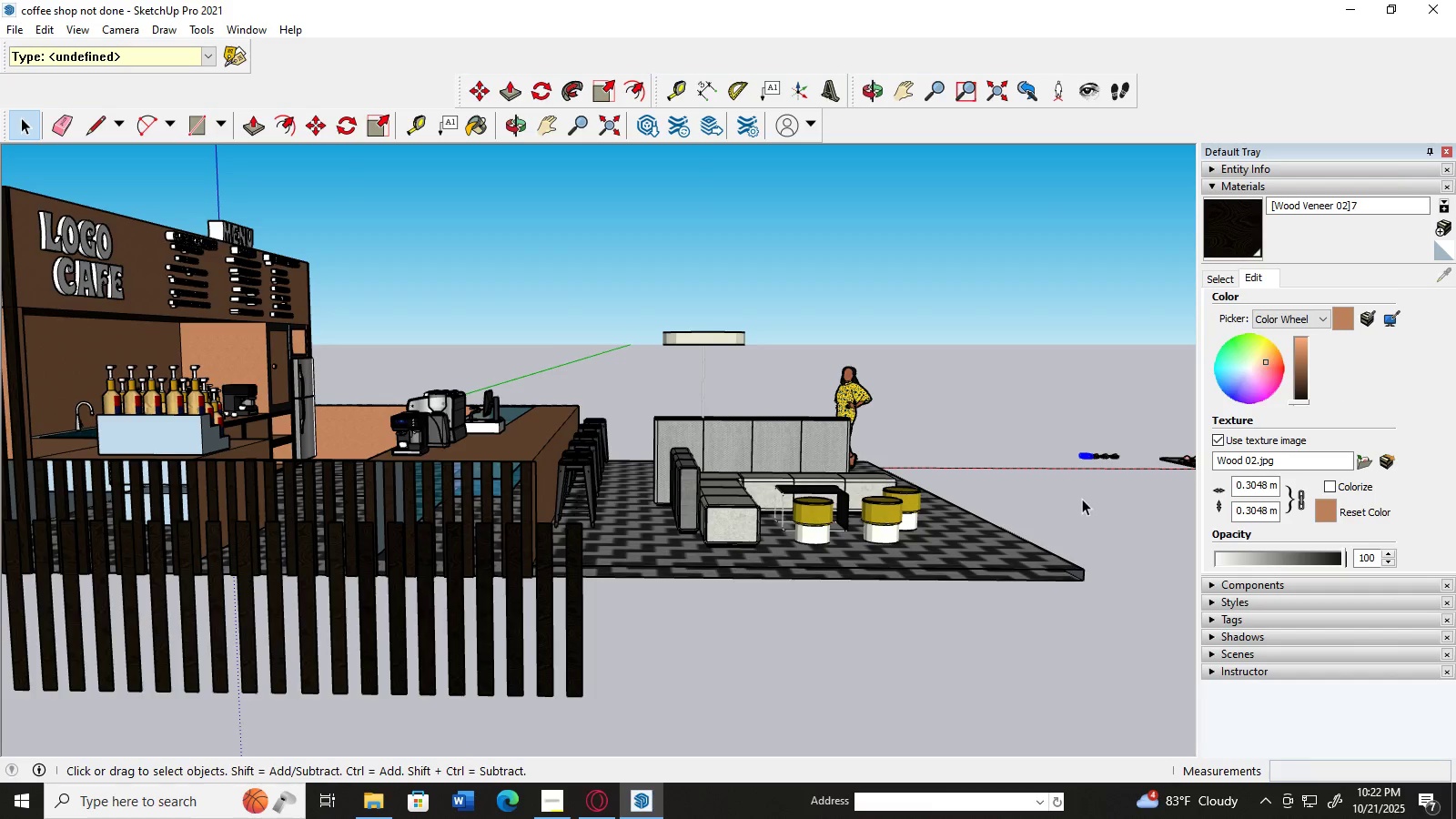 
scroll: coordinate [450, 440], scroll_direction: down, amount: 8.0
 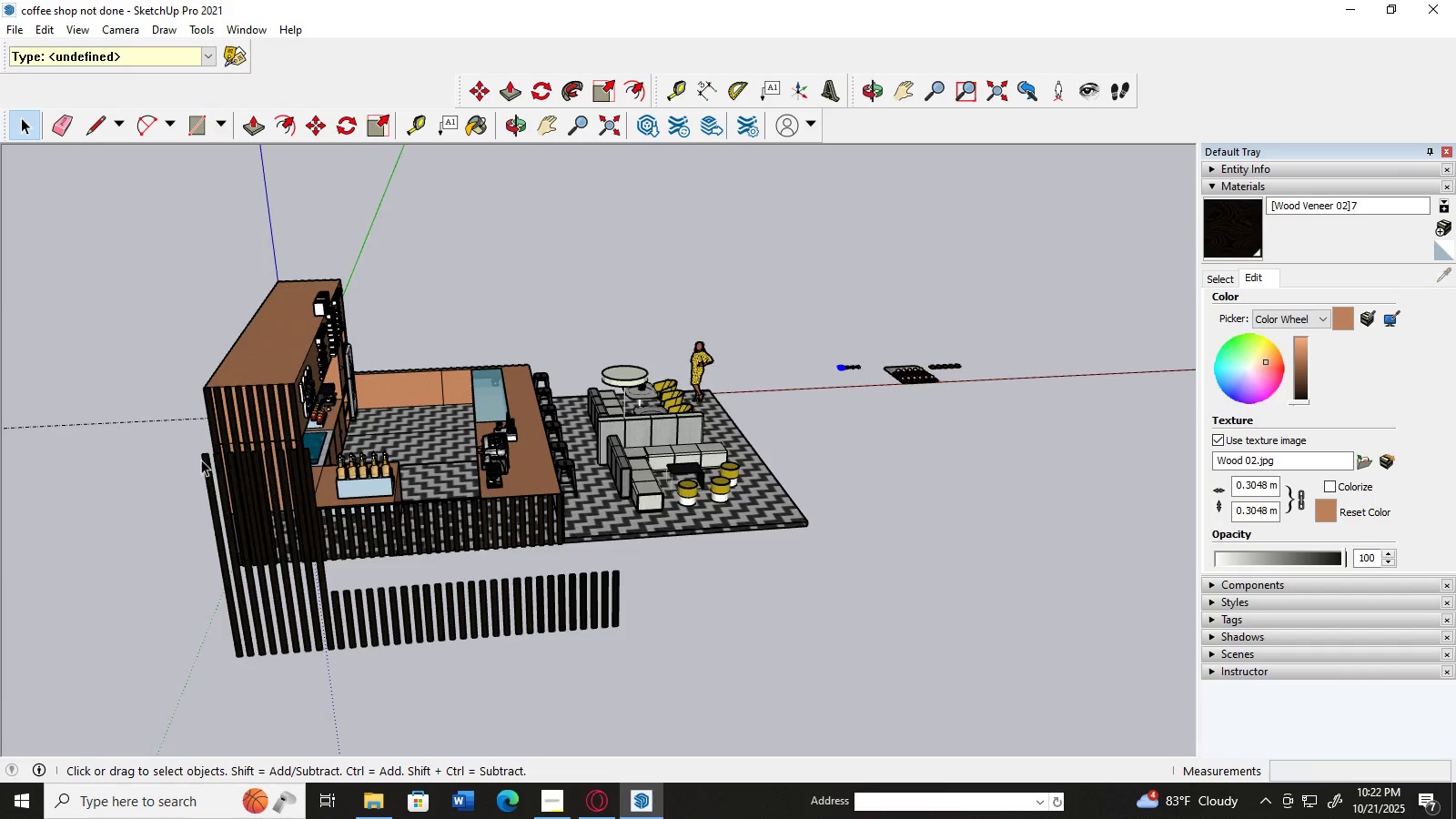 
left_click_drag(start_coordinate=[159, 440], to_coordinate=[681, 707])
 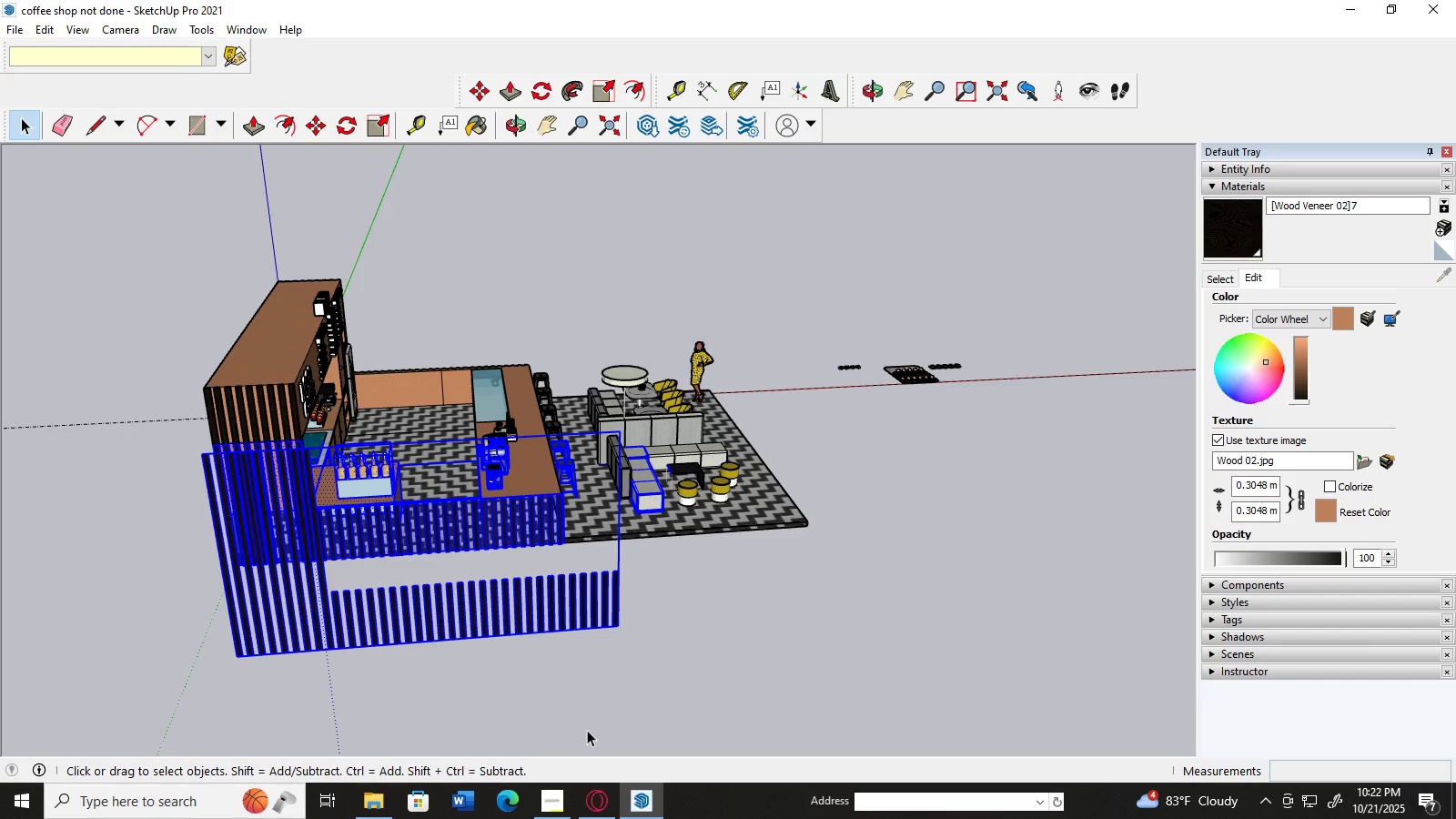 
key(H)
 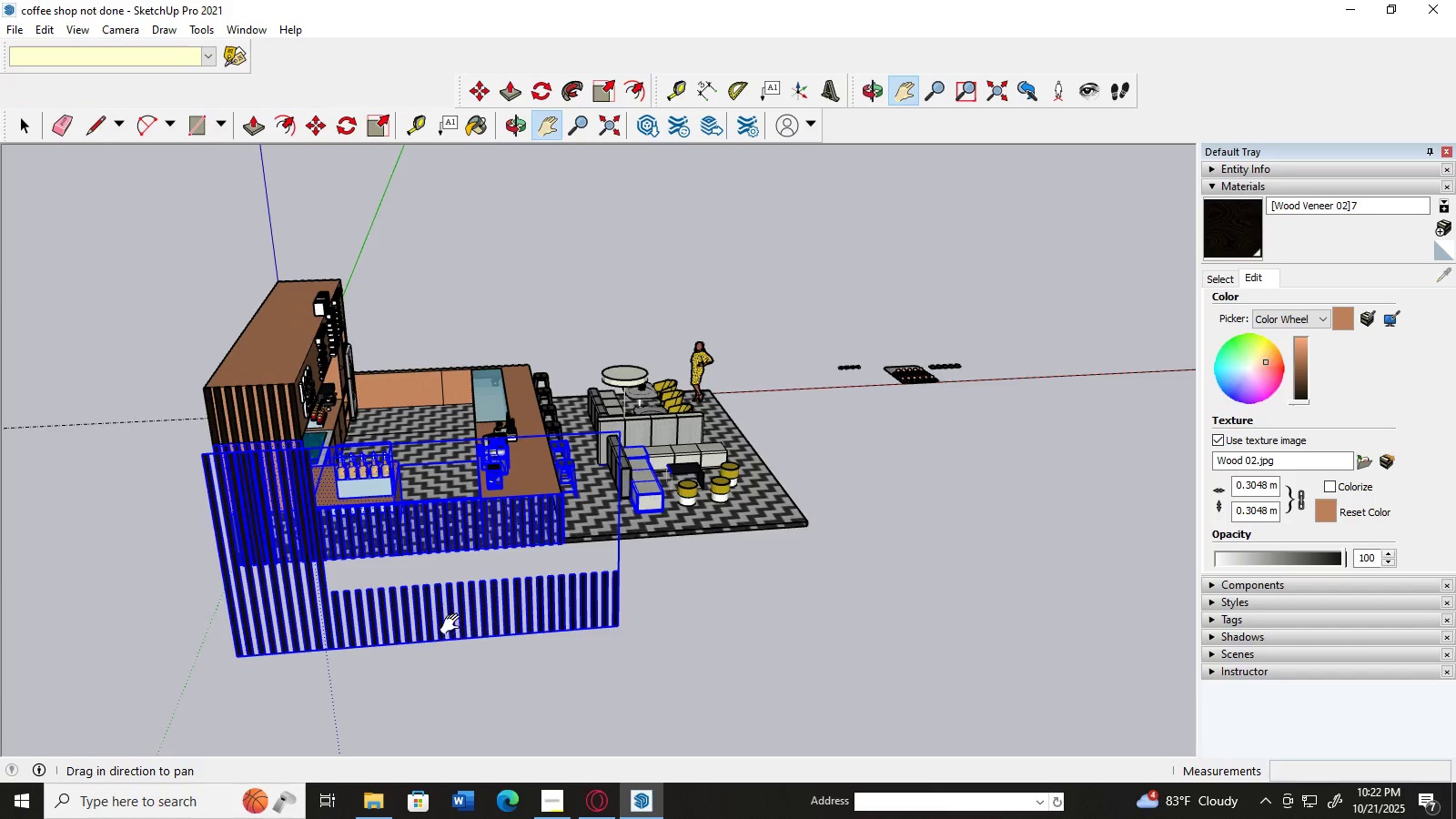 
left_click_drag(start_coordinate=[454, 621], to_coordinate=[867, 607])
 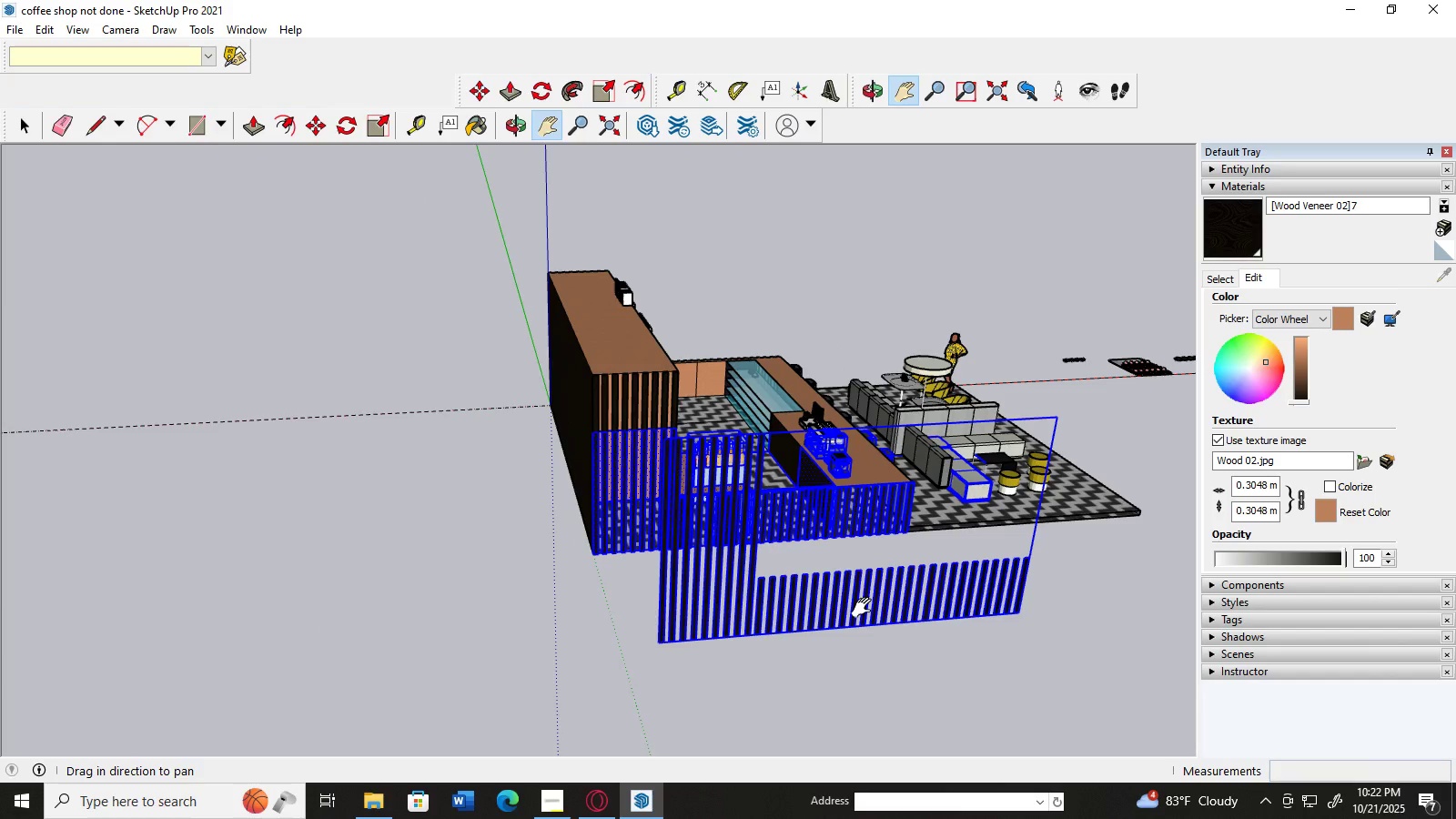 
left_click_drag(start_coordinate=[865, 608], to_coordinate=[570, 602])
 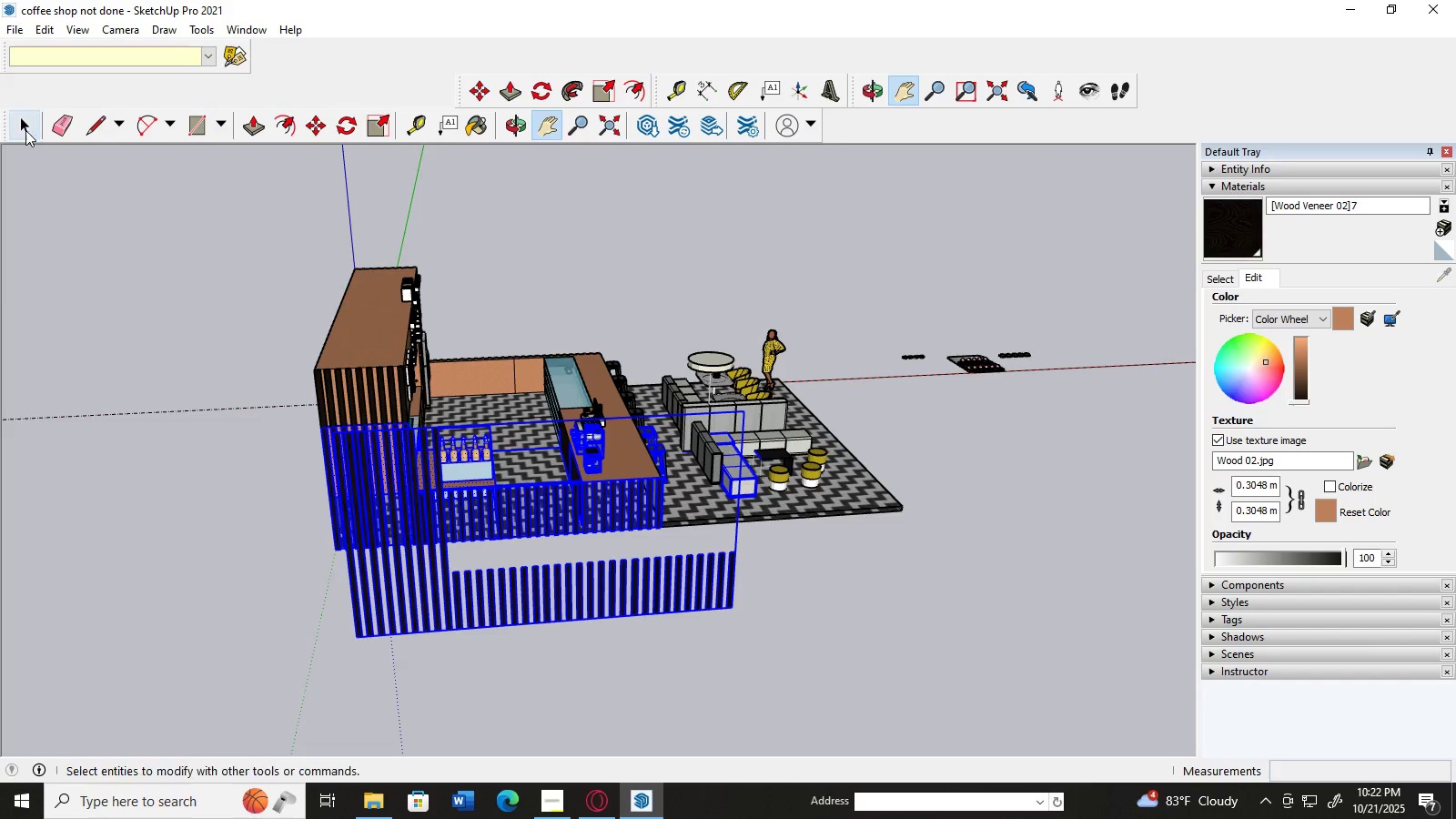 
left_click([23, 135])
 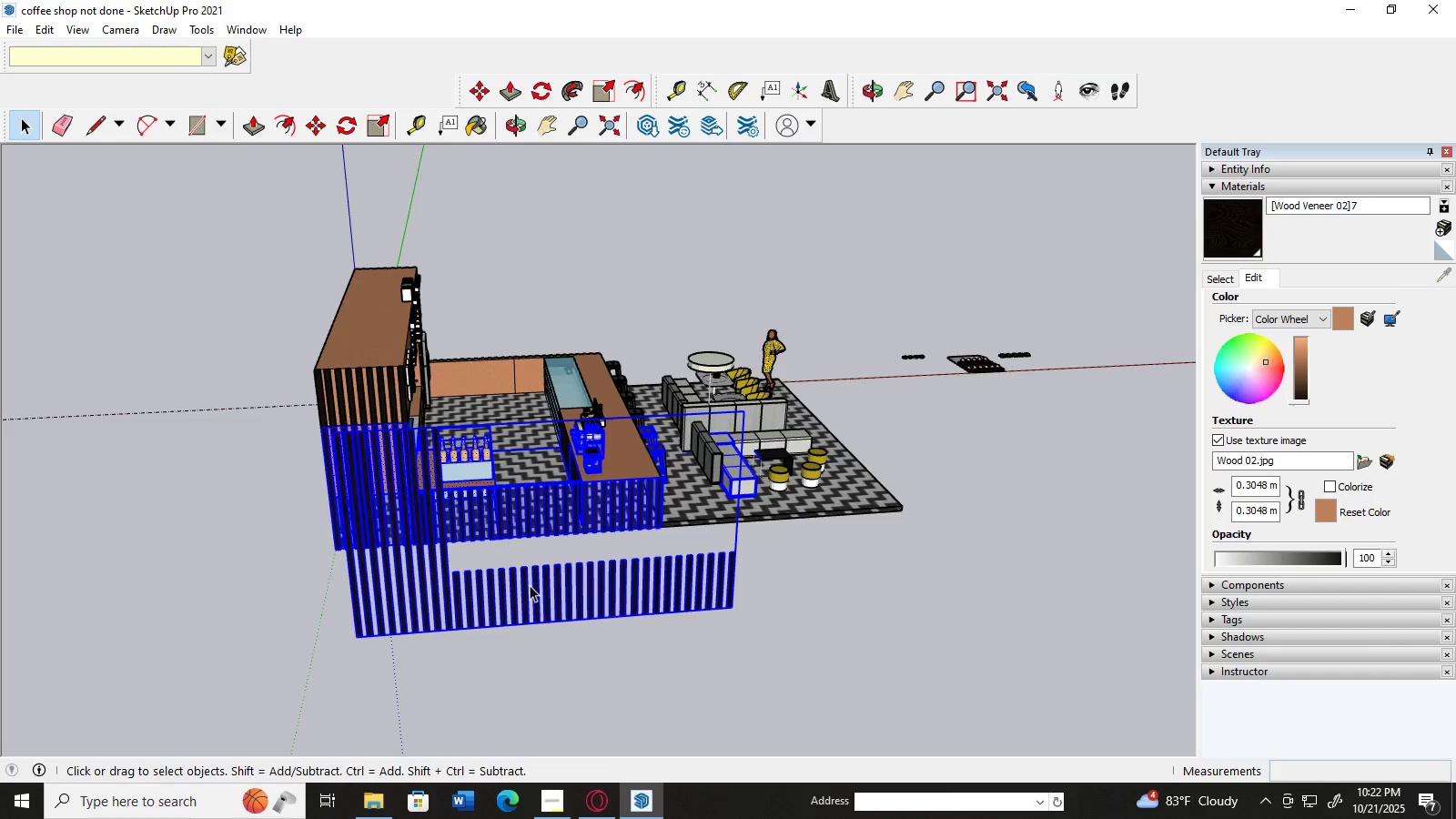 
left_click_drag(start_coordinate=[530, 585], to_coordinate=[669, 603])
 